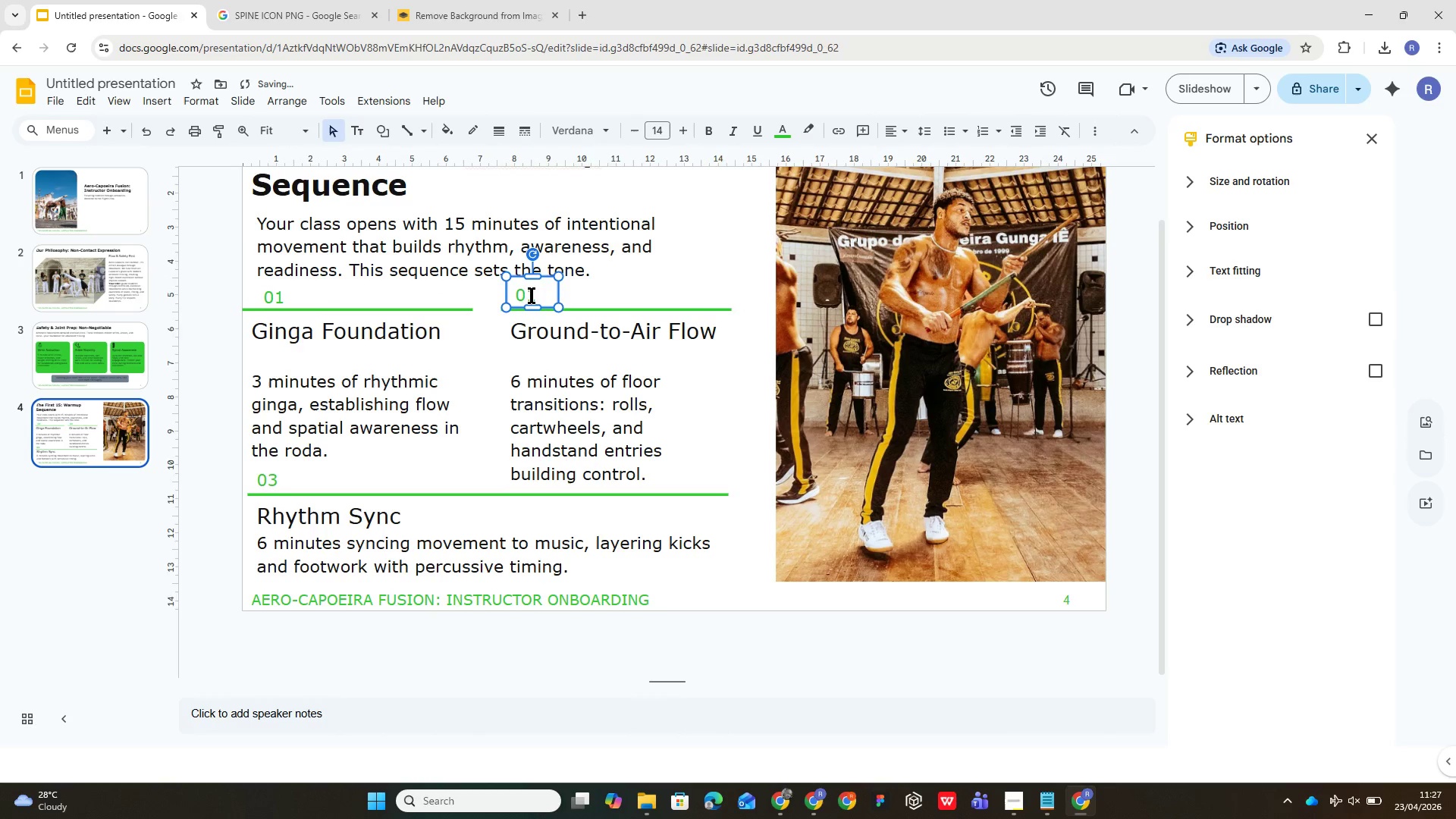 
double_click([532, 295])
 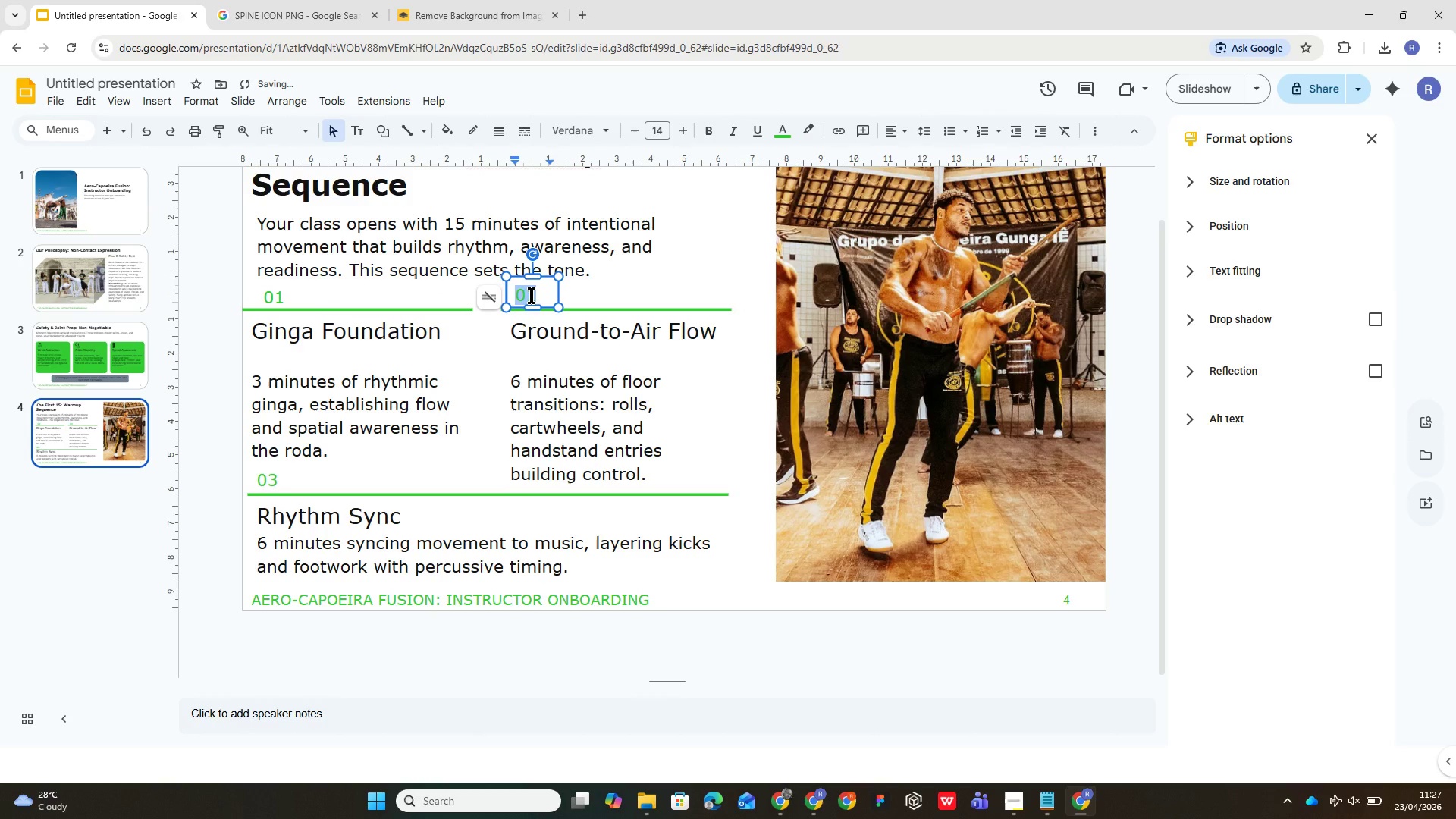 
type(02)
 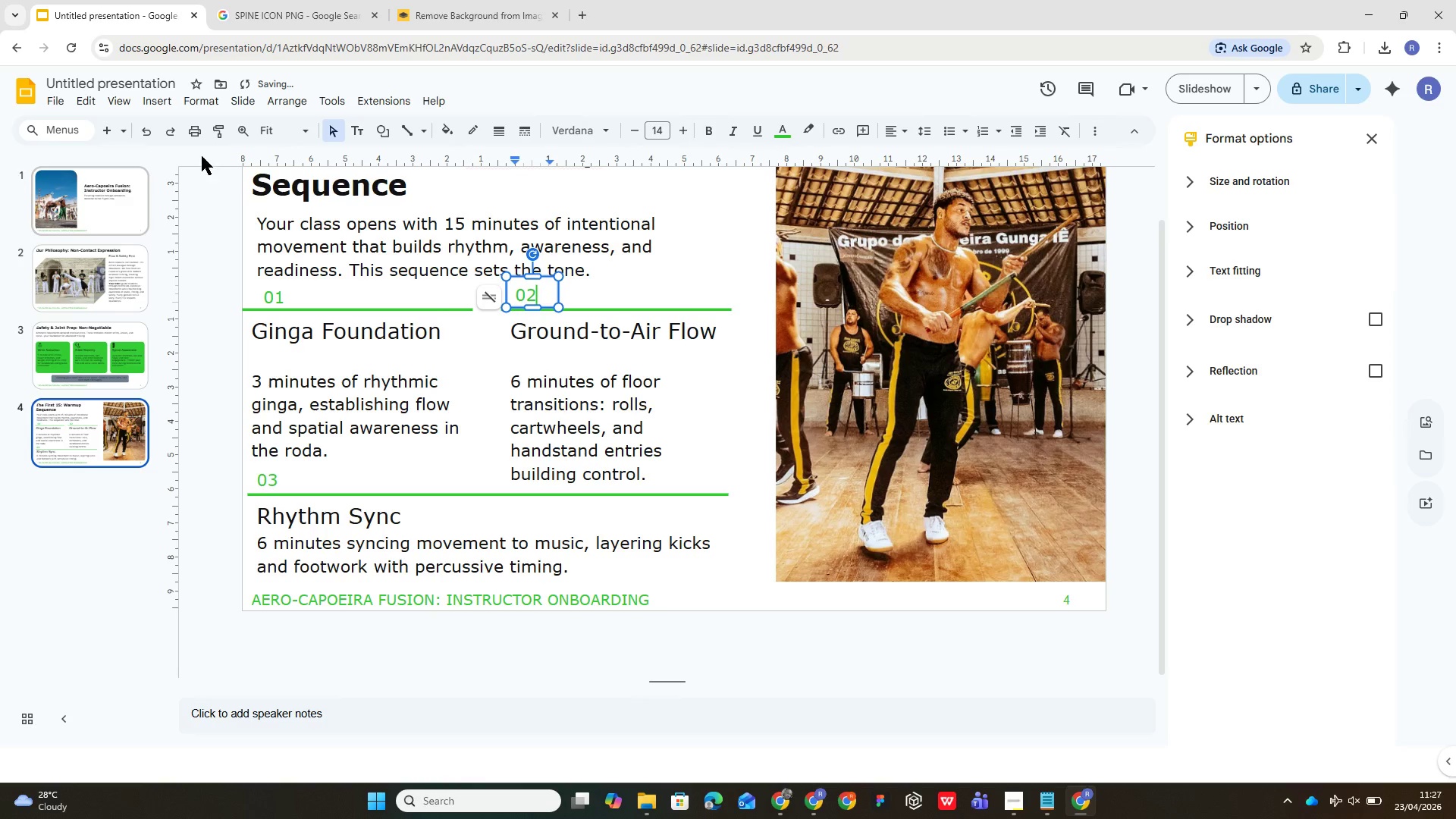 
left_click([265, 297])
 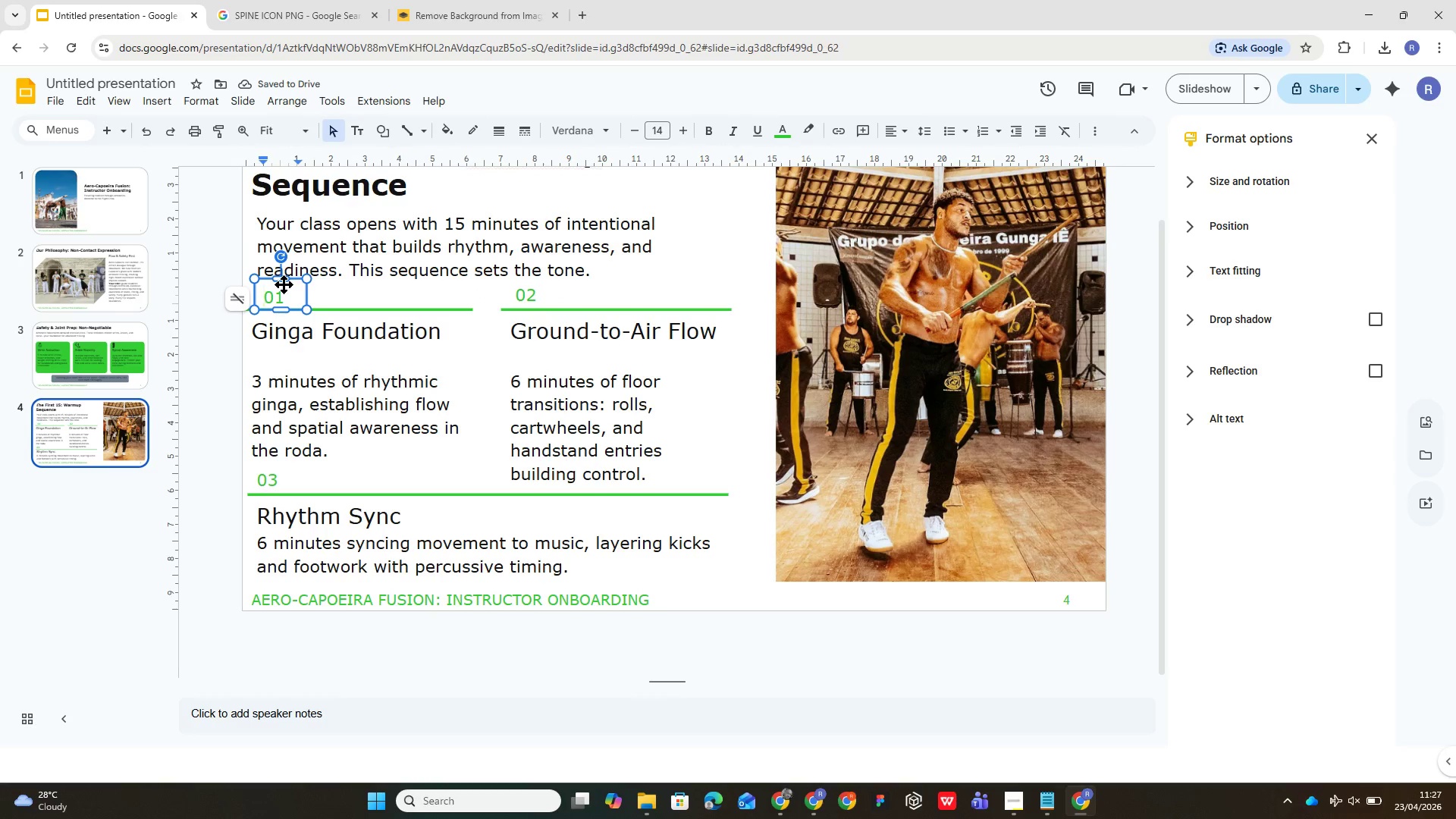 
left_click_drag(start_coordinate=[284, 284], to_coordinate=[271, 282])
 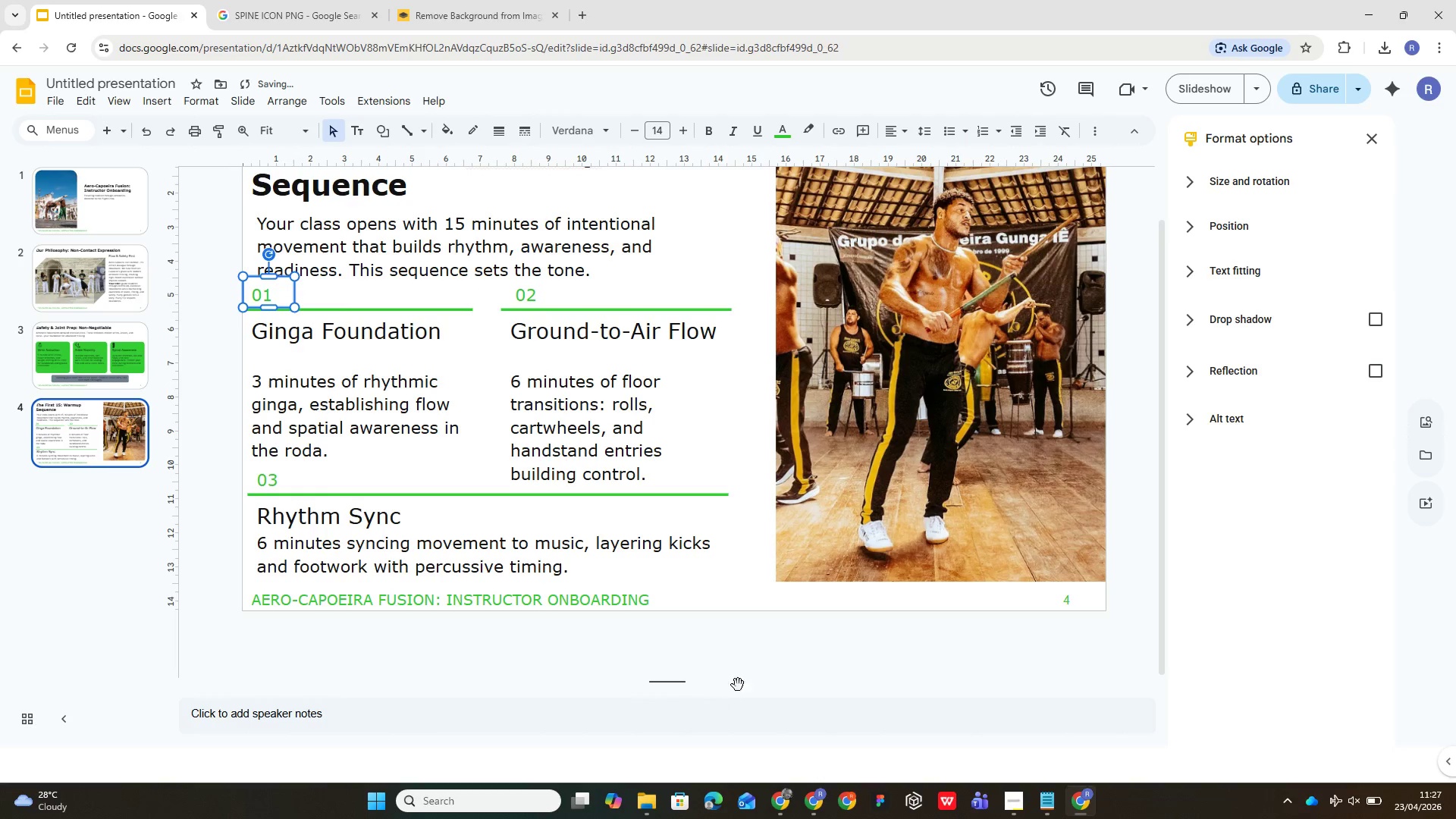 
left_click([777, 652])
 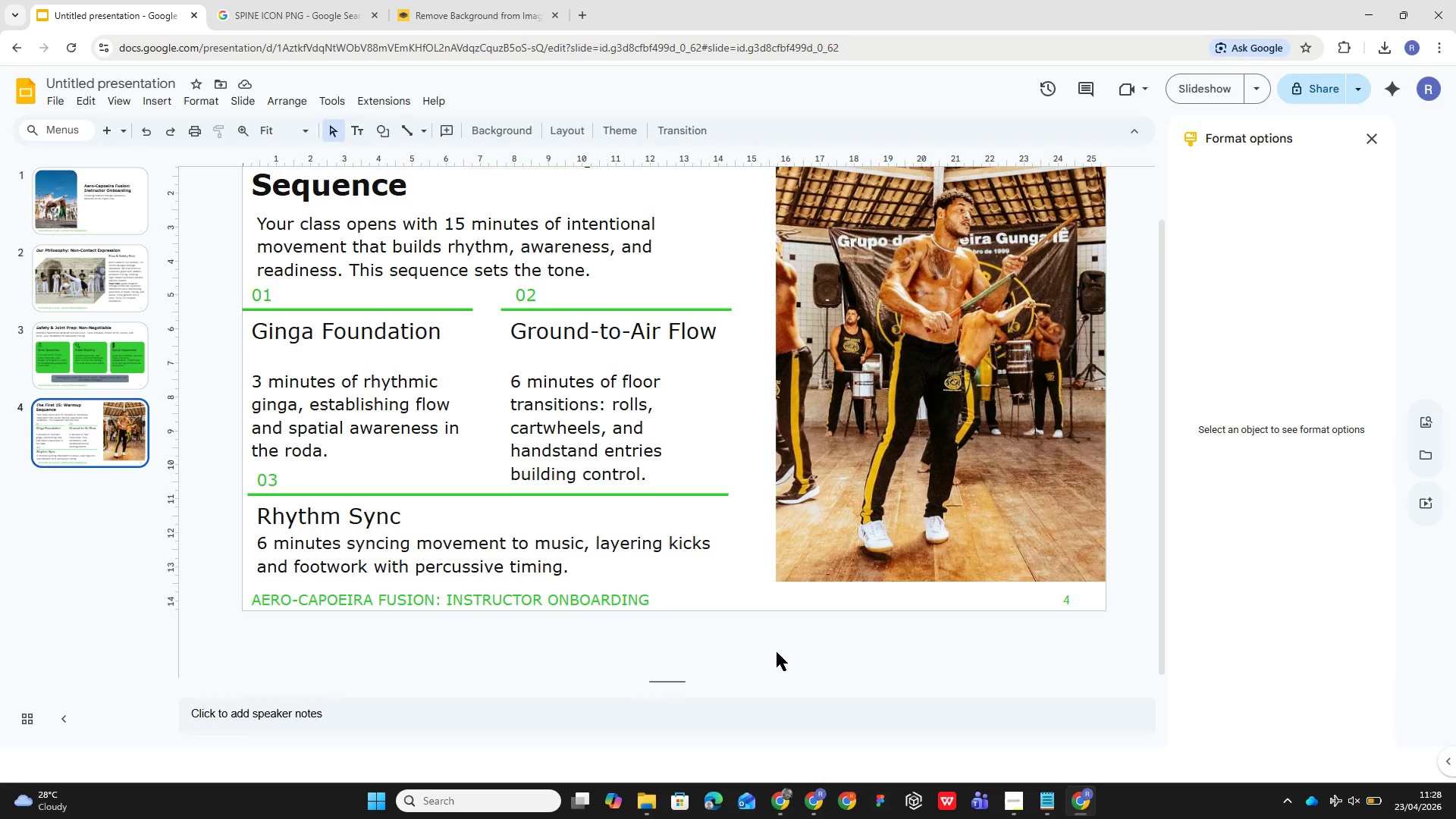 
wait(54.19)
 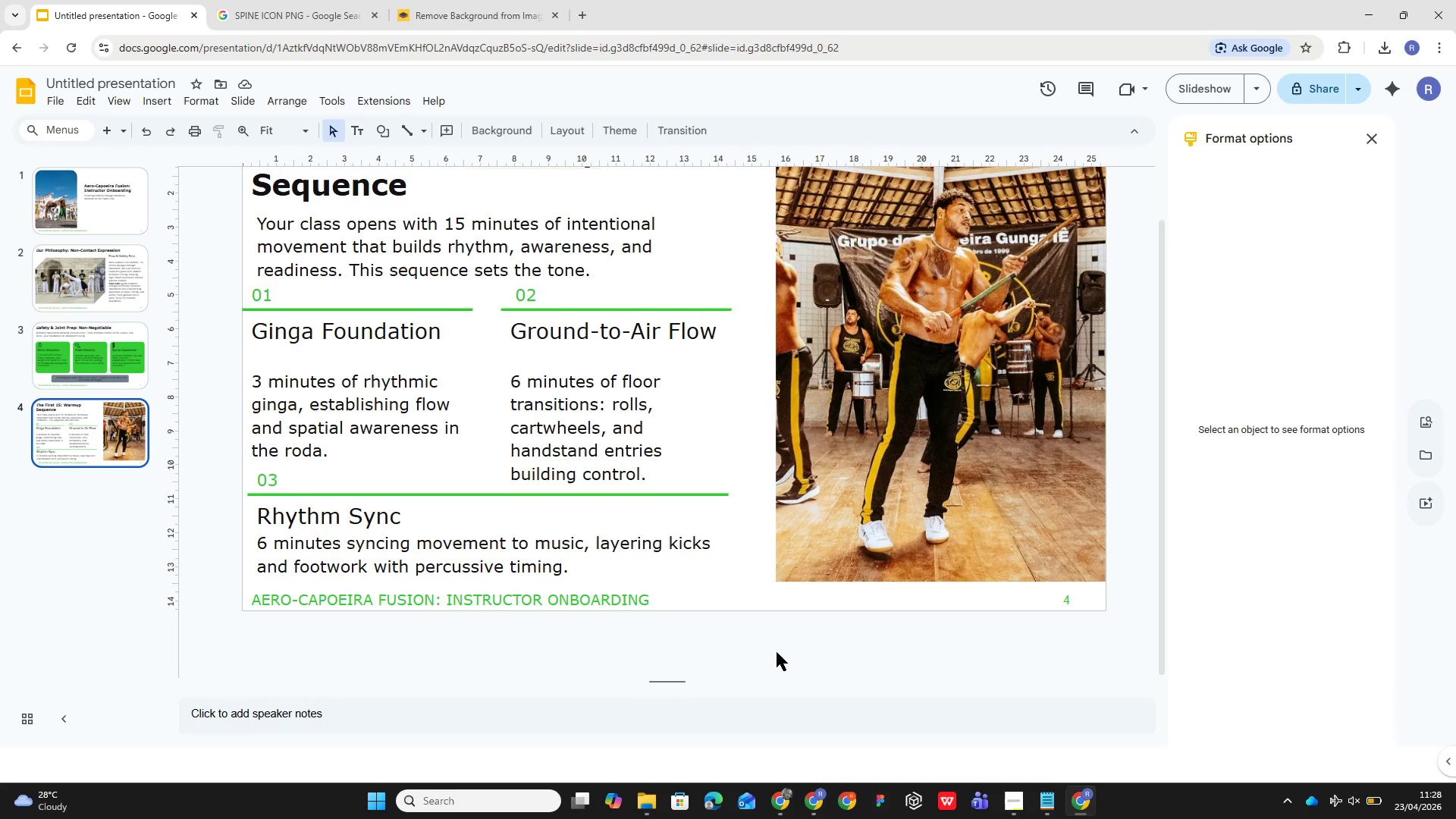 
left_click([126, 343])
 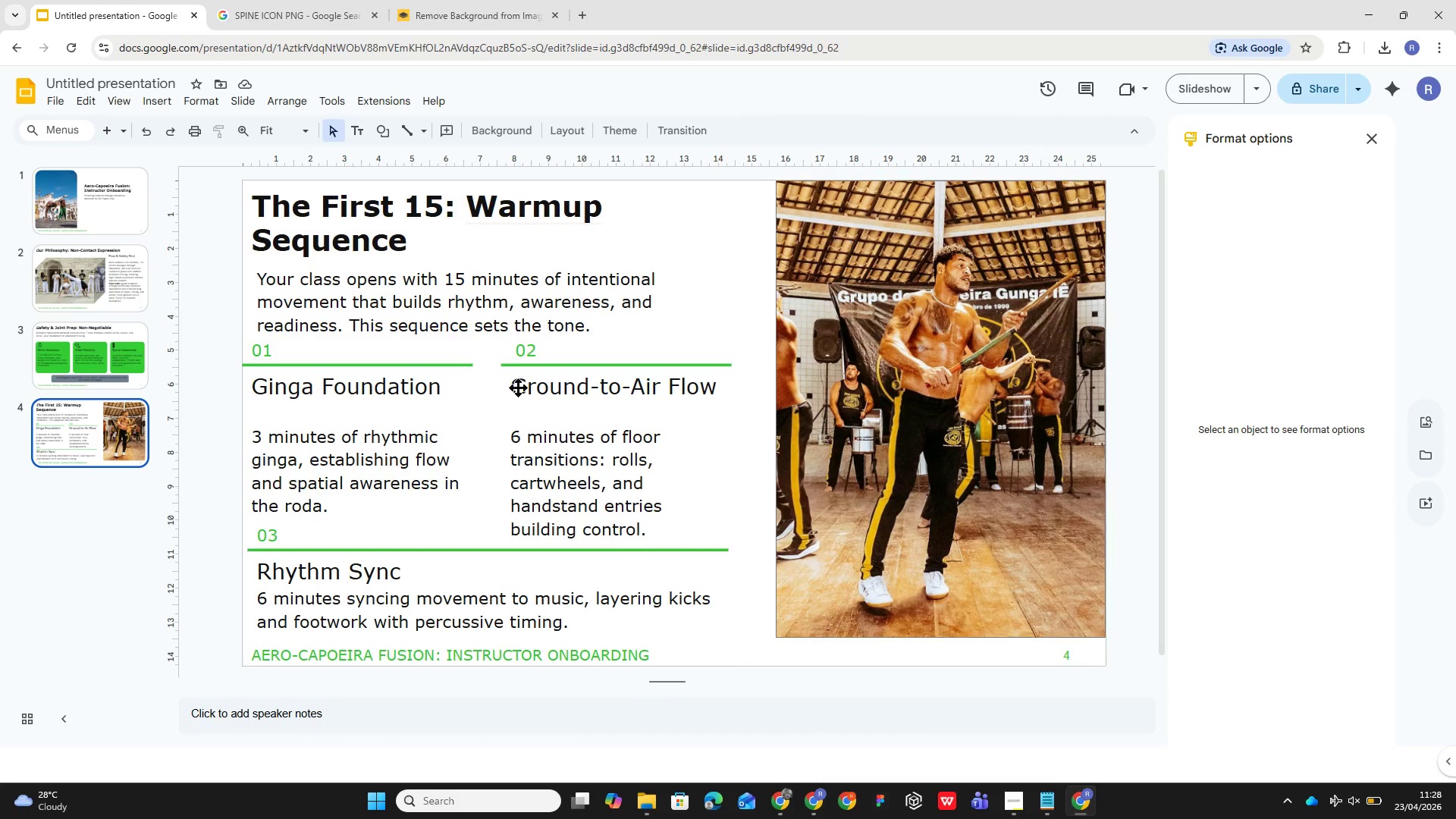 
wait(9.08)
 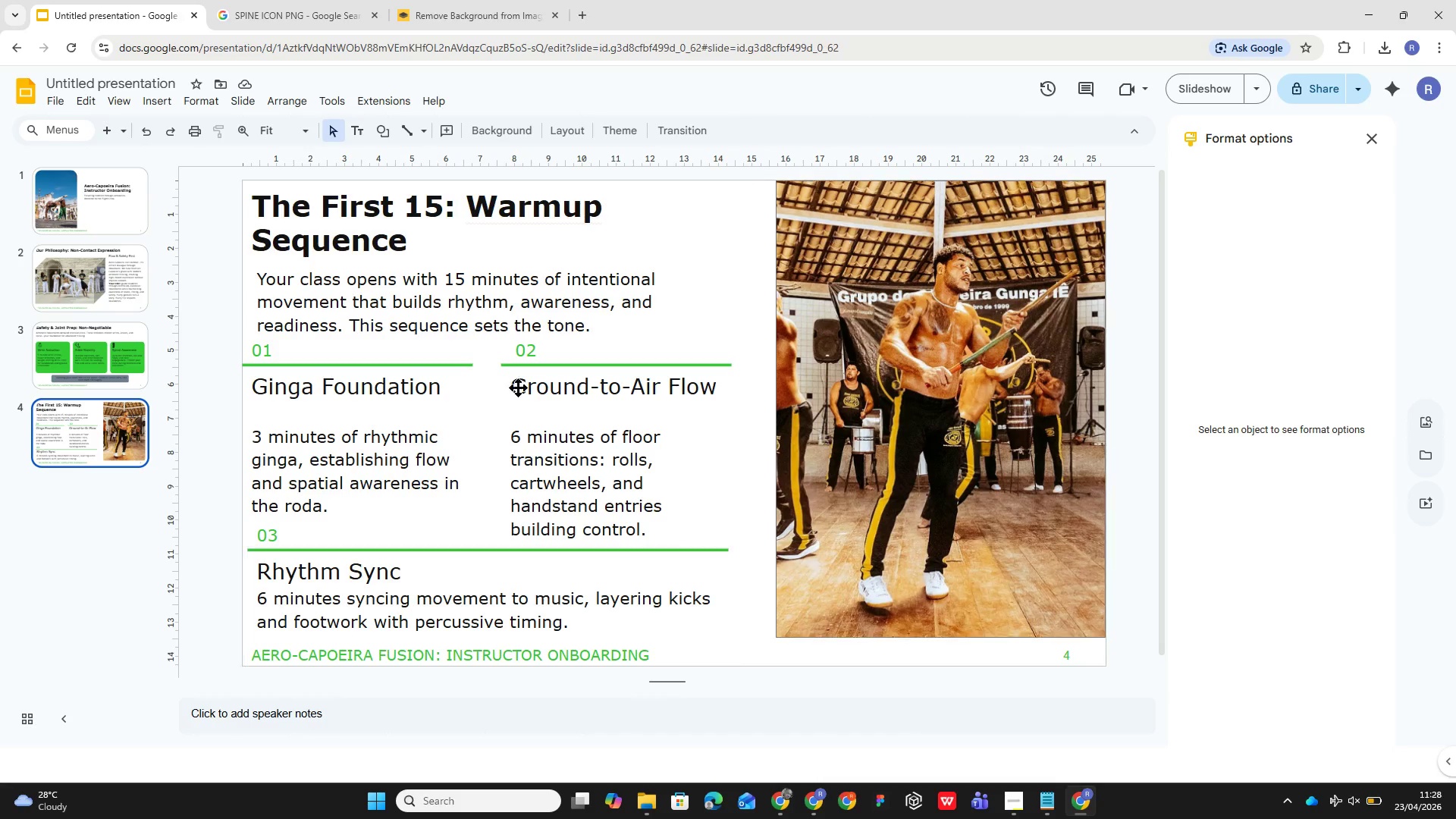 
left_click([113, 138])
 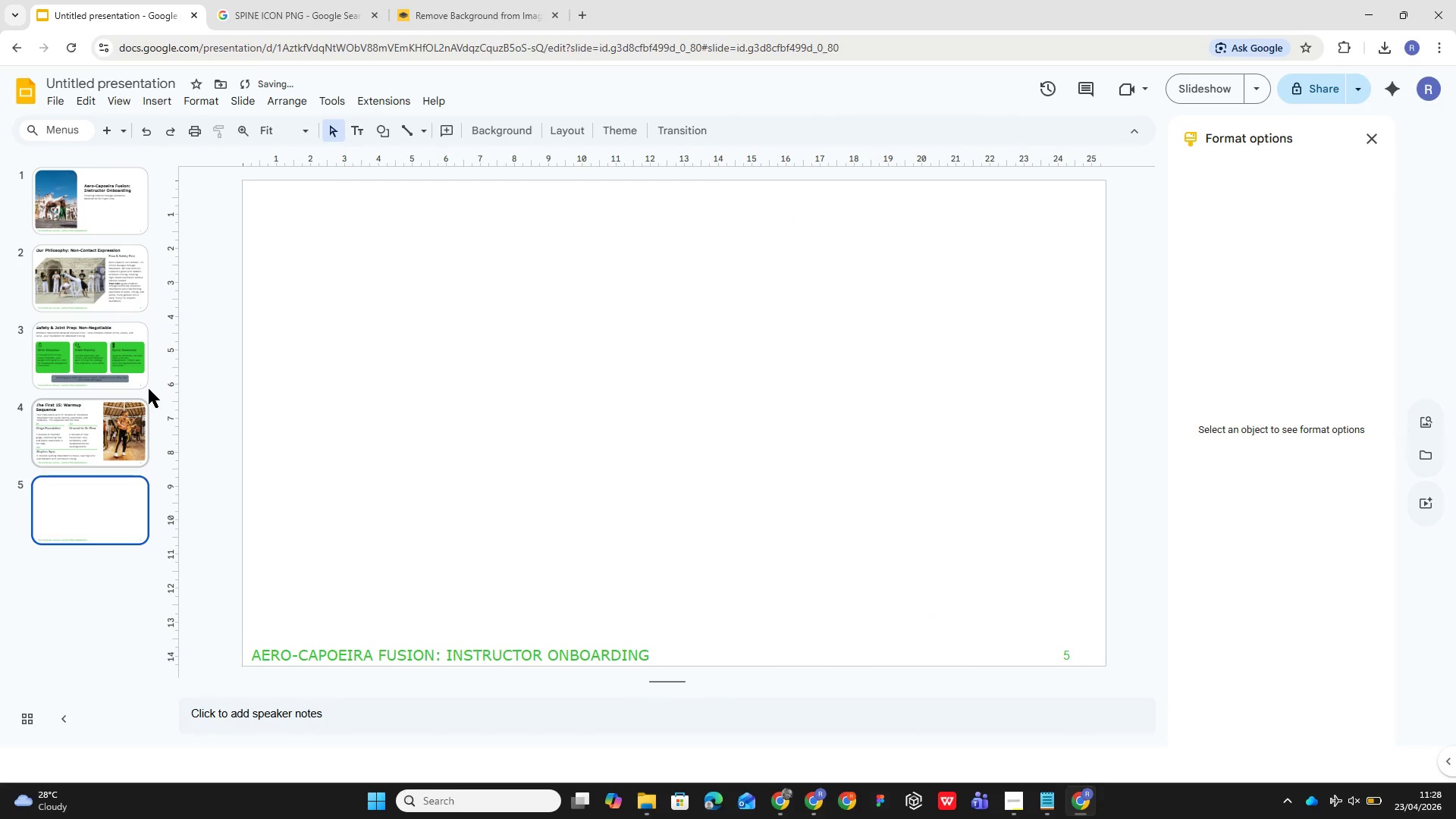 
left_click([19, 453])
 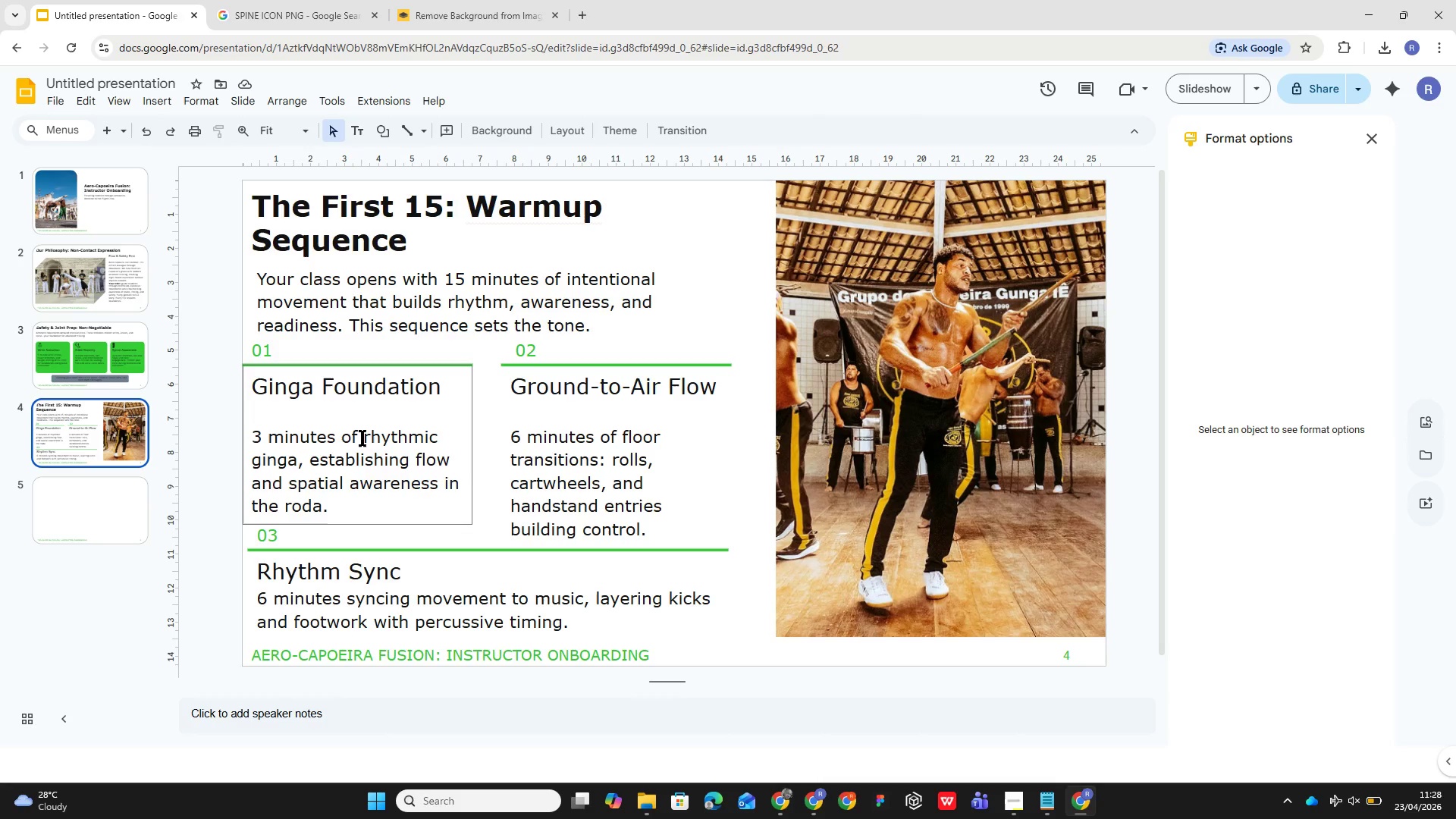 
wait(5.28)
 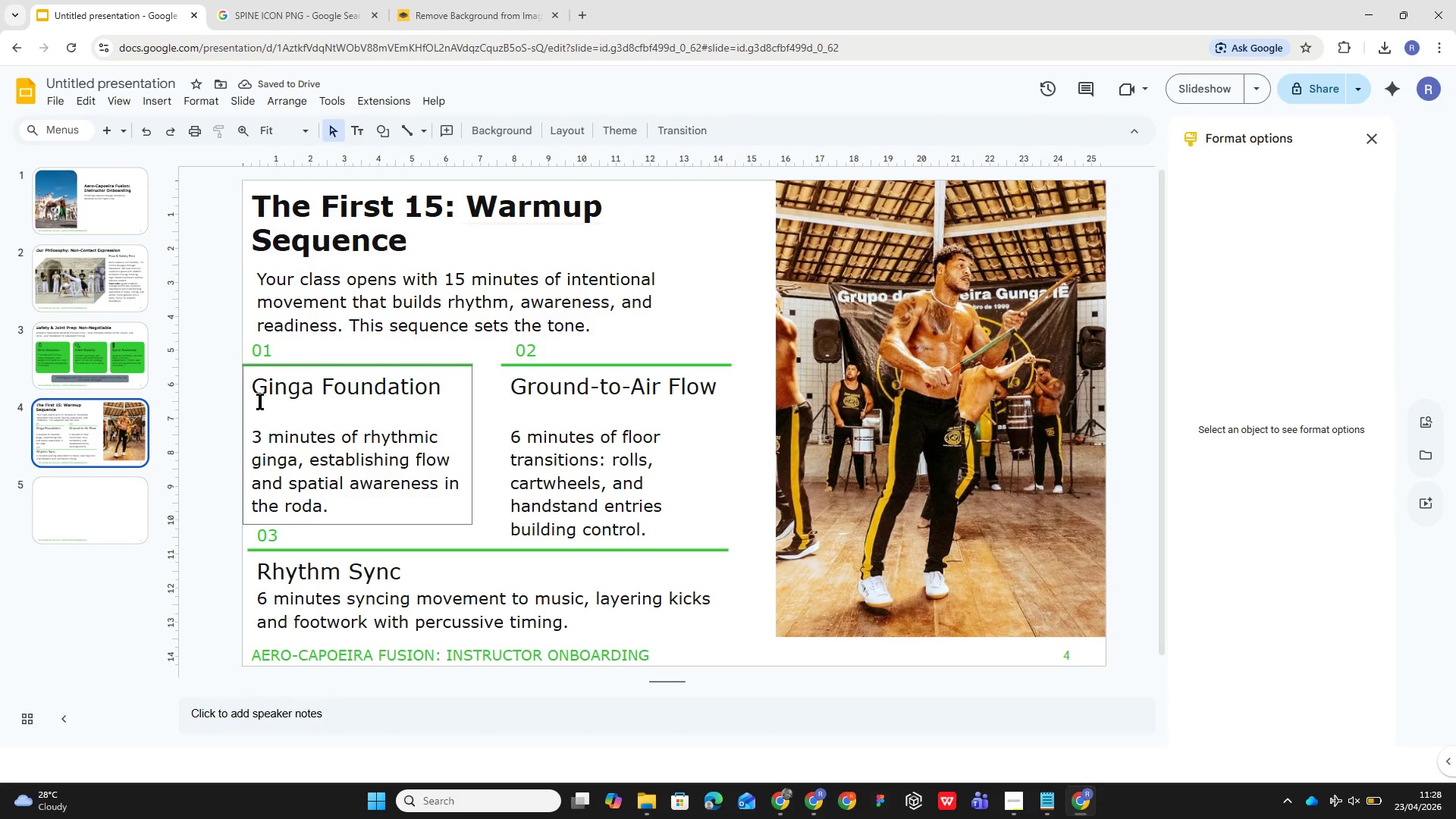 
left_click_drag(start_coordinate=[362, 440], to_coordinate=[389, 504])
 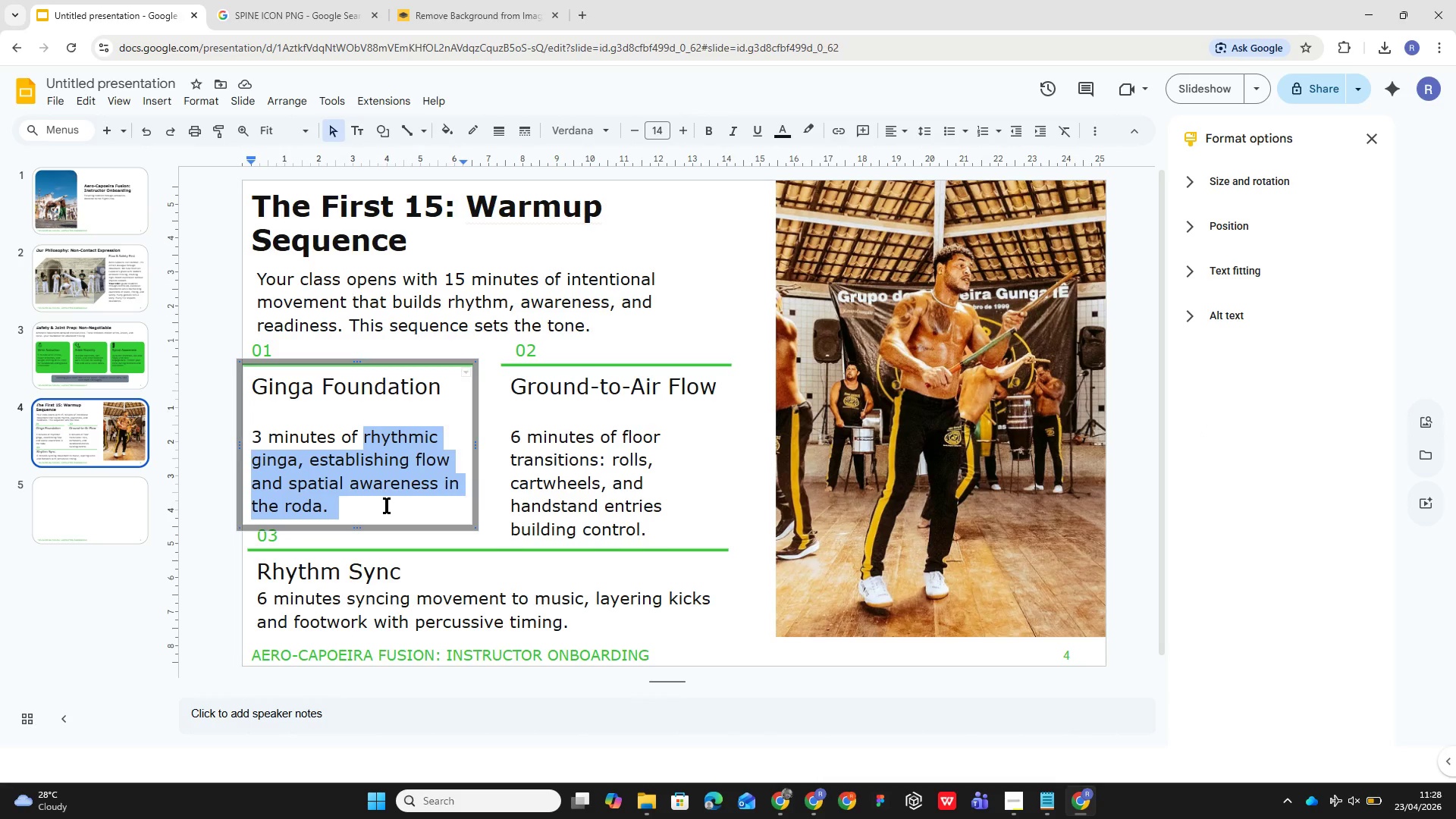 
key(Control+C)
 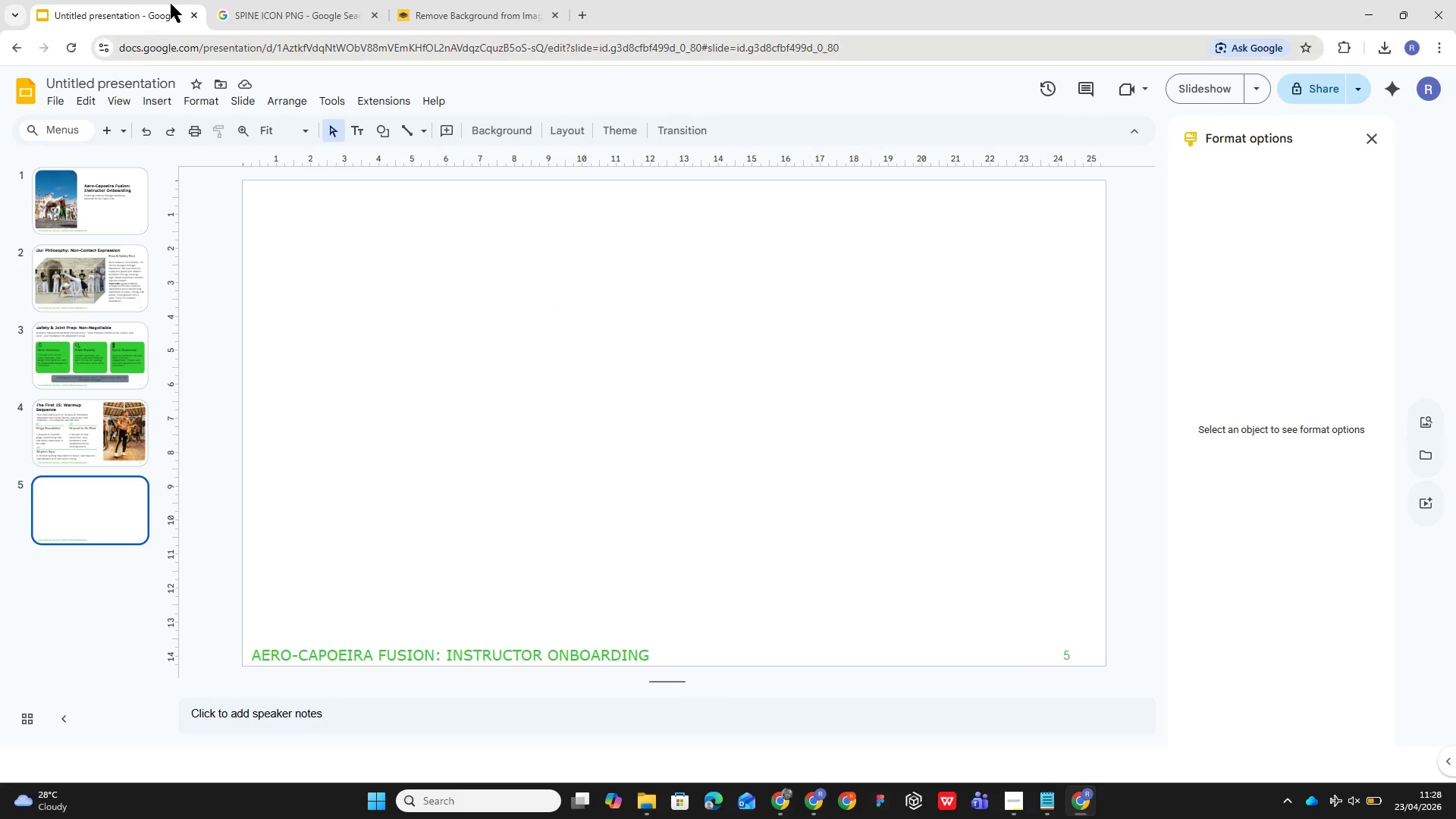 
left_click([160, 102])
 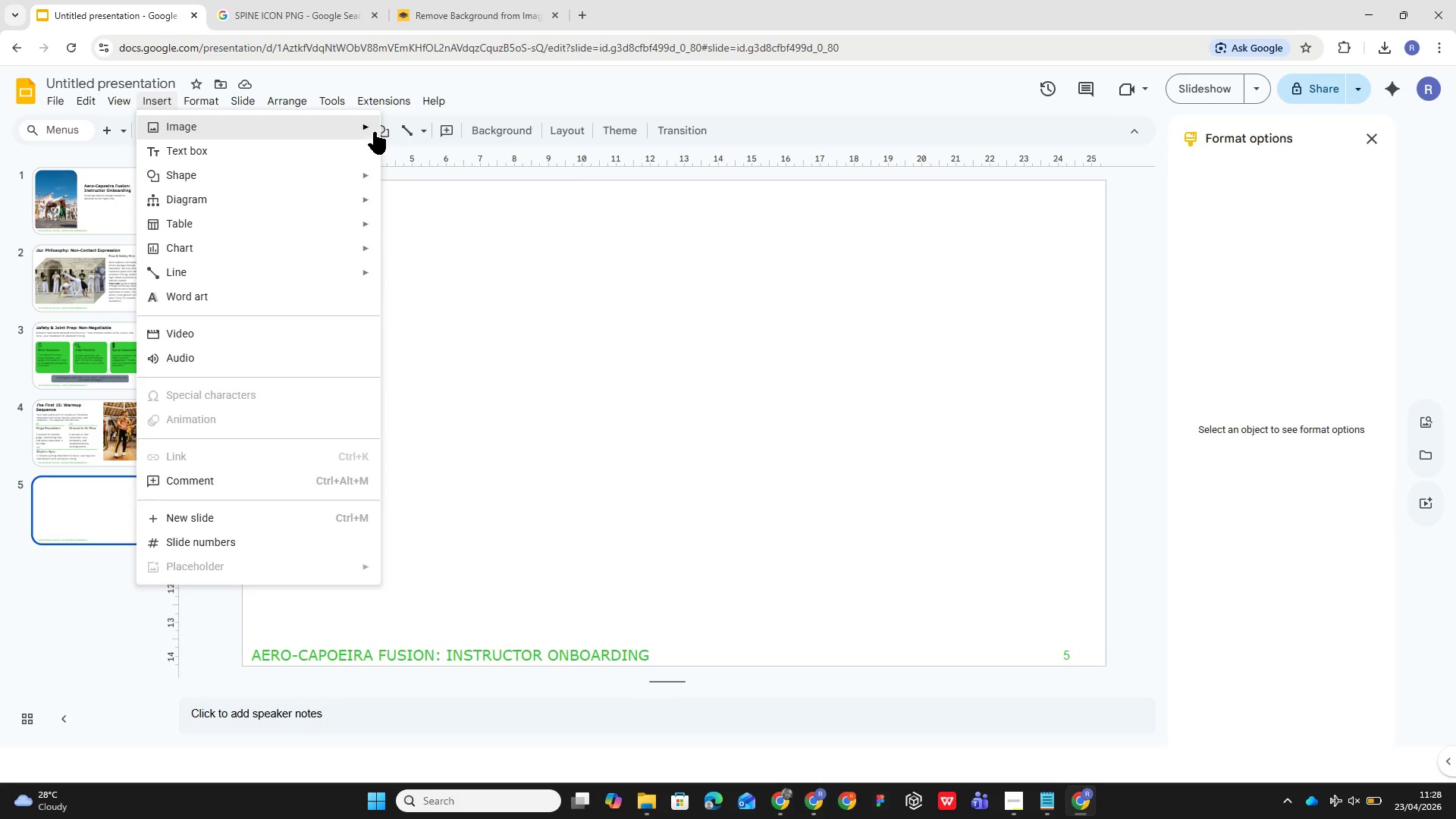 
left_click([430, 132])
 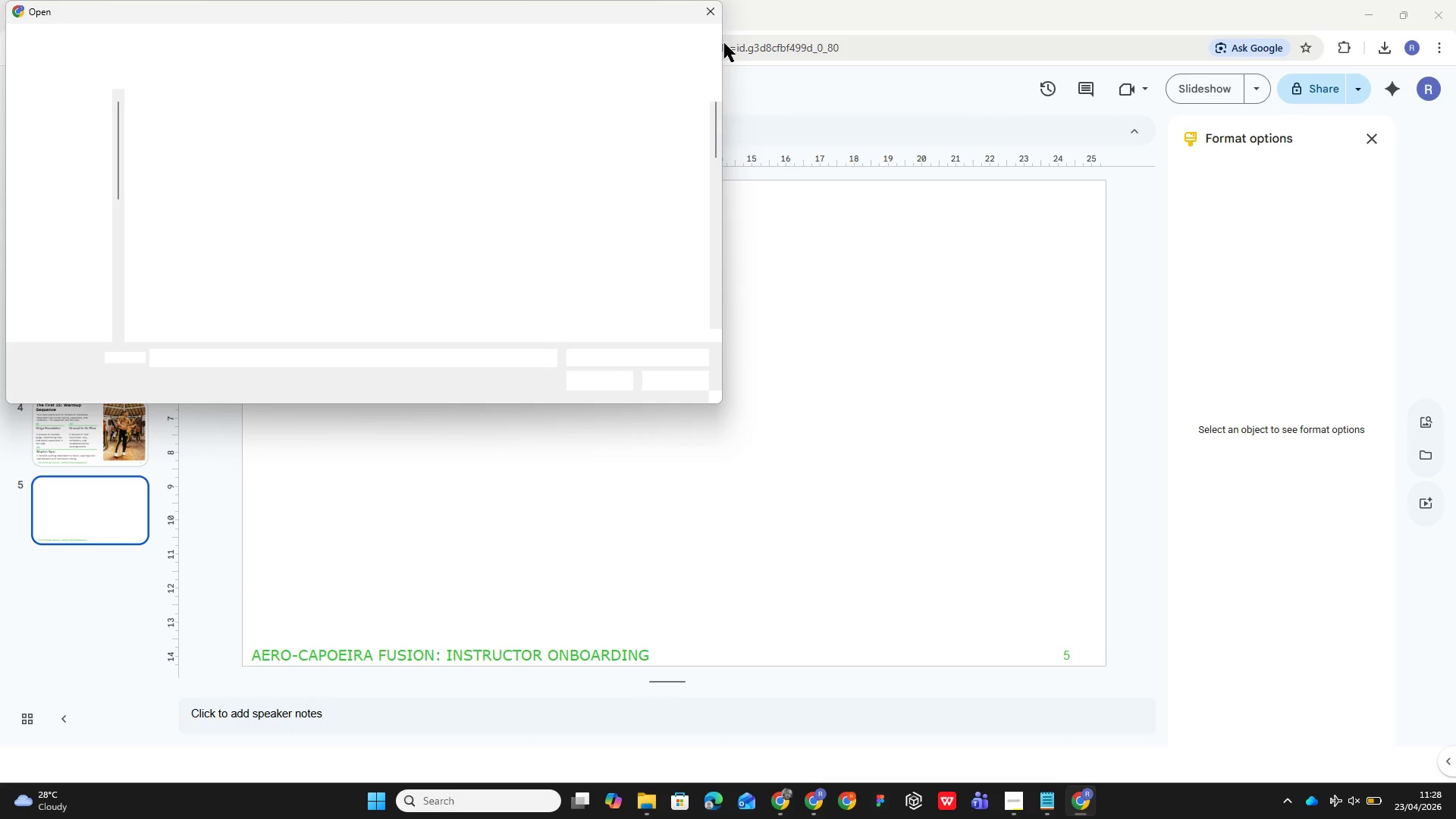 
left_click([716, 6])
 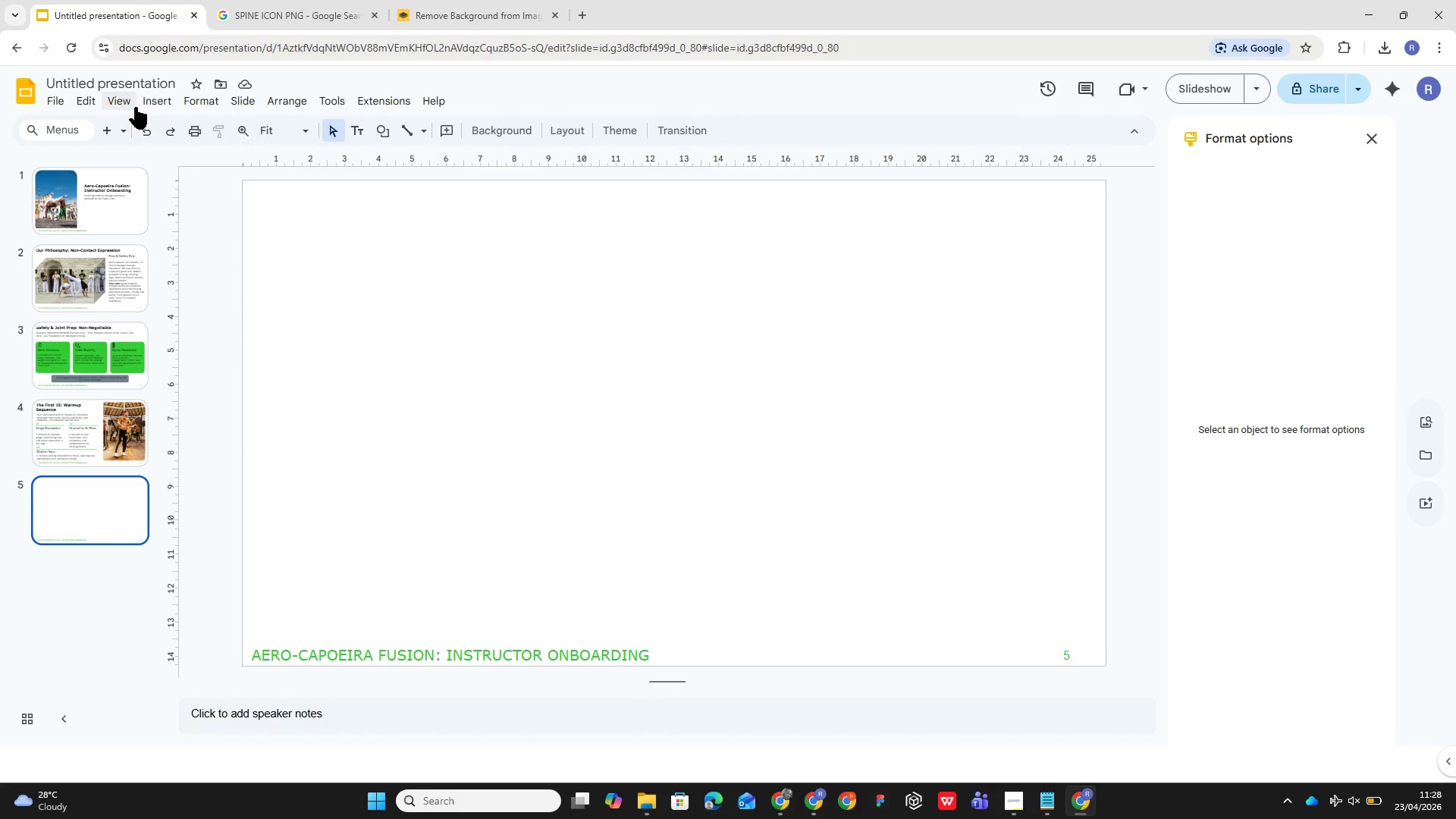 
left_click([157, 106])
 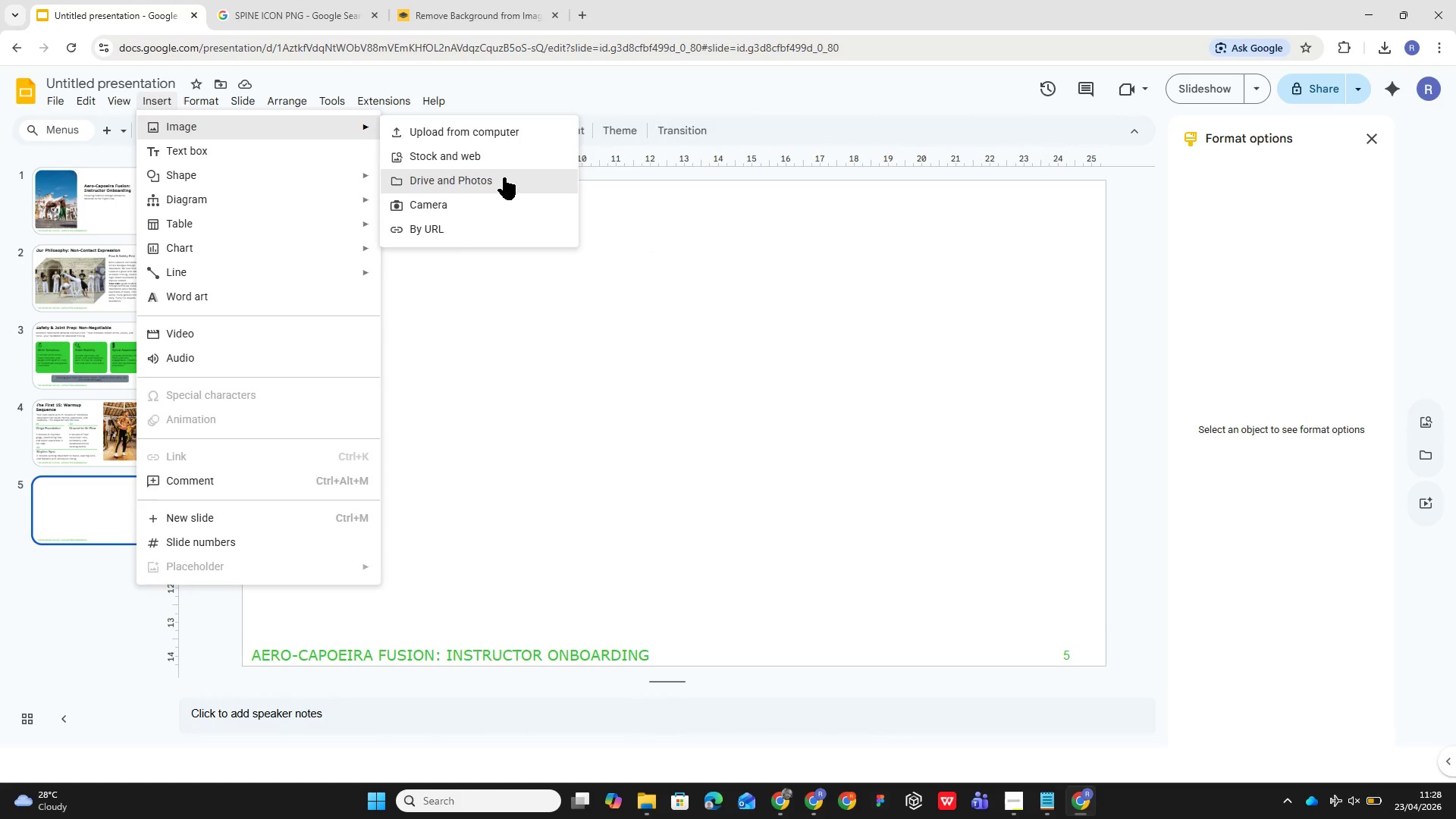 
left_click([504, 163])
 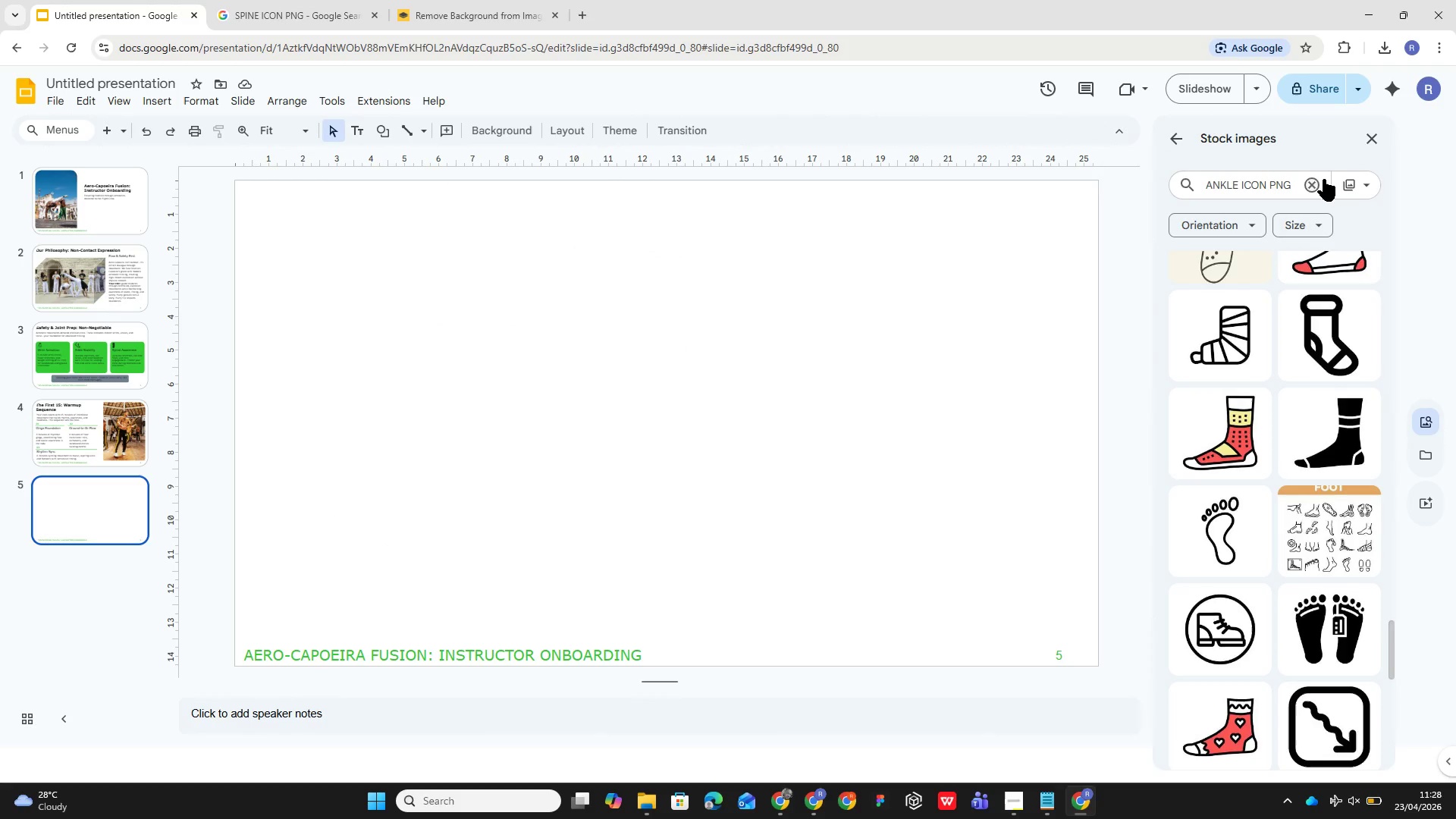 
left_click([1315, 179])
 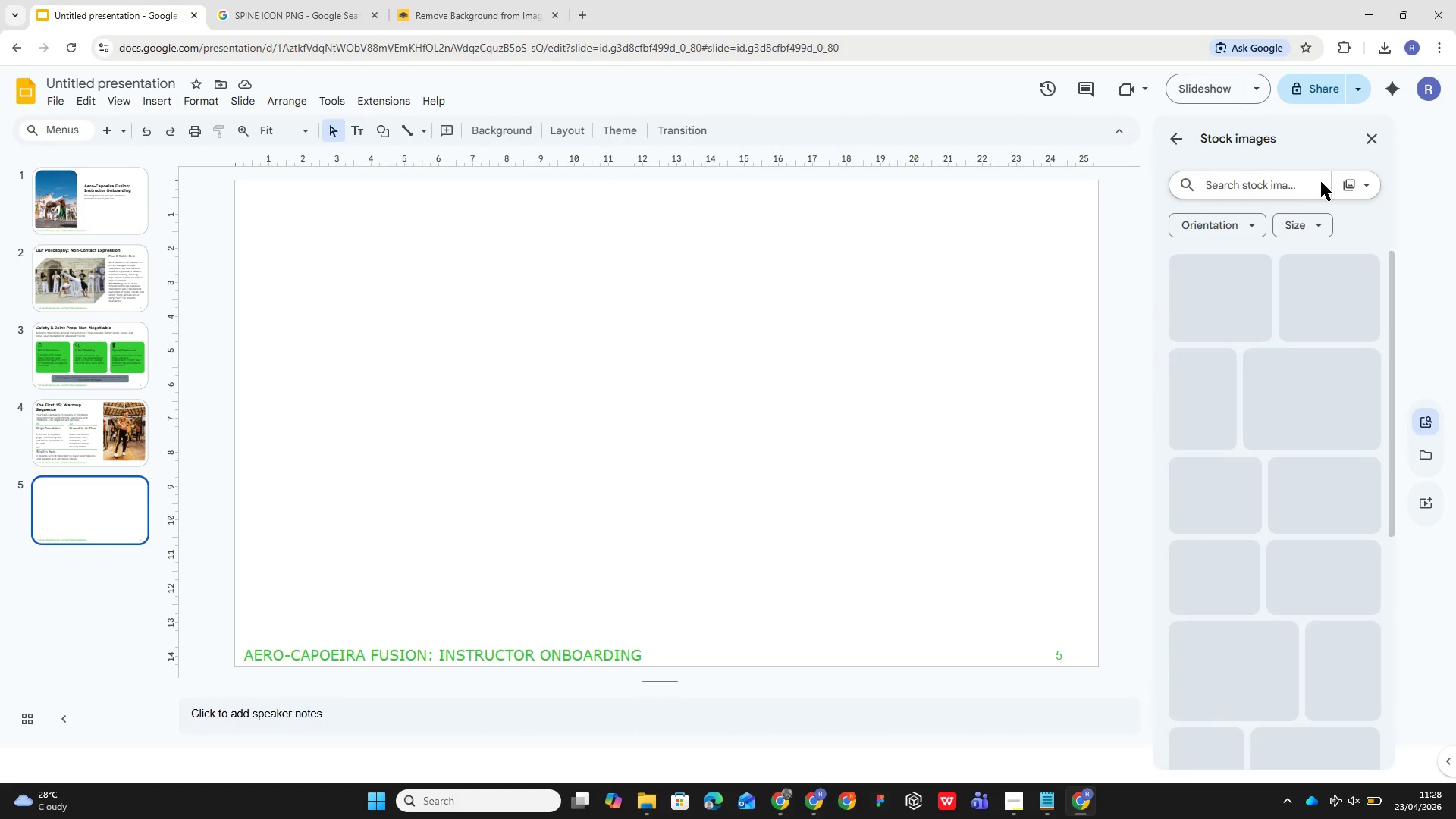 
key(Control+V)
 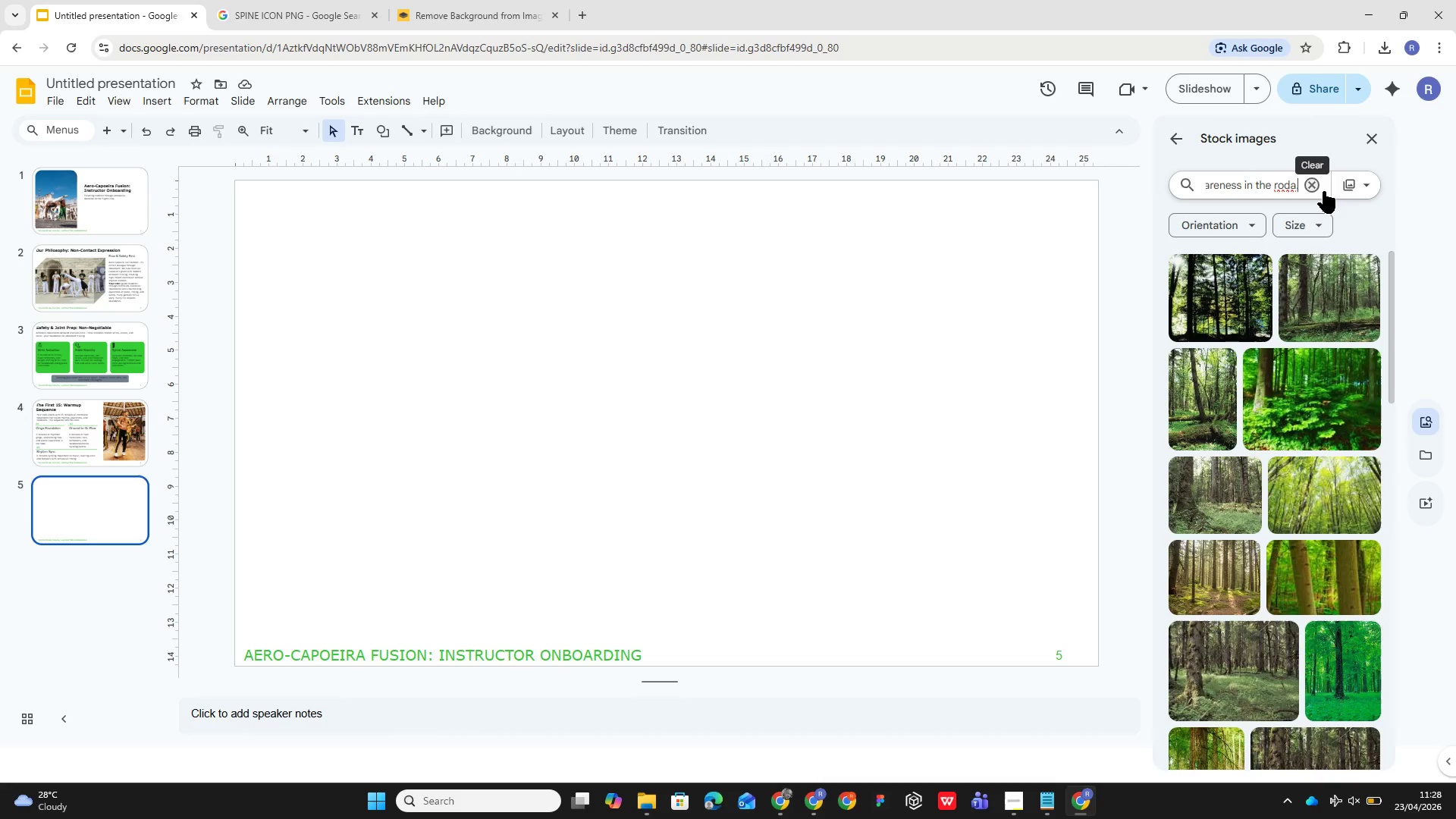 
key(Enter)
 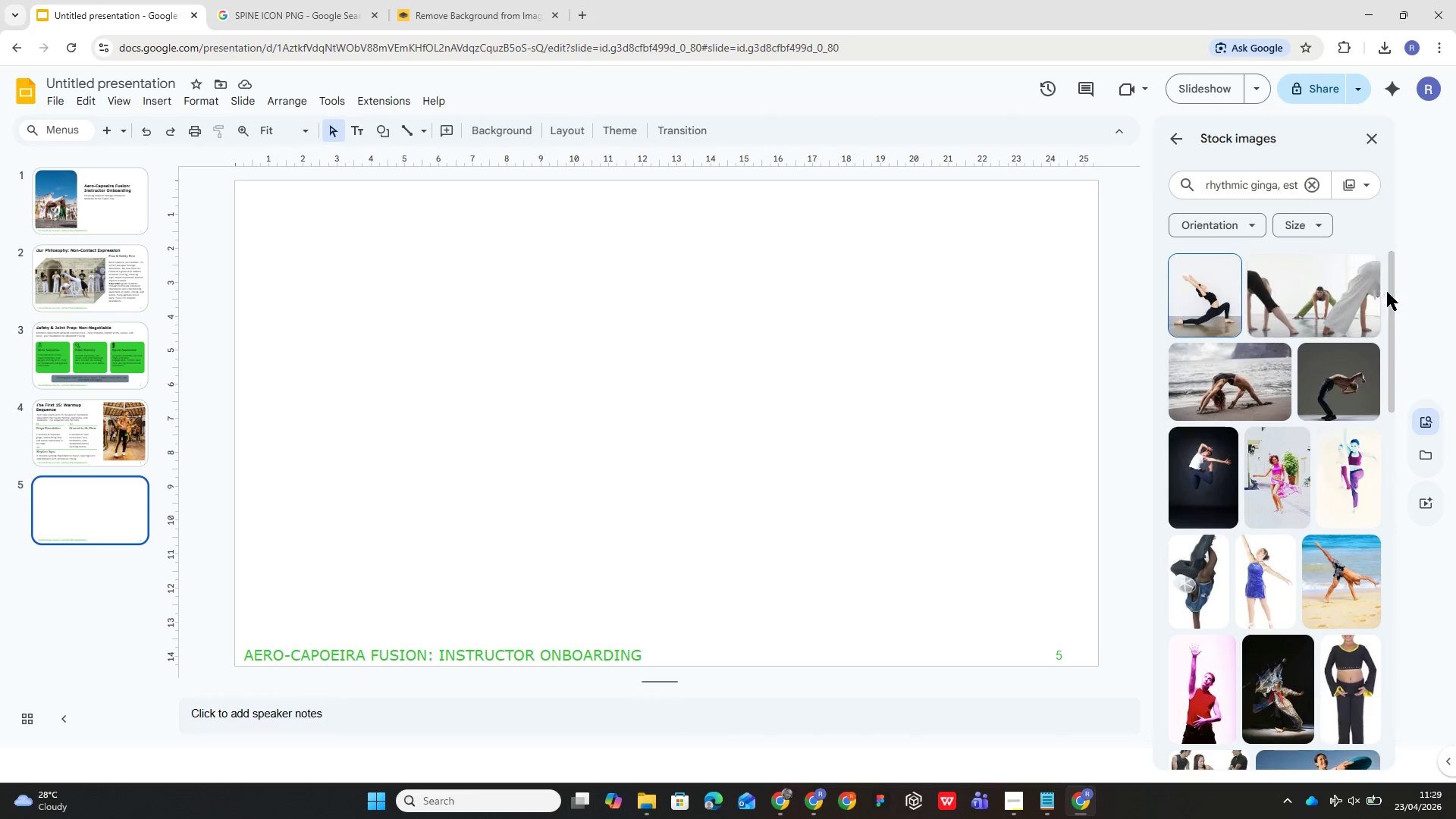 
wait(26.86)
 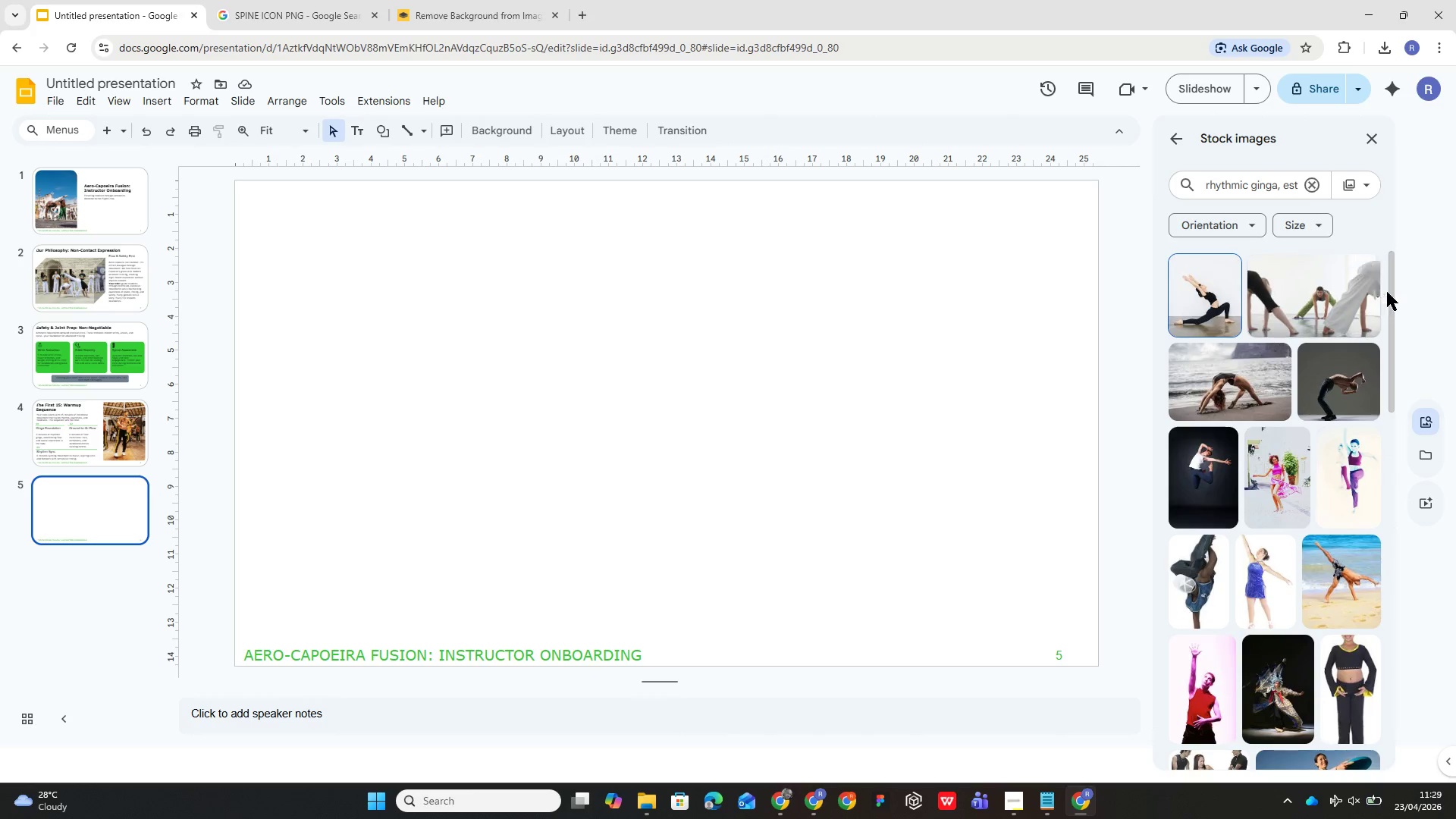 
left_click([64, 494])
 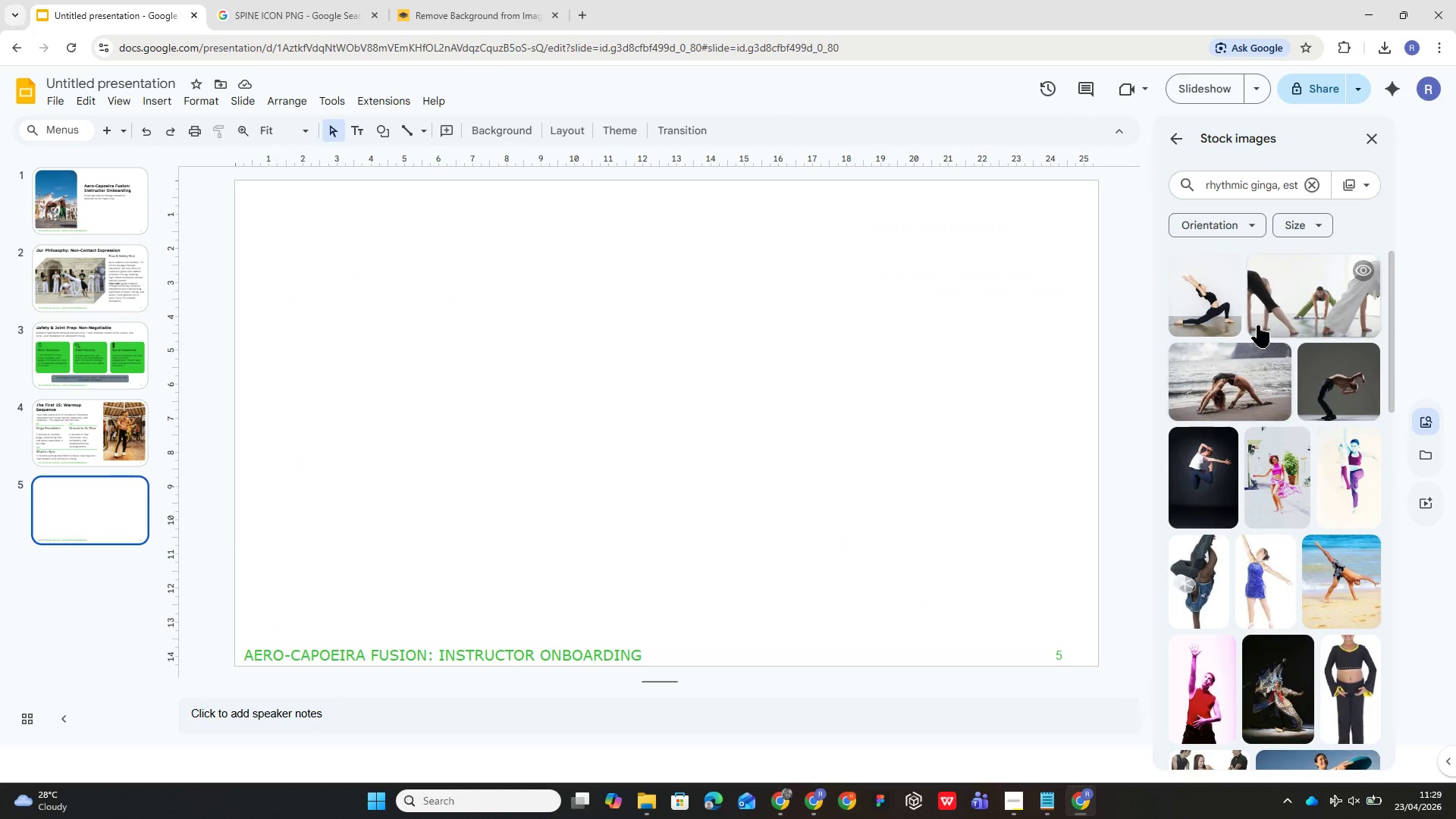 
left_click([1189, 293])
 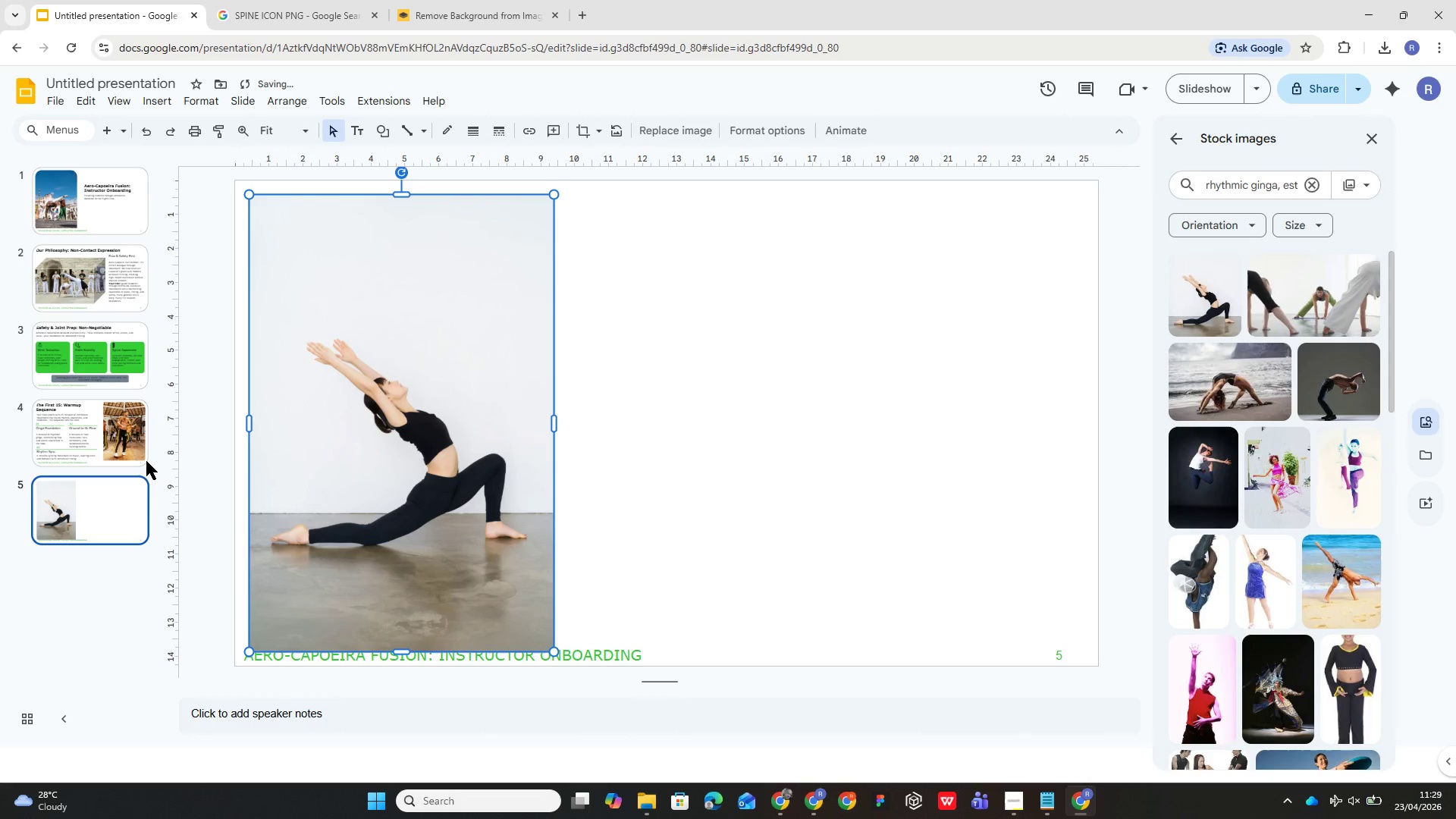 
left_click([120, 447])
 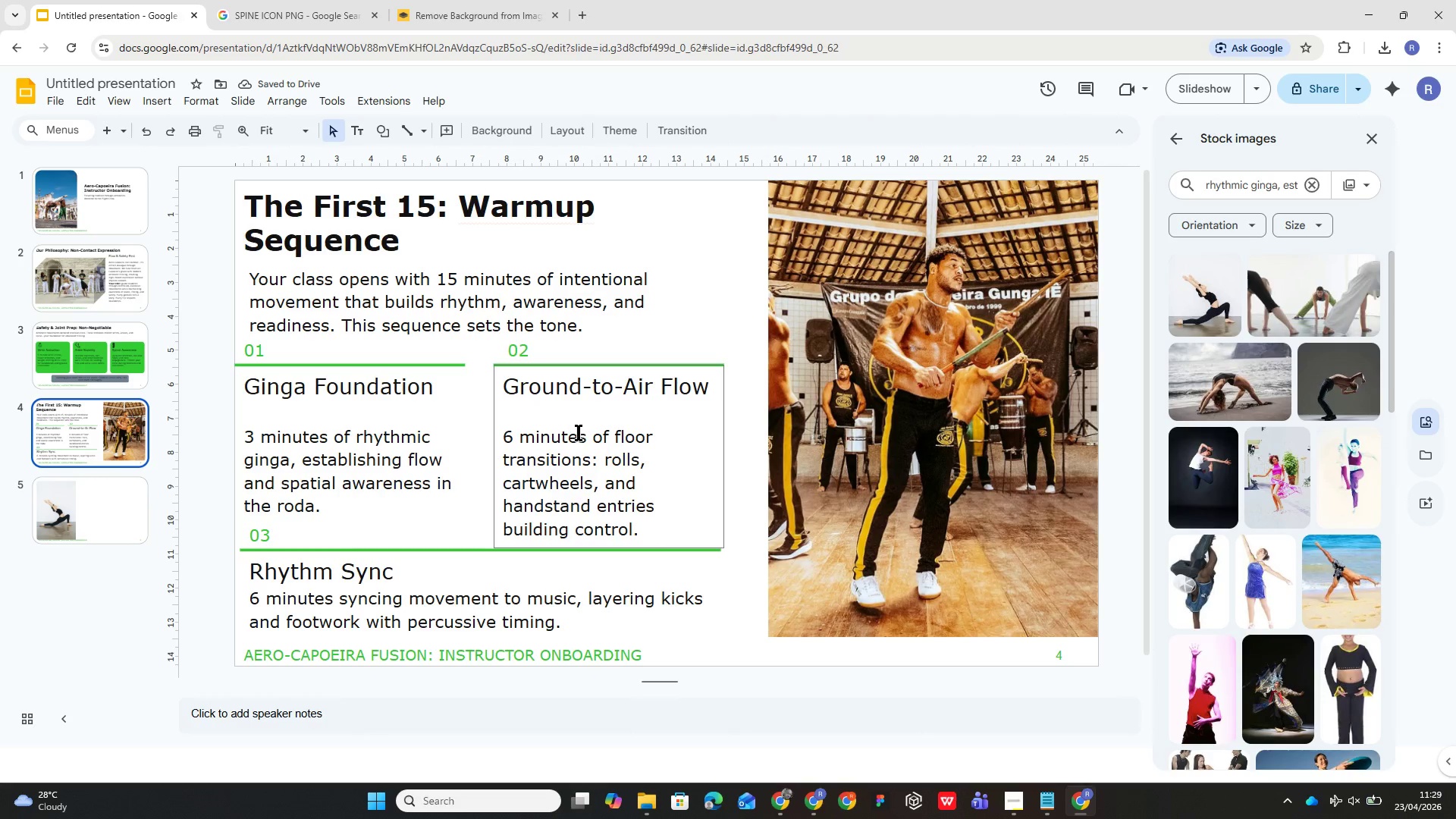 
left_click_drag(start_coordinate=[616, 435], to_coordinate=[653, 537])
 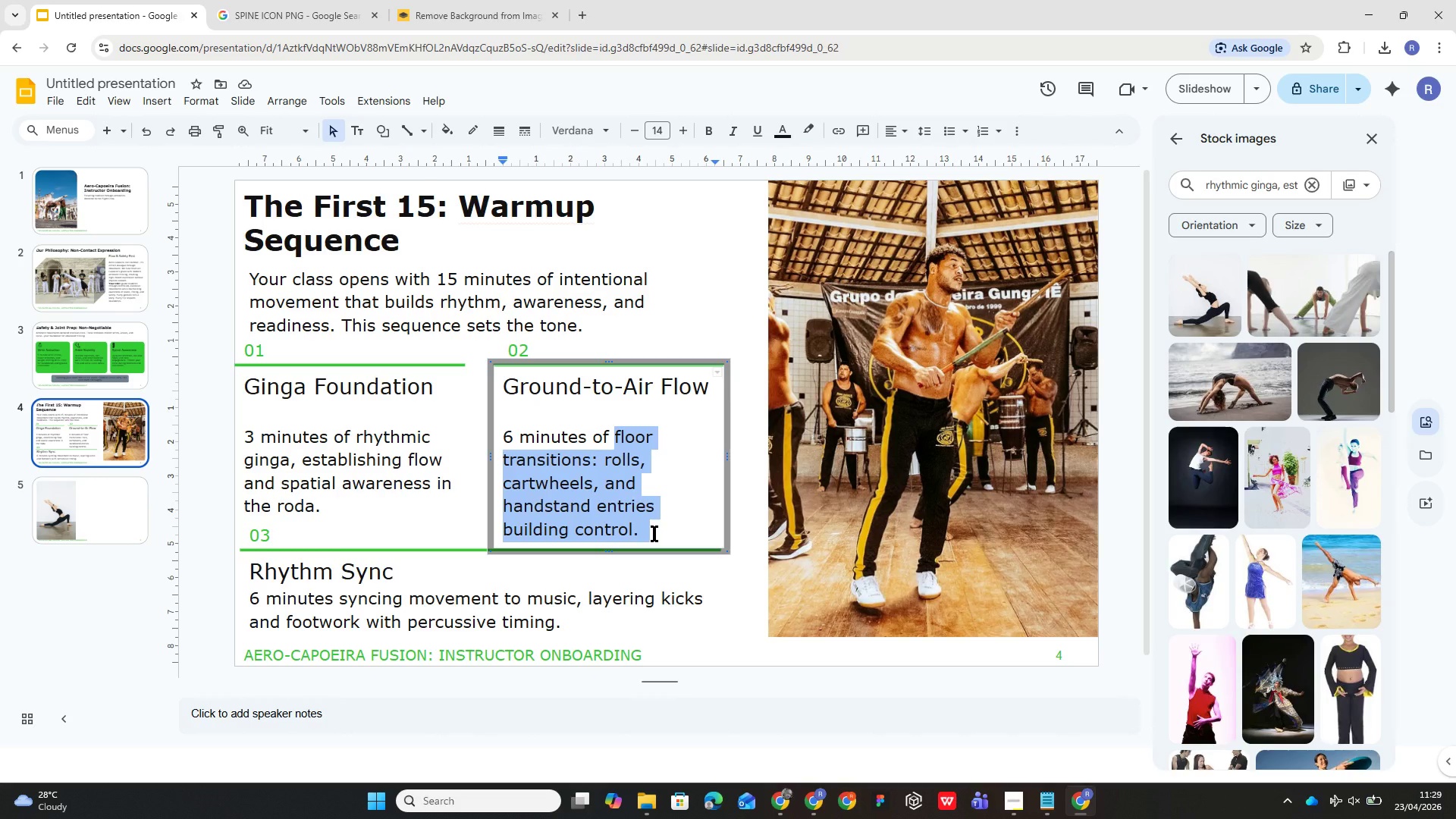 
key(Control+C)
 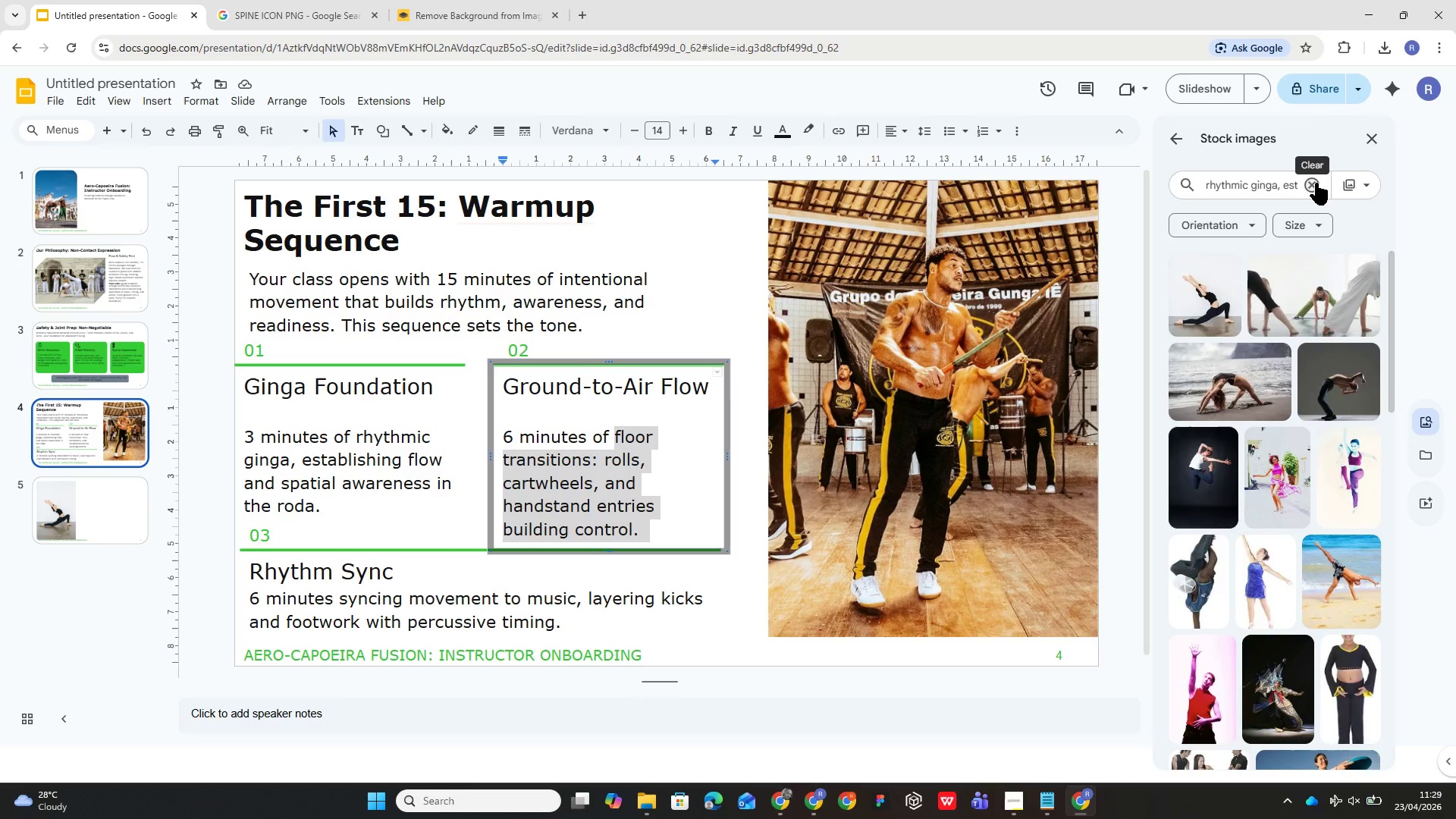 
key(Control+V)
 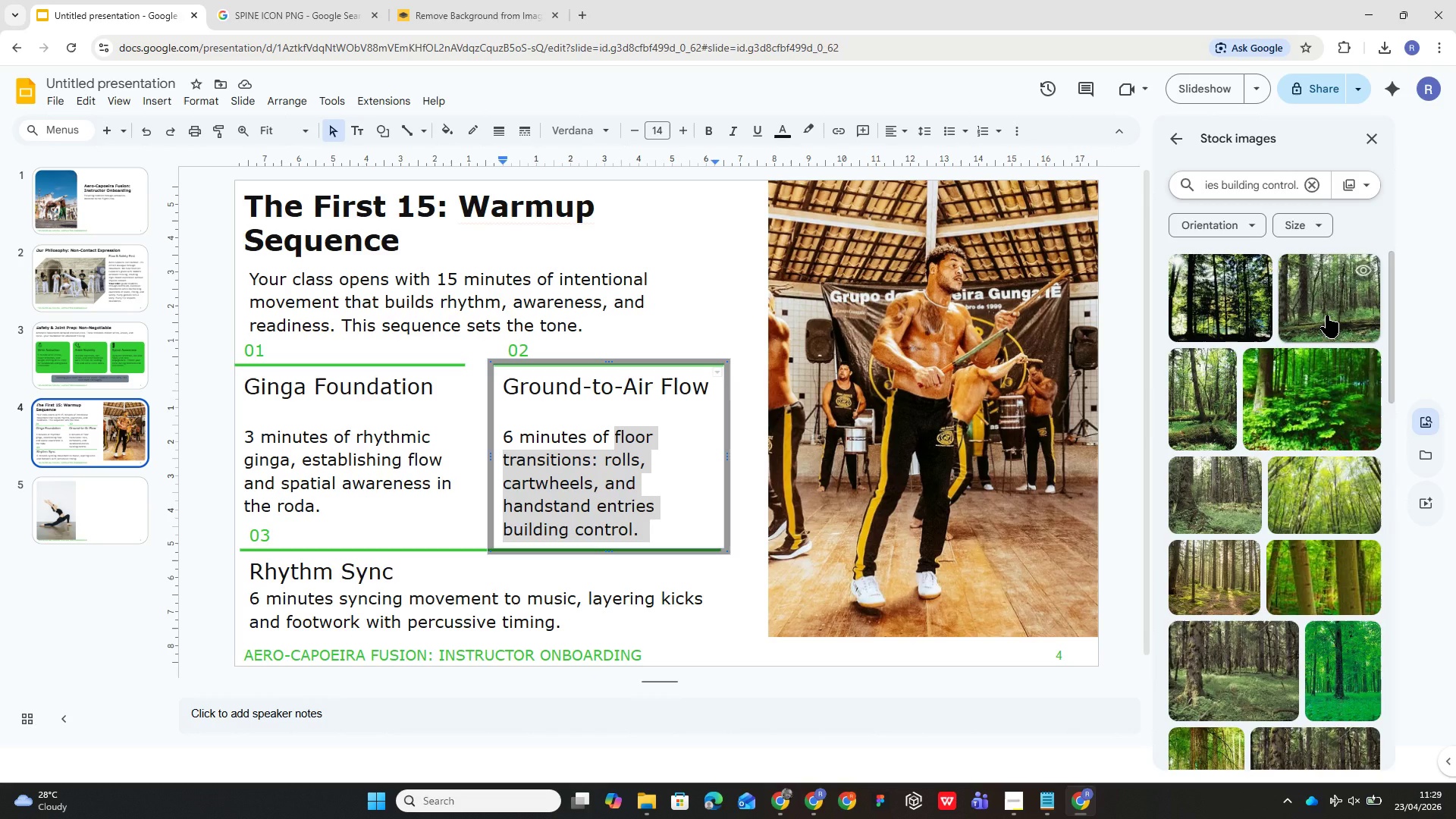 
key(Enter)
 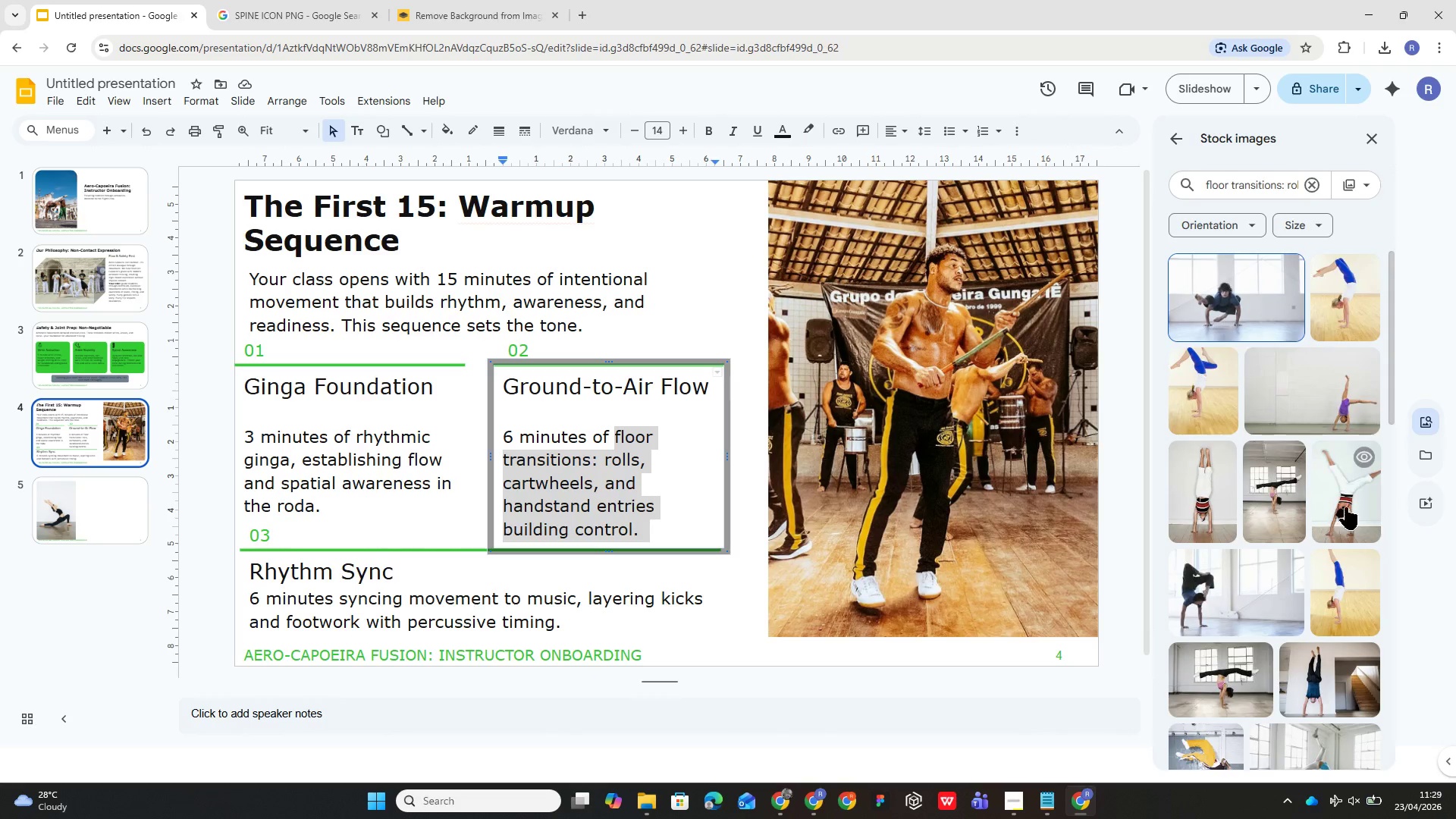 
mouse_move([1276, 521])
 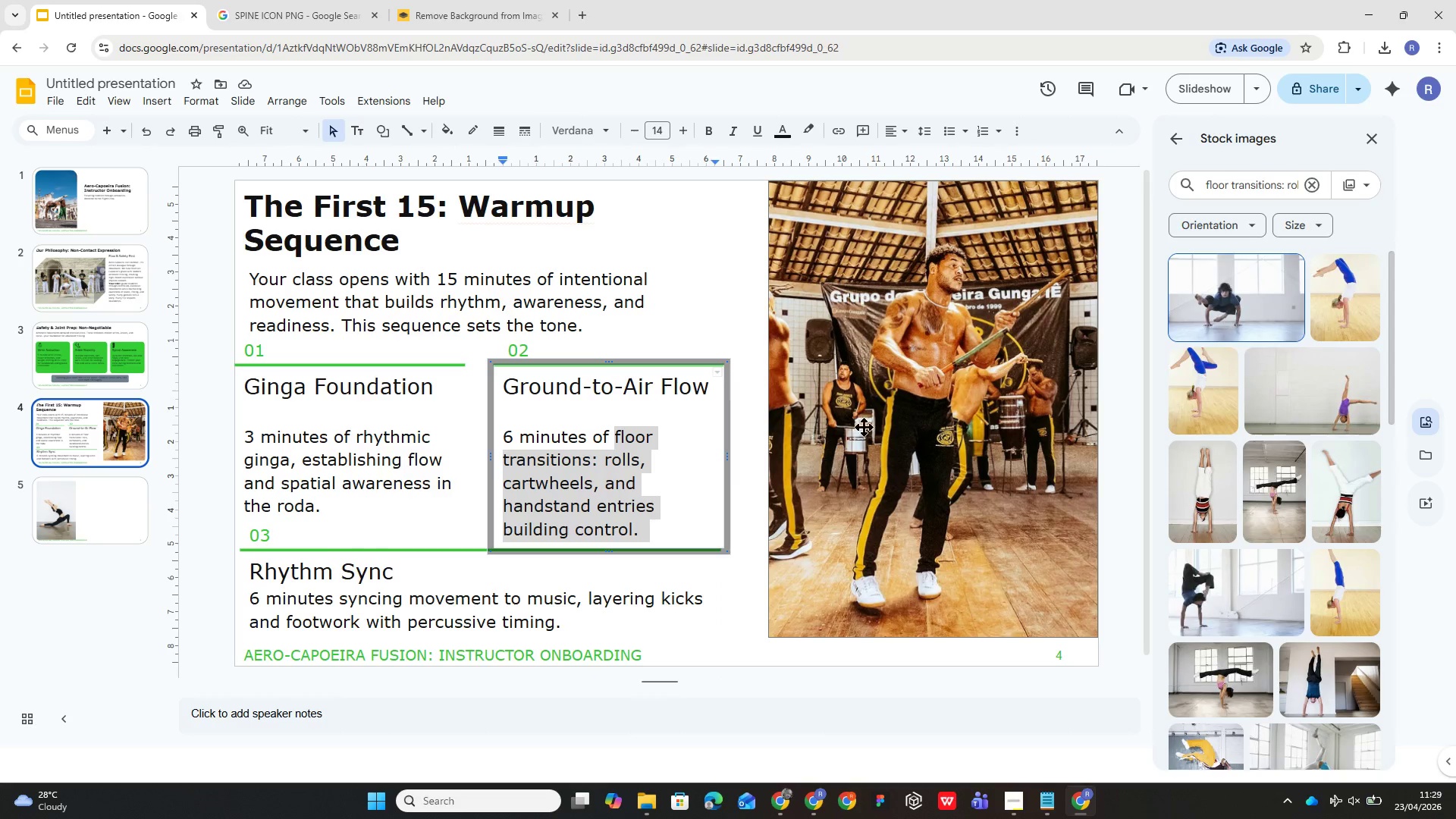 
left_click([89, 510])
 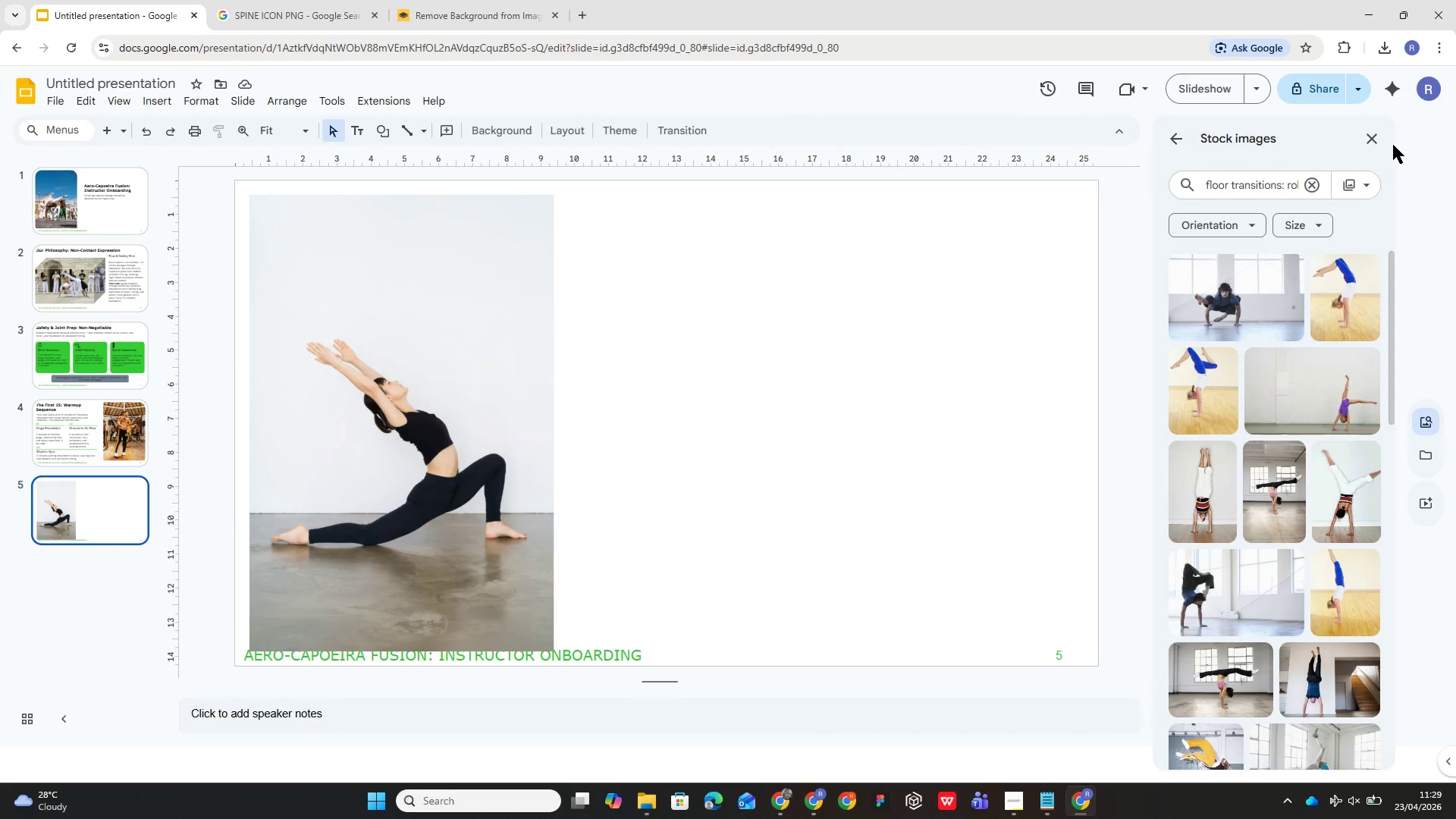 
left_click([1376, 141])
 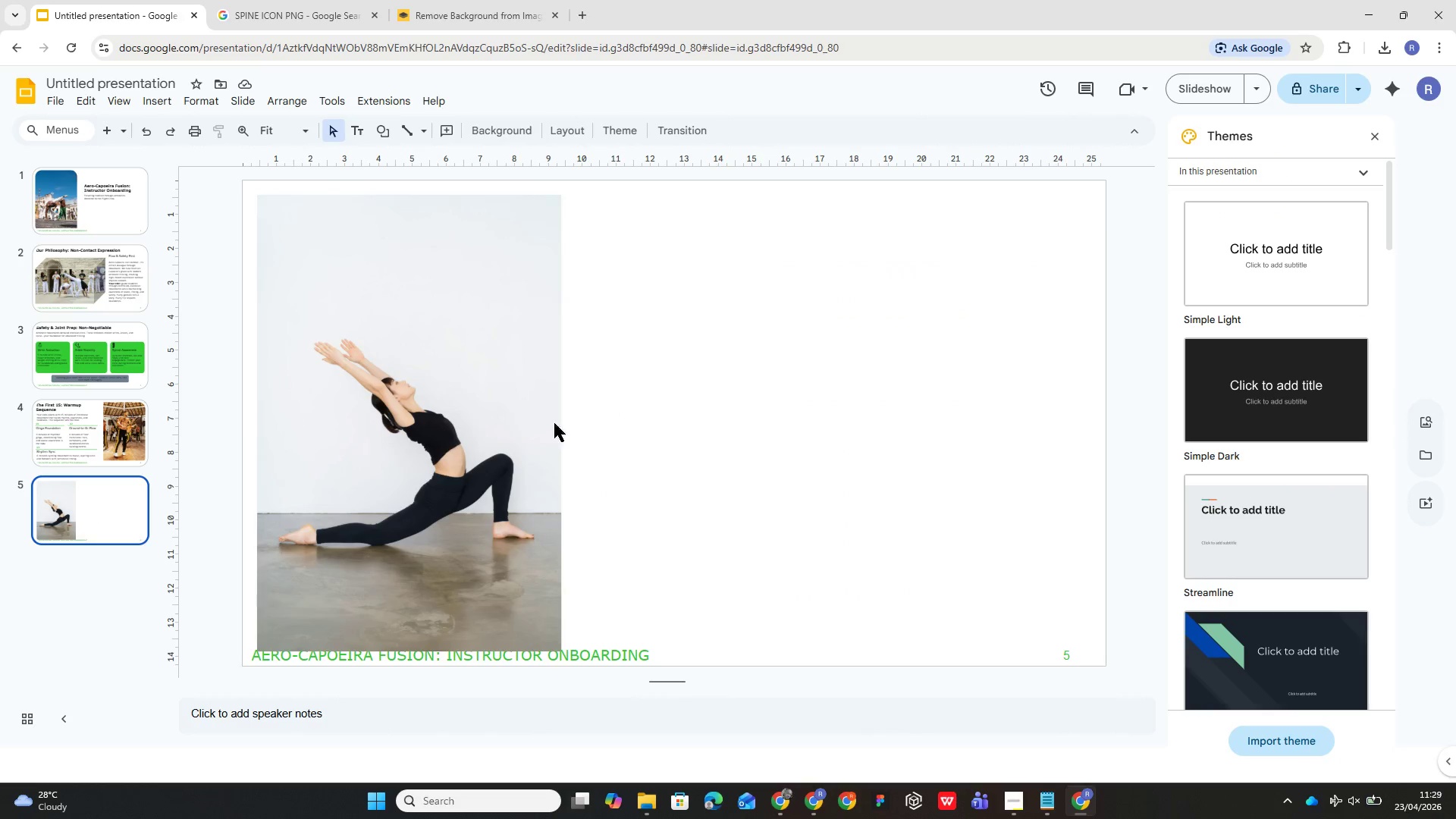 
left_click([515, 433])
 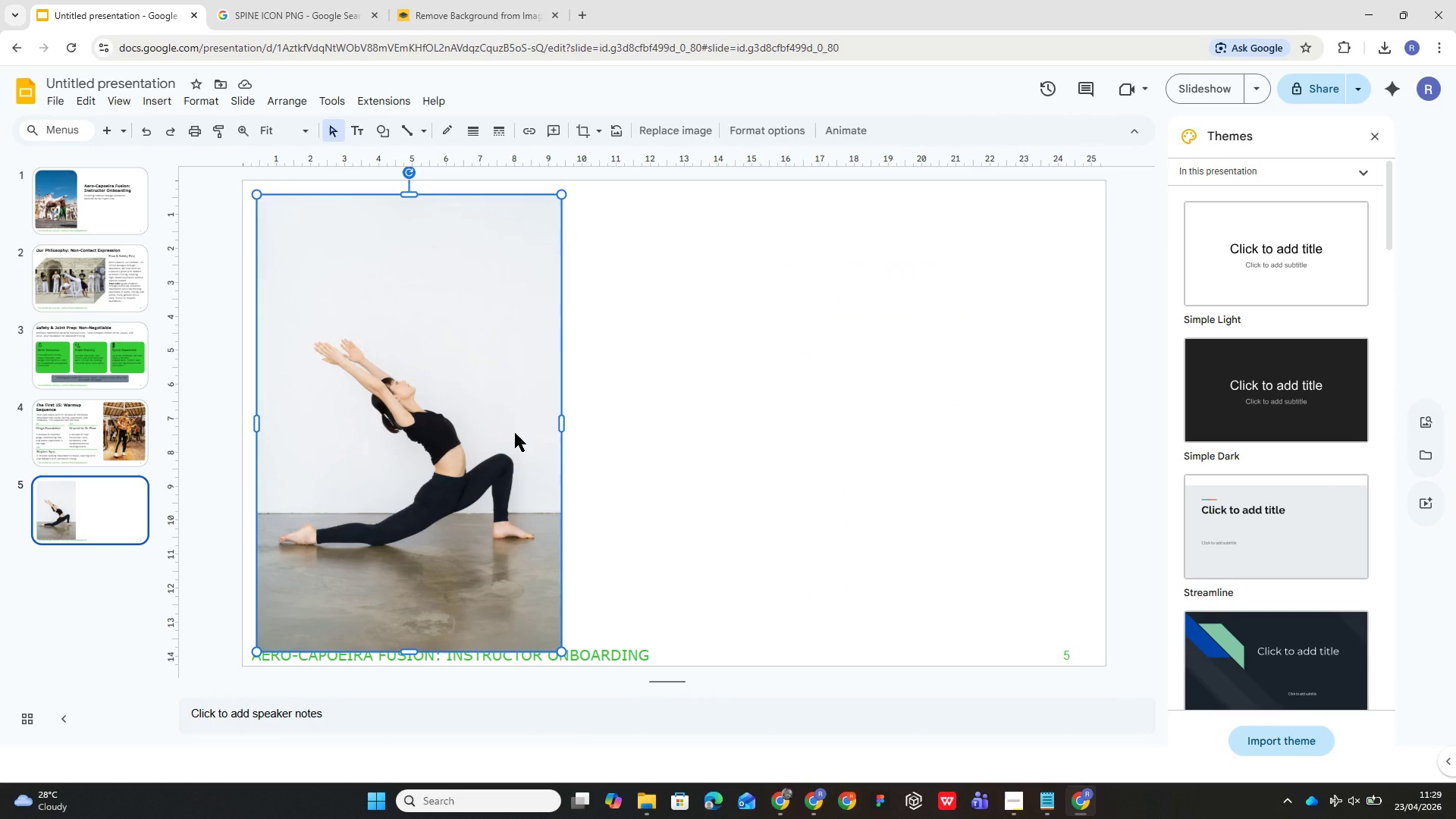 
key(Delete)
 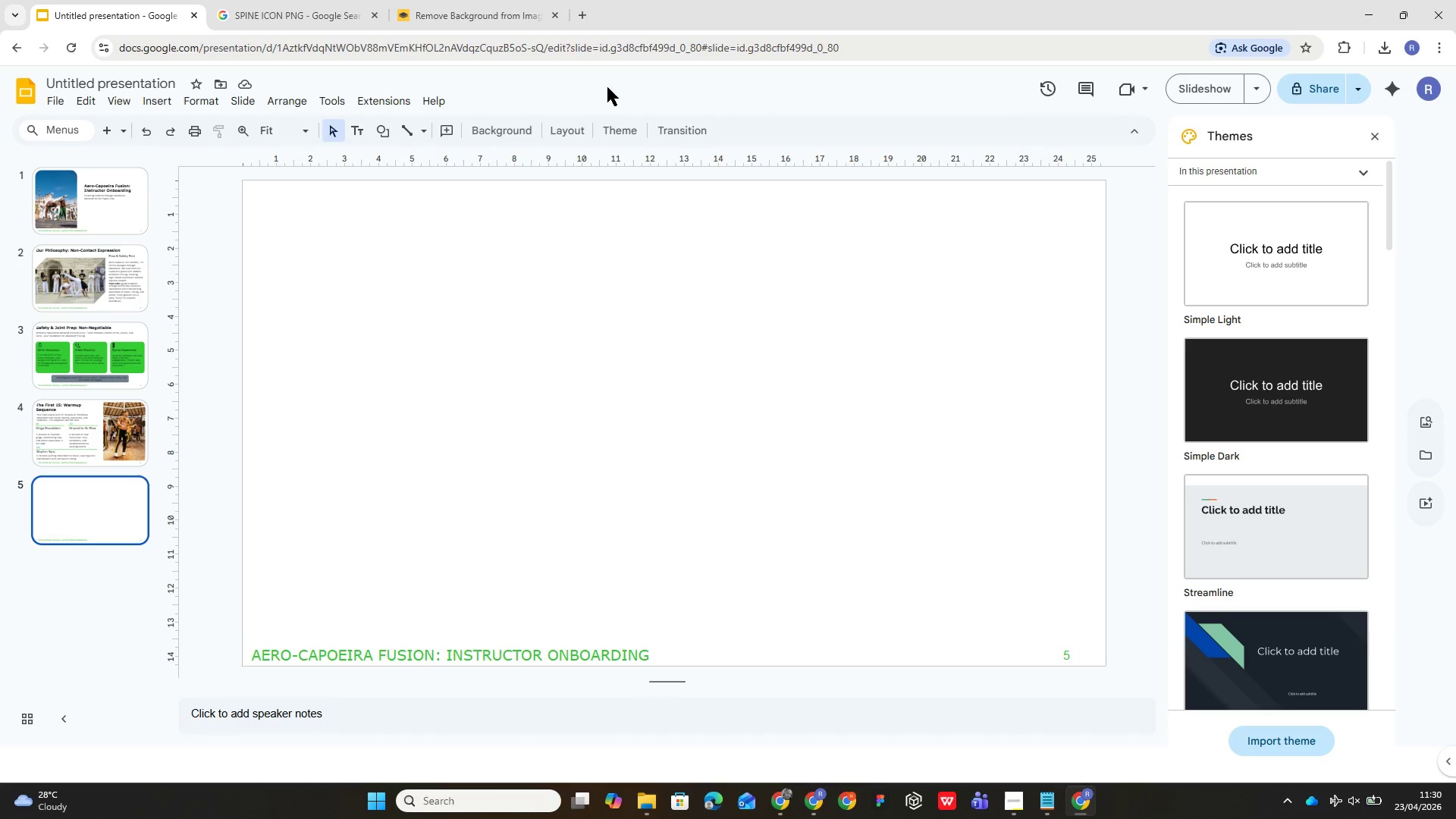 
wait(22.92)
 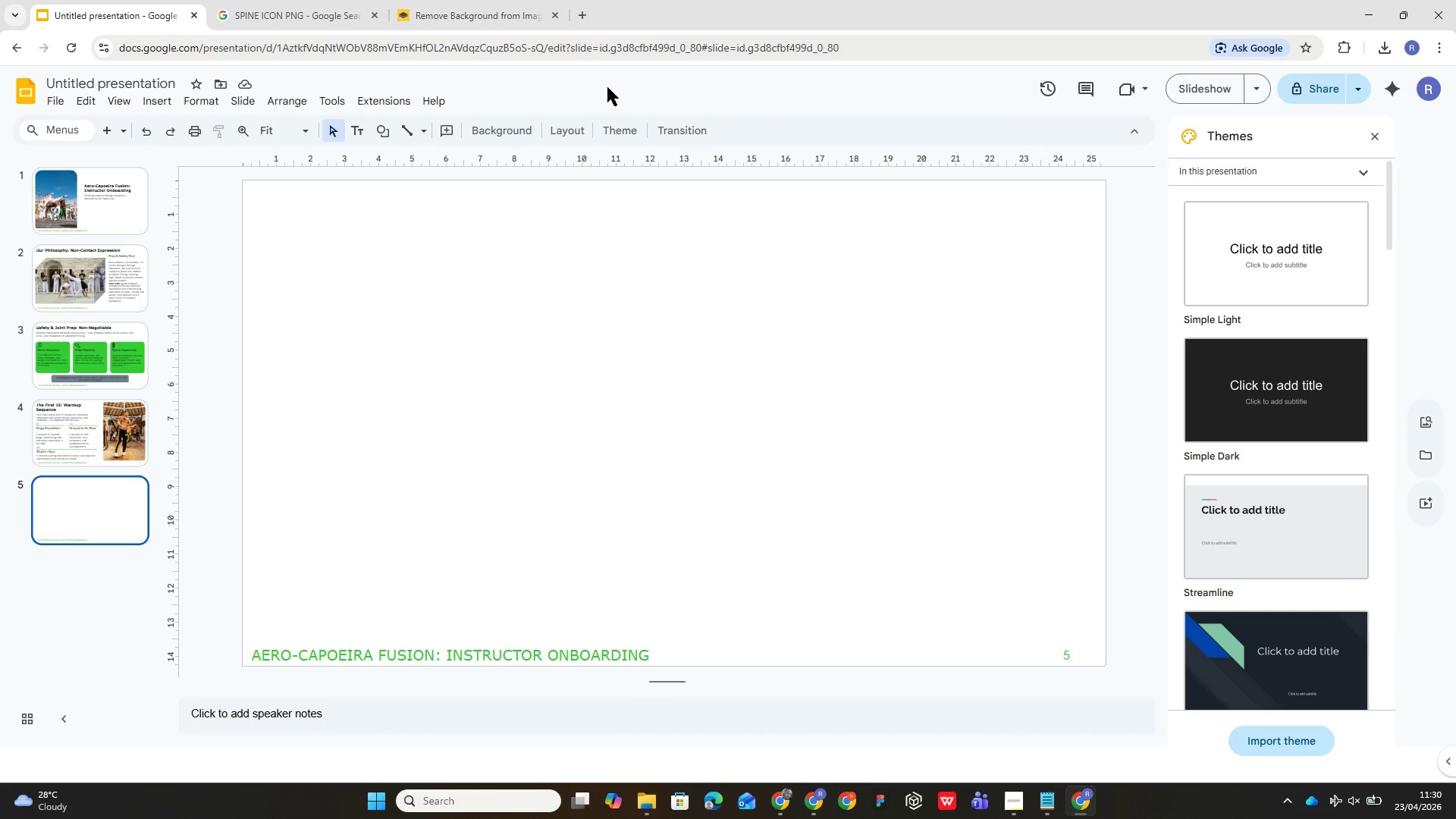 
left_click([152, 103])
 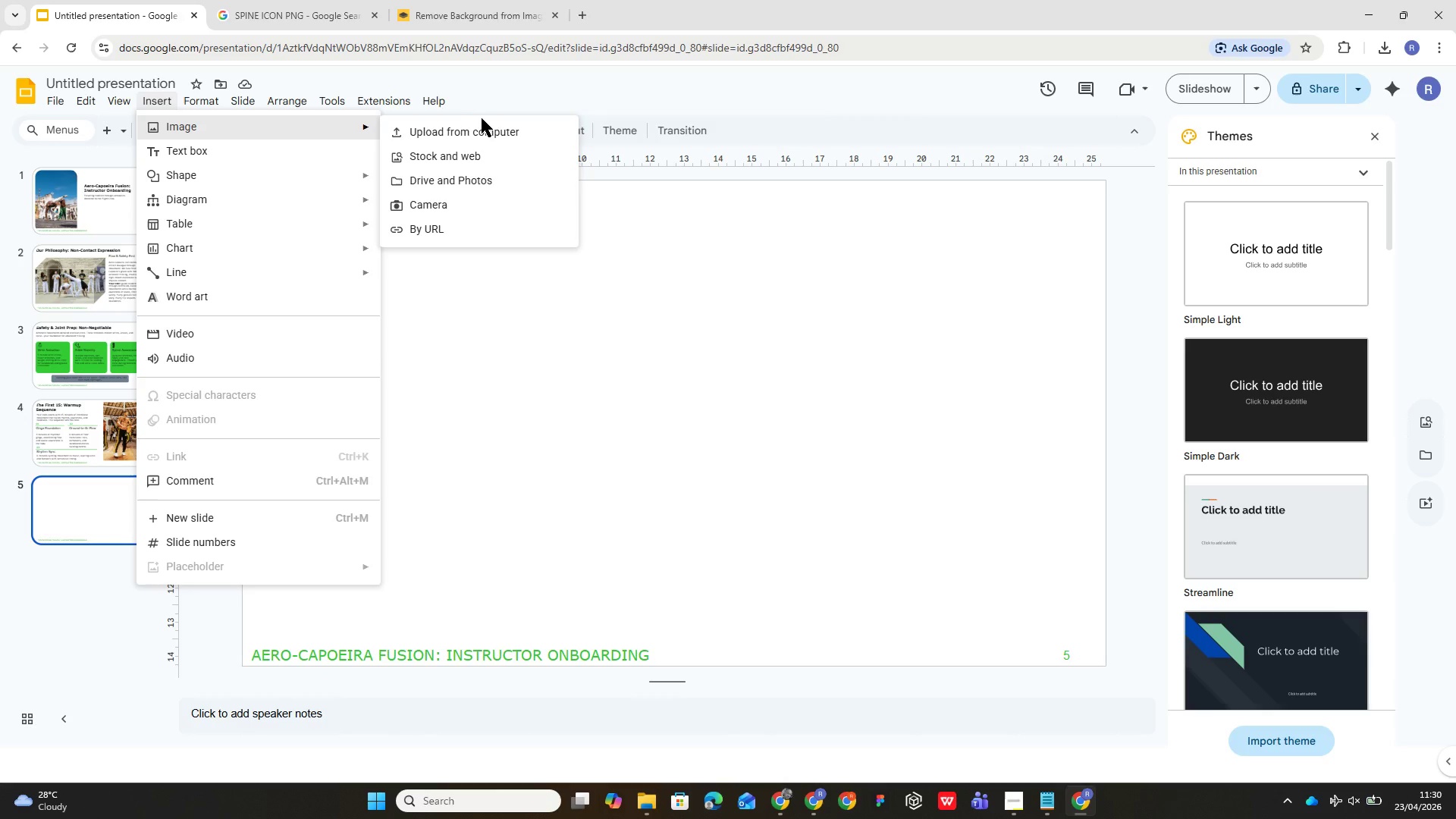 
left_click([491, 128])
 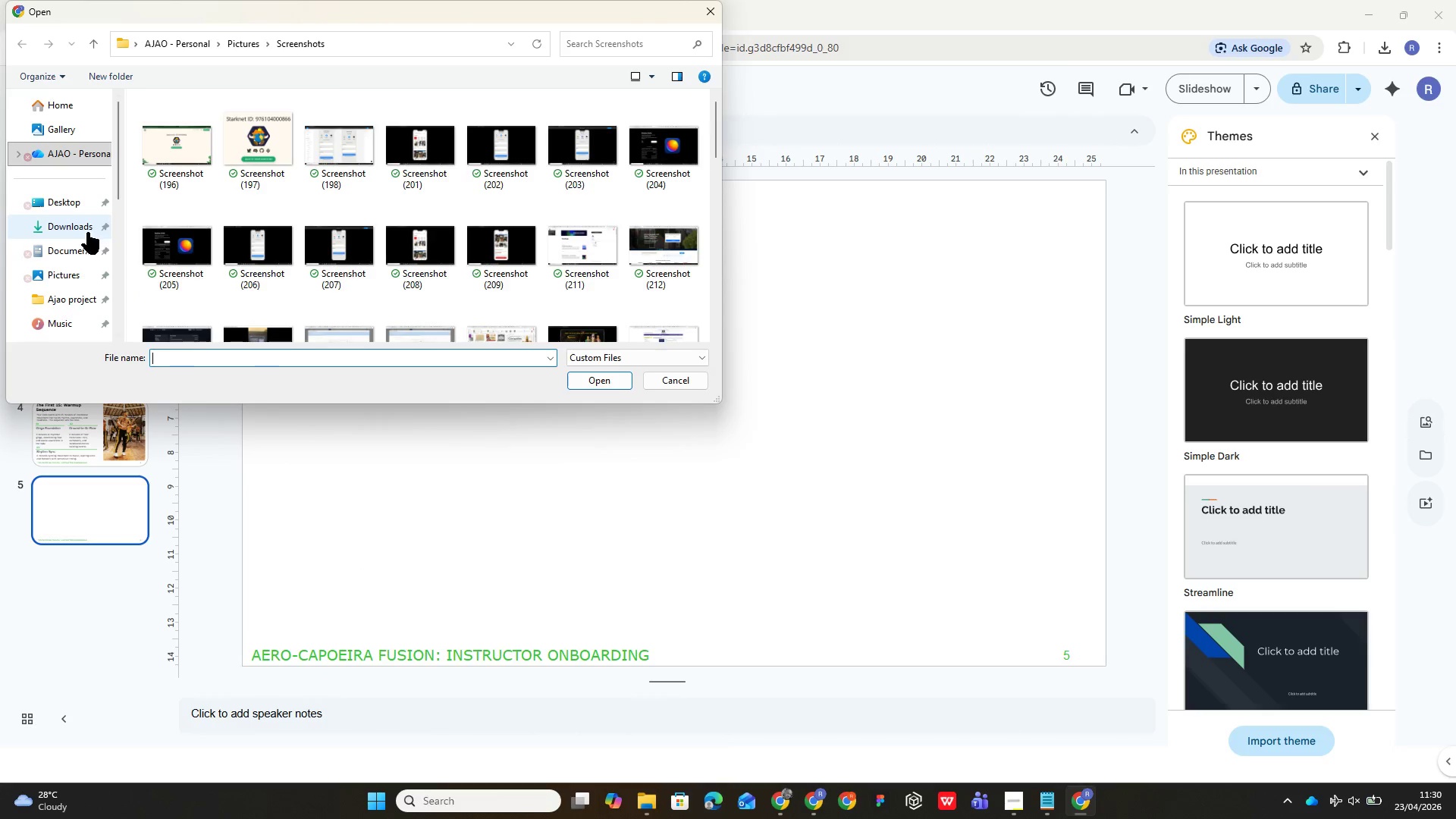 
left_click([87, 230])
 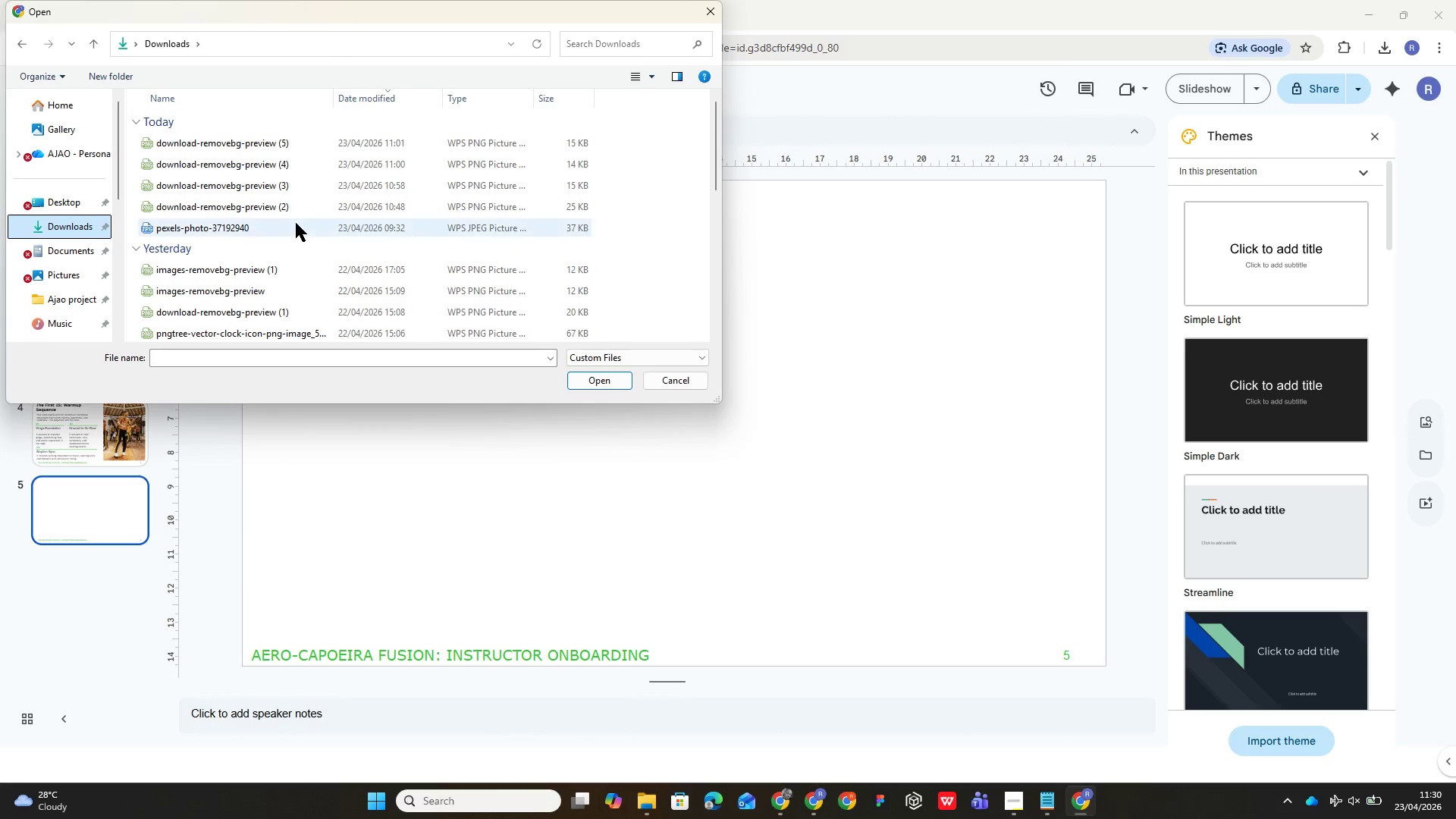 
double_click([293, 230])
 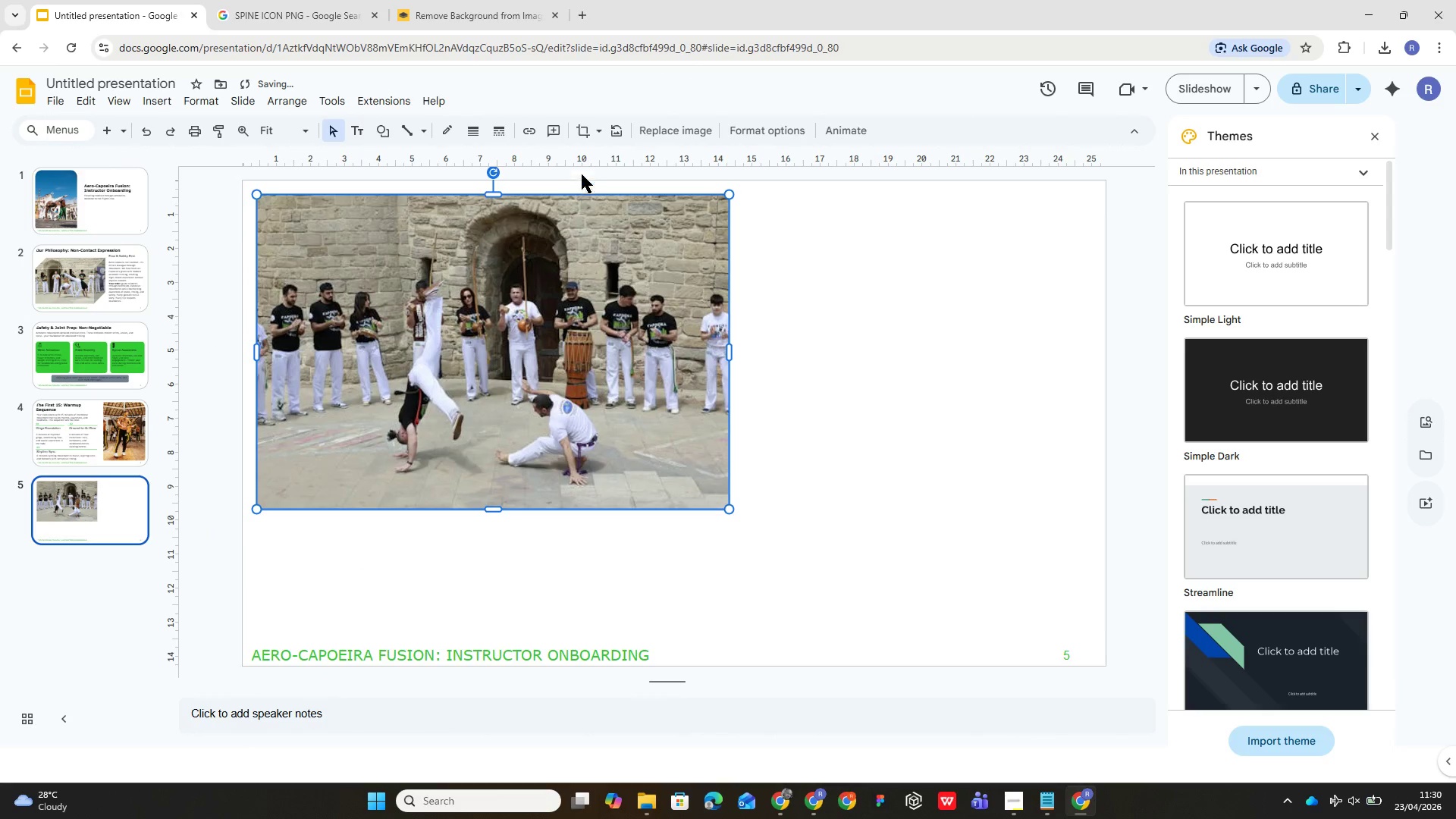 
left_click([603, 133])
 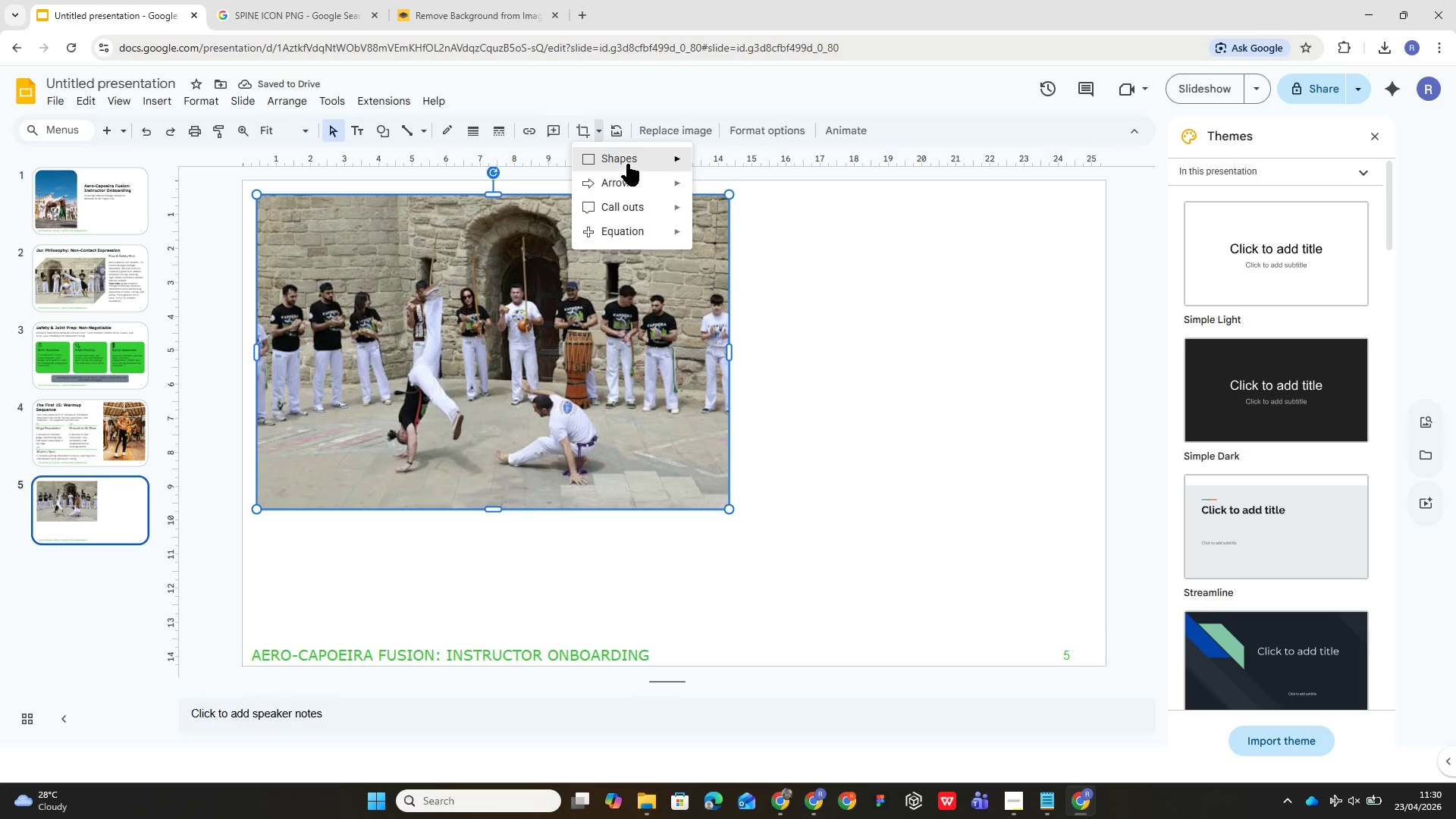 
left_click([627, 164])
 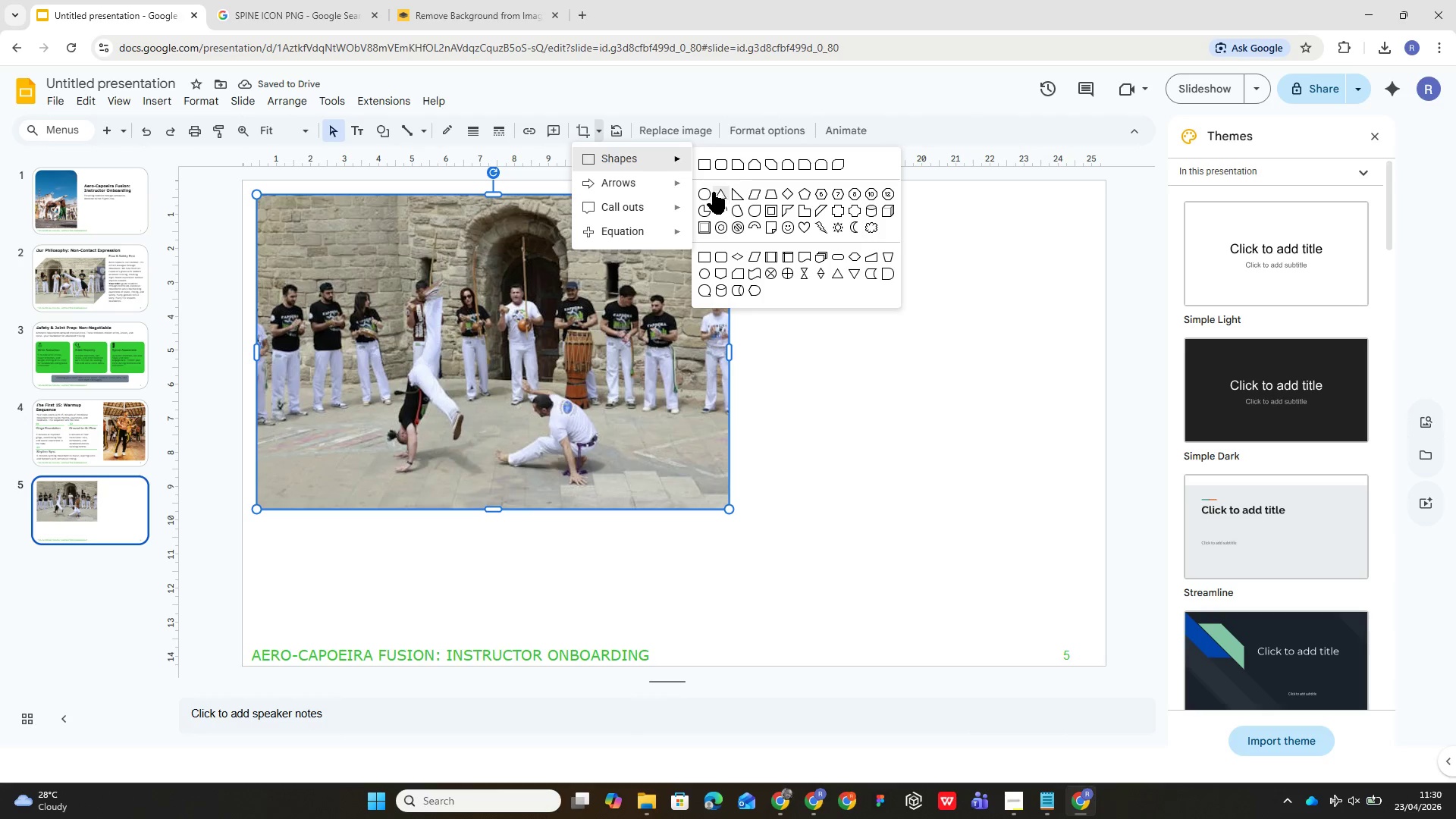 
left_click([702, 191])
 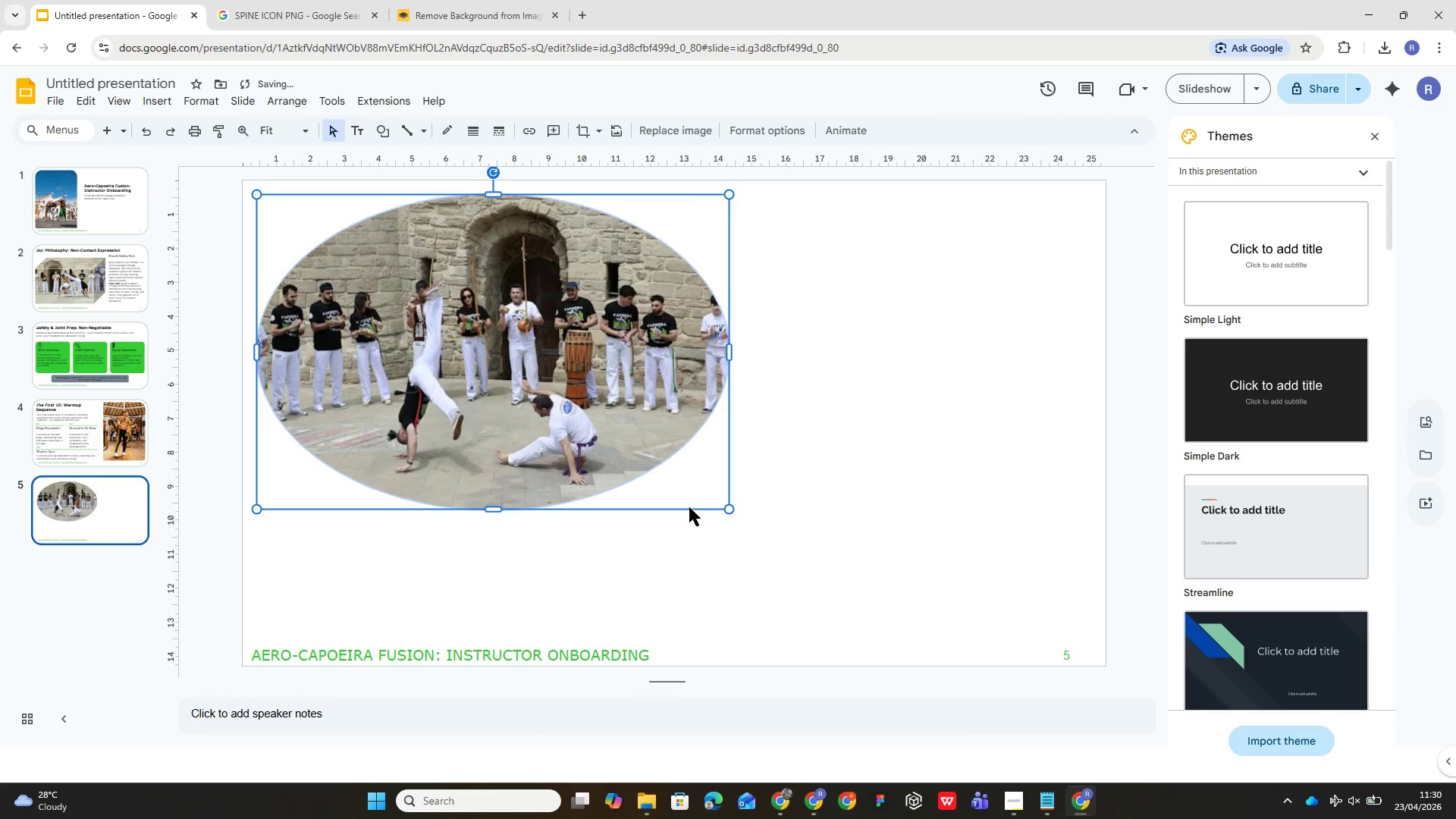 
hold_key(key=ShiftLeft, duration=3.39)
left_click_drag(start_coordinate=[726, 507], to_coordinate=[472, 450])
 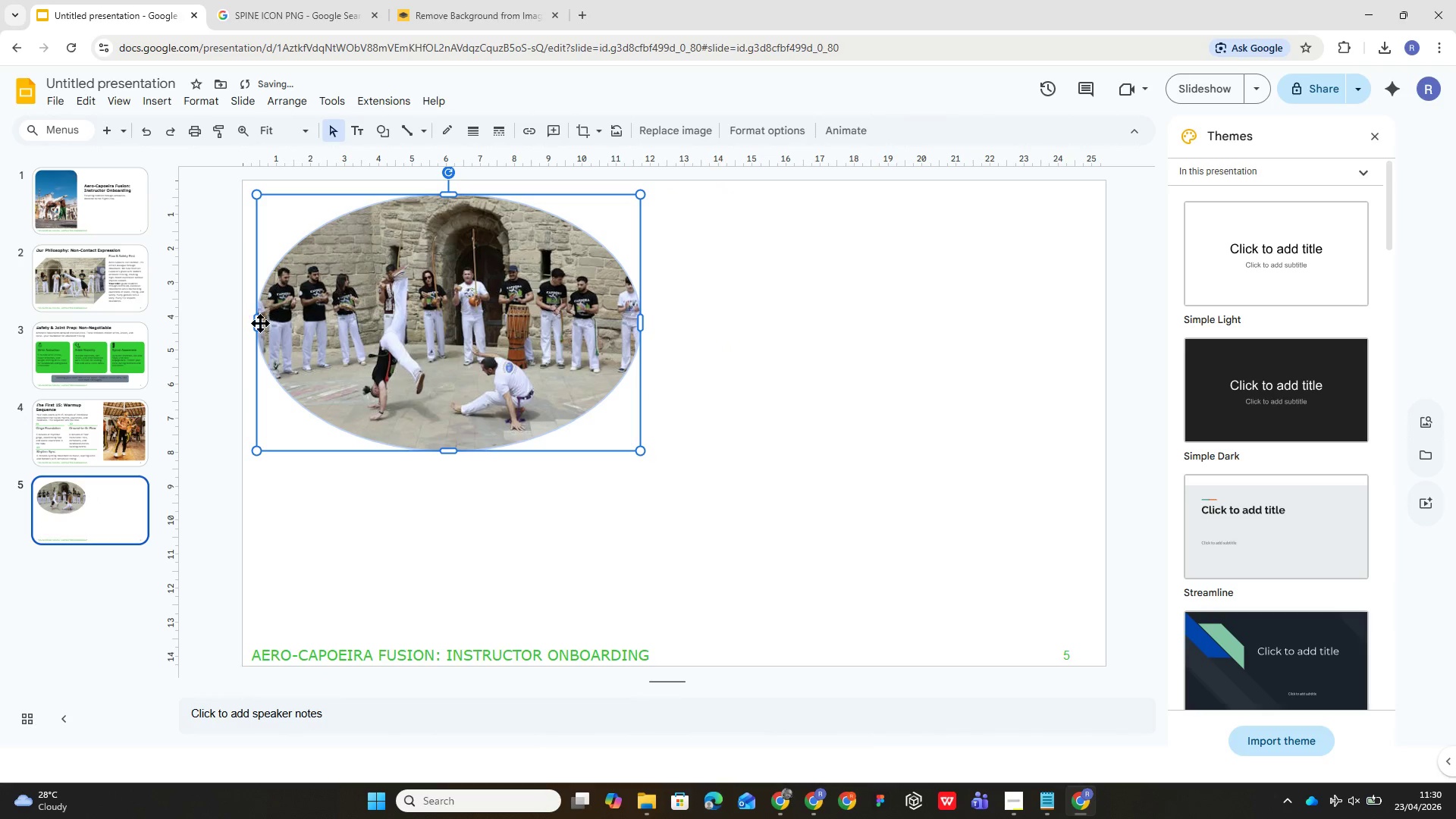 
hold_key(key=ShiftLeft, duration=3.7)
left_click_drag(start_coordinate=[259, 326], to_coordinate=[415, 385])
 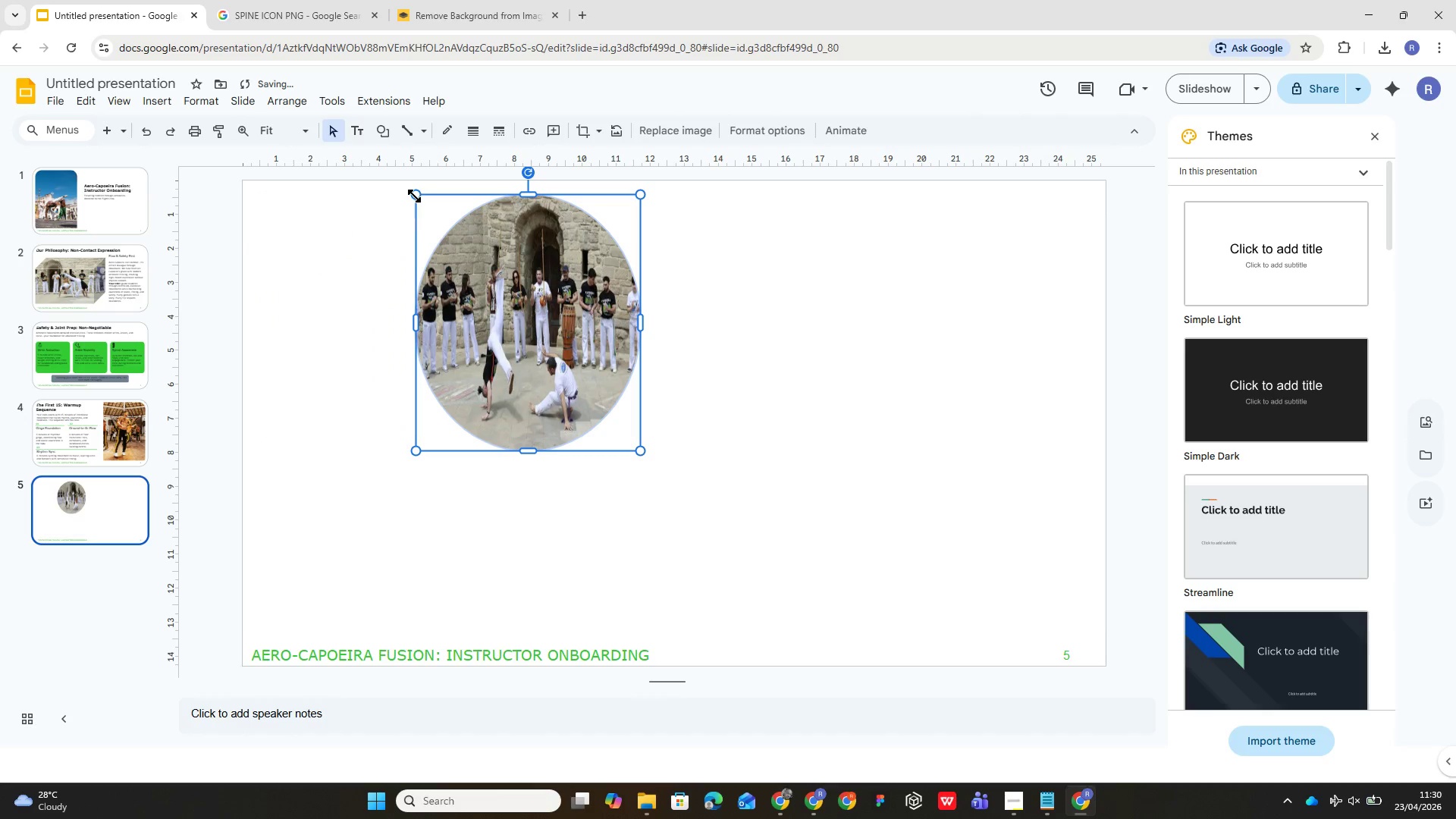 
hold_key(key=ShiftLeft, duration=1.19)
left_click_drag(start_coordinate=[414, 194], to_coordinate=[441, 237])
 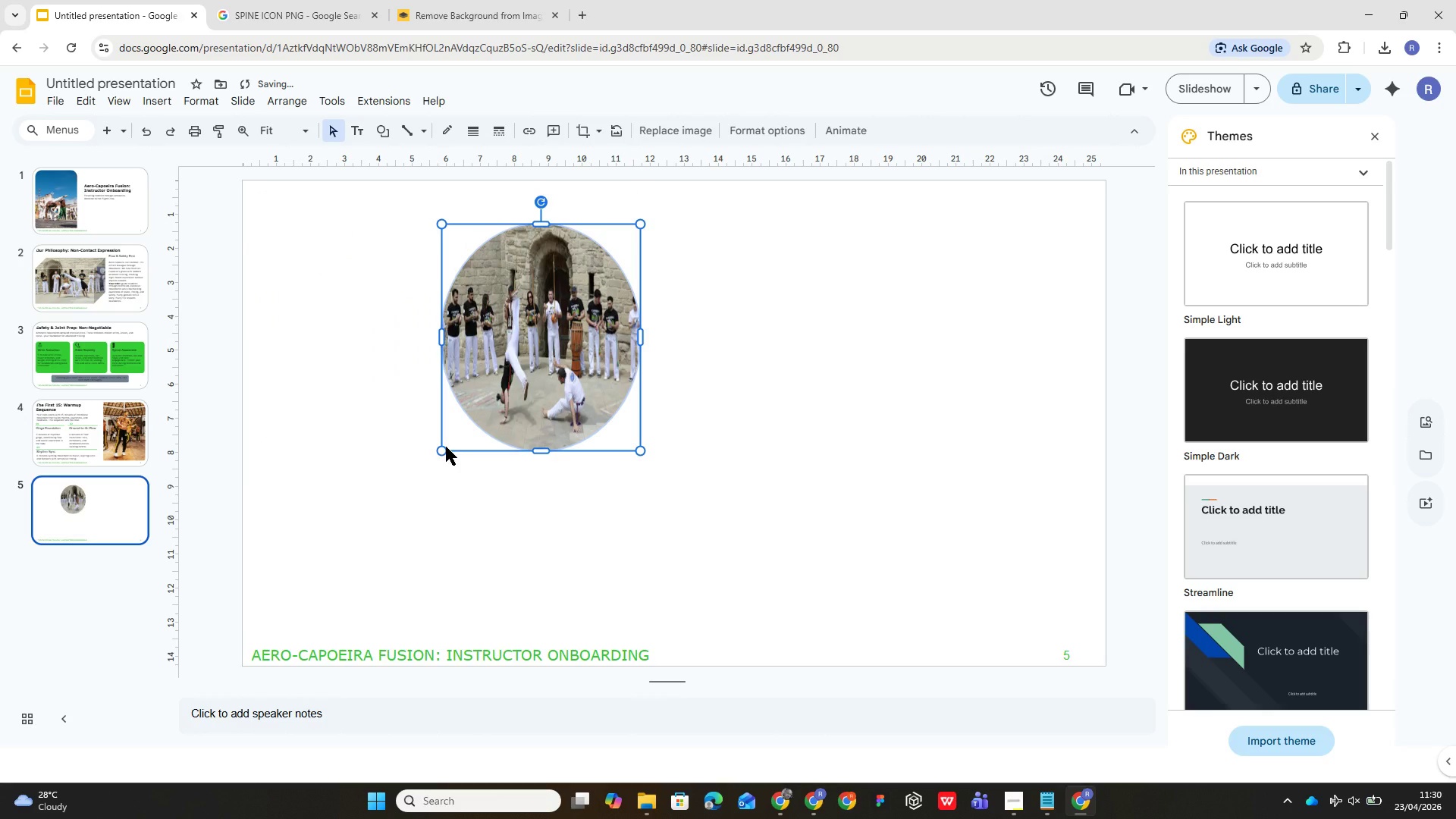 
hold_key(key=ControlLeft, duration=0.59)
 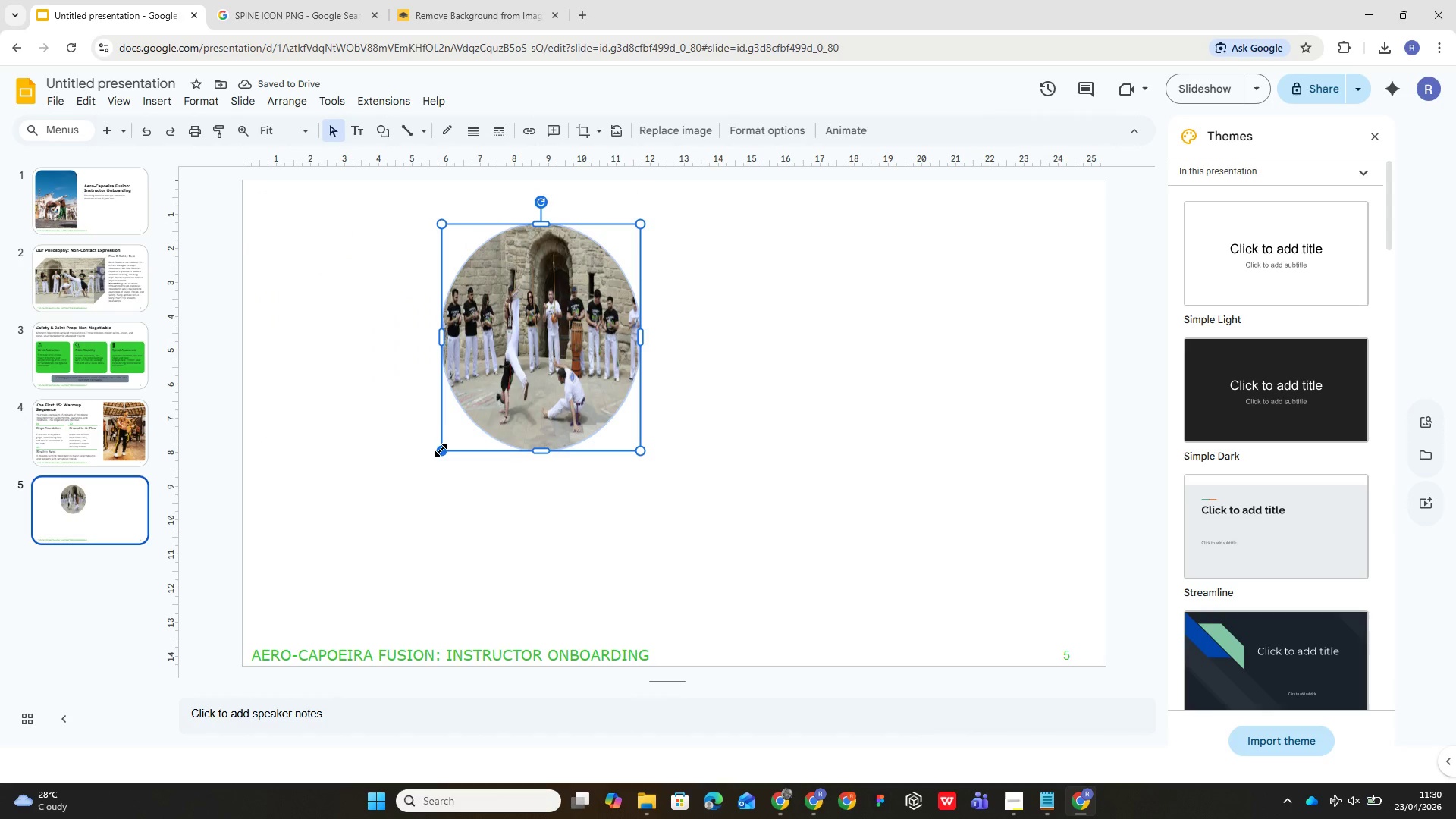 
hold_key(key=ControlLeft, duration=0.98)
left_click_drag(start_coordinate=[438, 452], to_coordinate=[413, 475])
 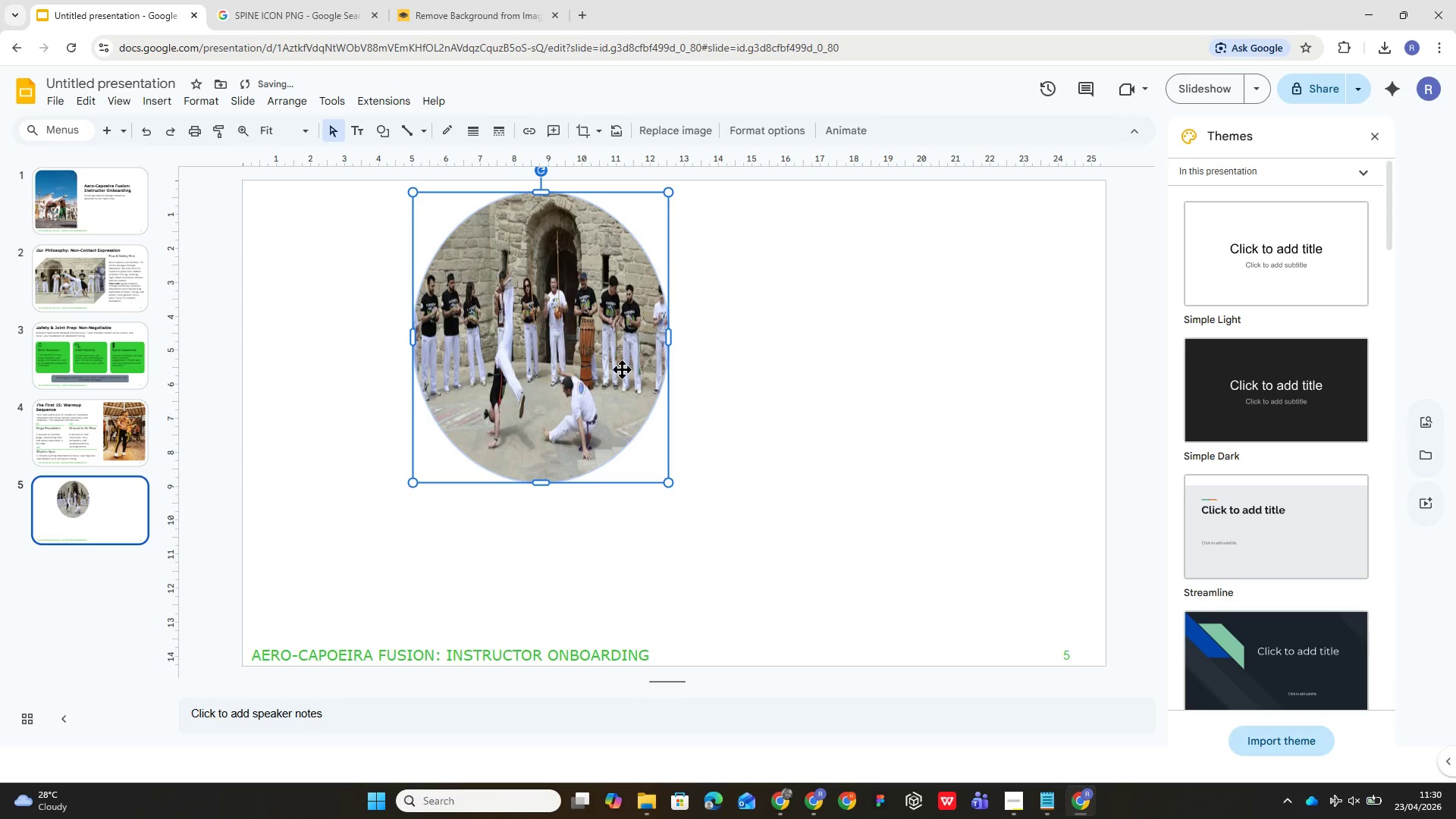 
left_click_drag(start_coordinate=[632, 356], to_coordinate=[509, 441])
 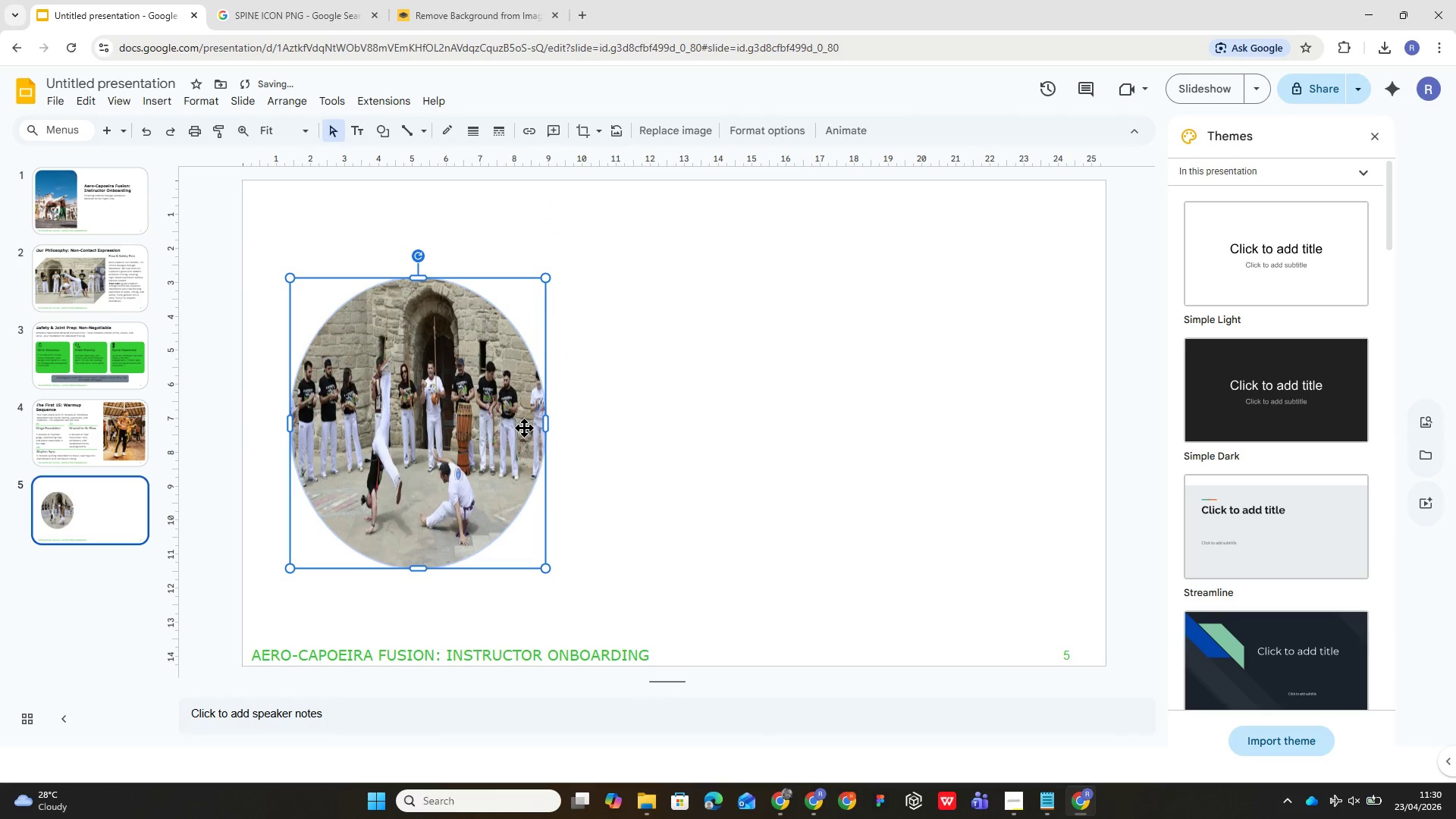 
hold_key(key=ShiftLeft, duration=4.3)
left_click_drag(start_coordinate=[547, 425], to_coordinate=[569, 425])
 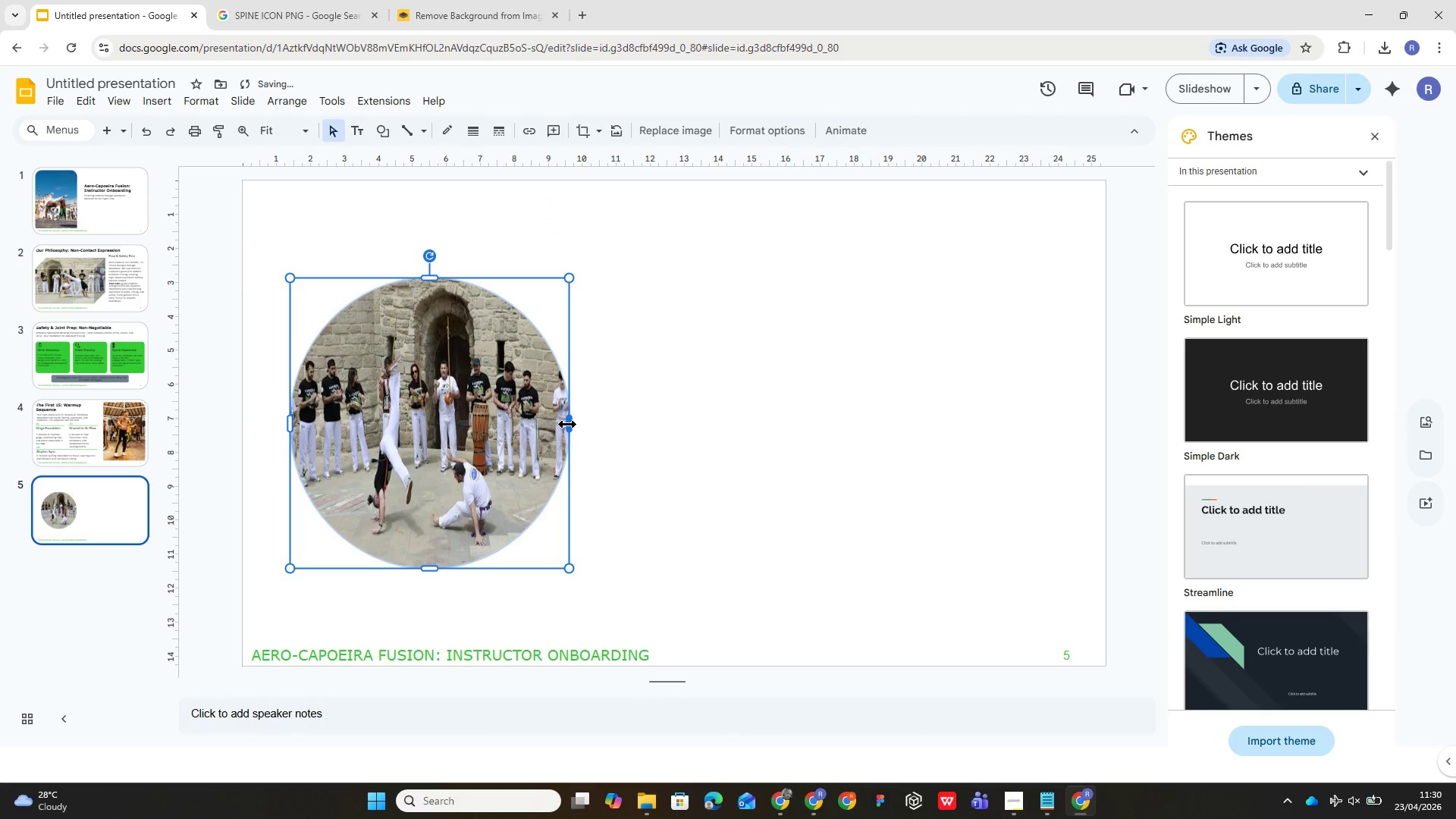 
left_click_drag(start_coordinate=[566, 424], to_coordinate=[587, 428])
 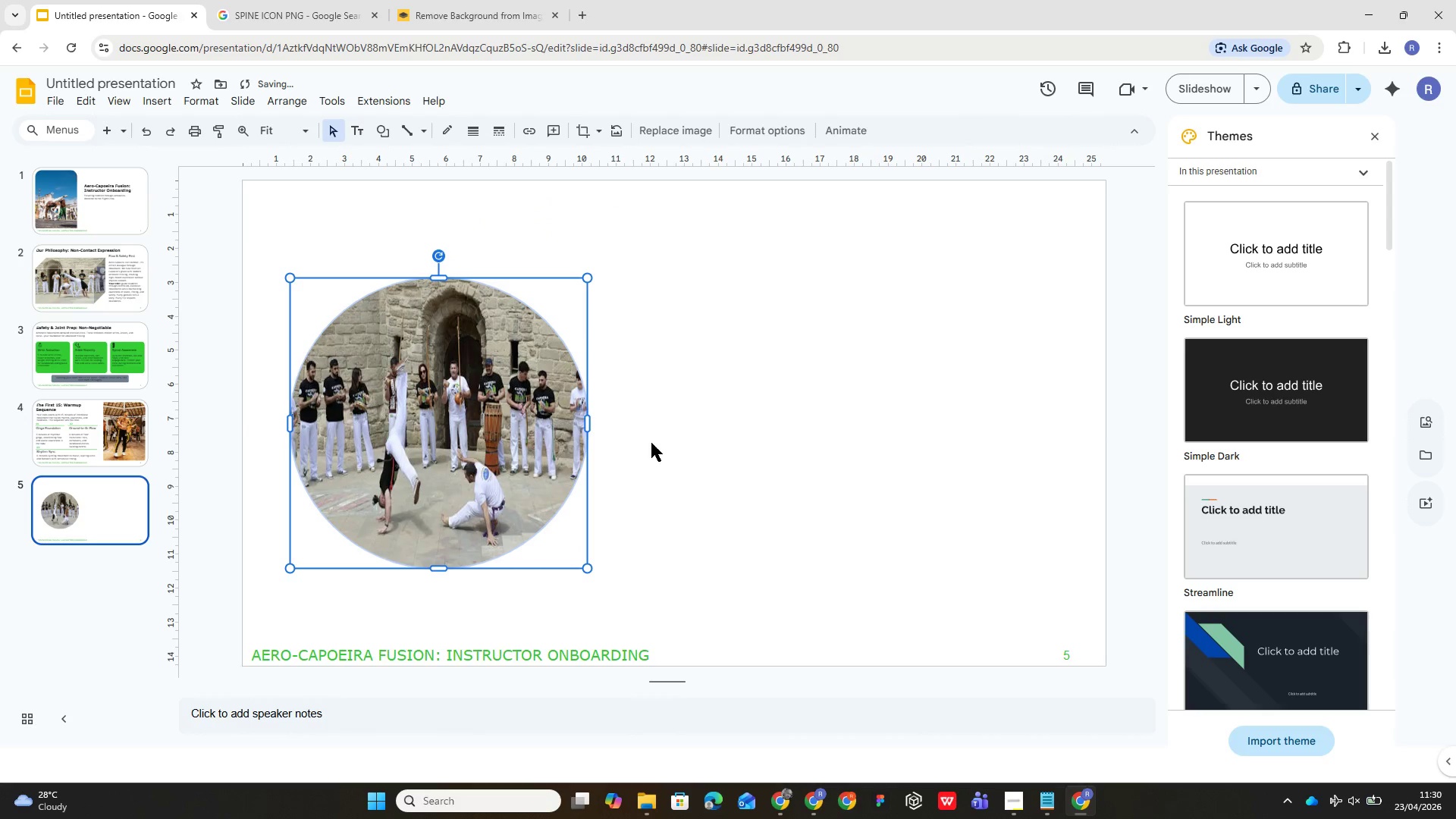 
left_click([661, 439])
 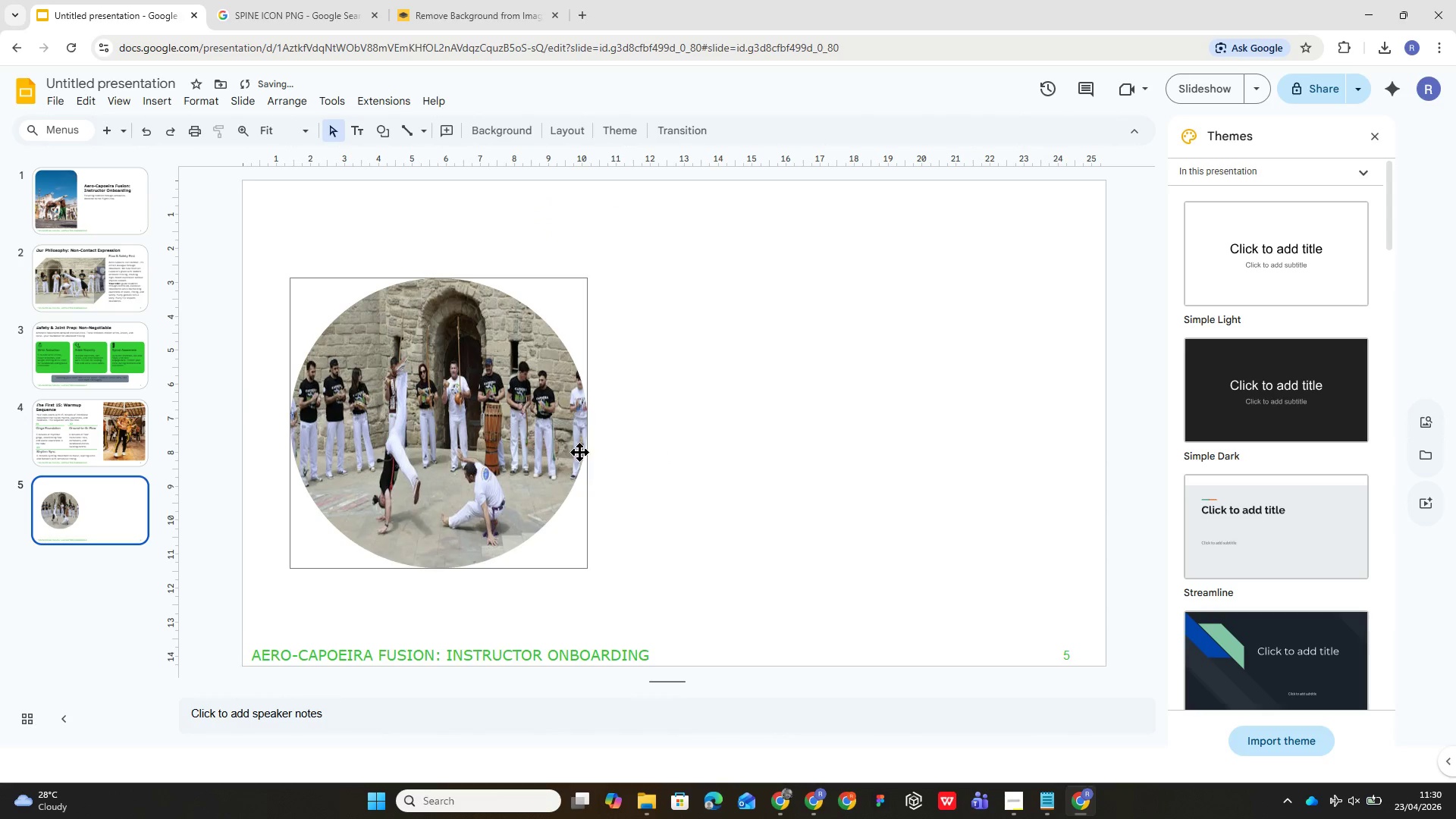 
left_click_drag(start_coordinate=[507, 428], to_coordinate=[561, 391])
 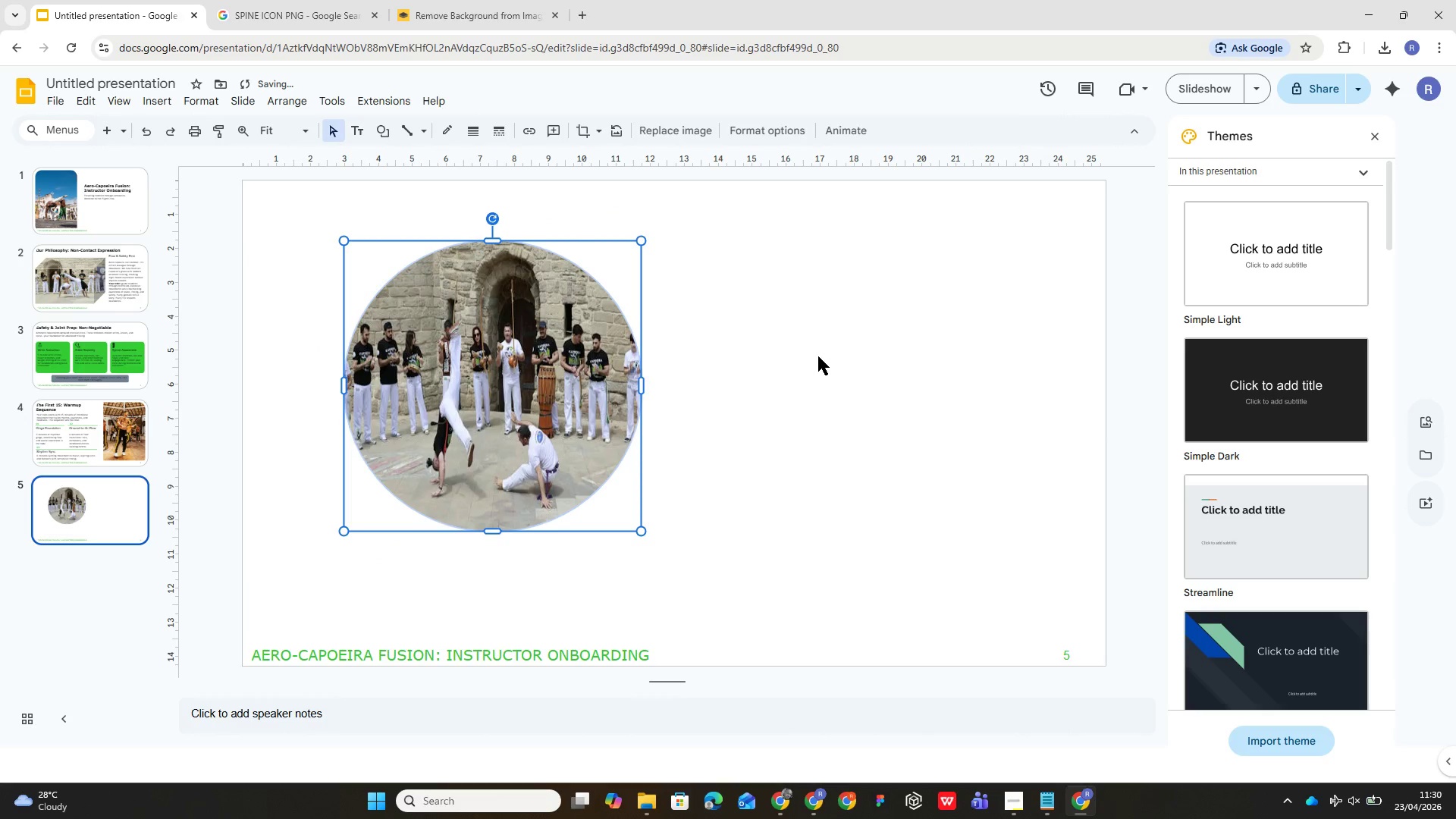 
left_click([819, 356])
 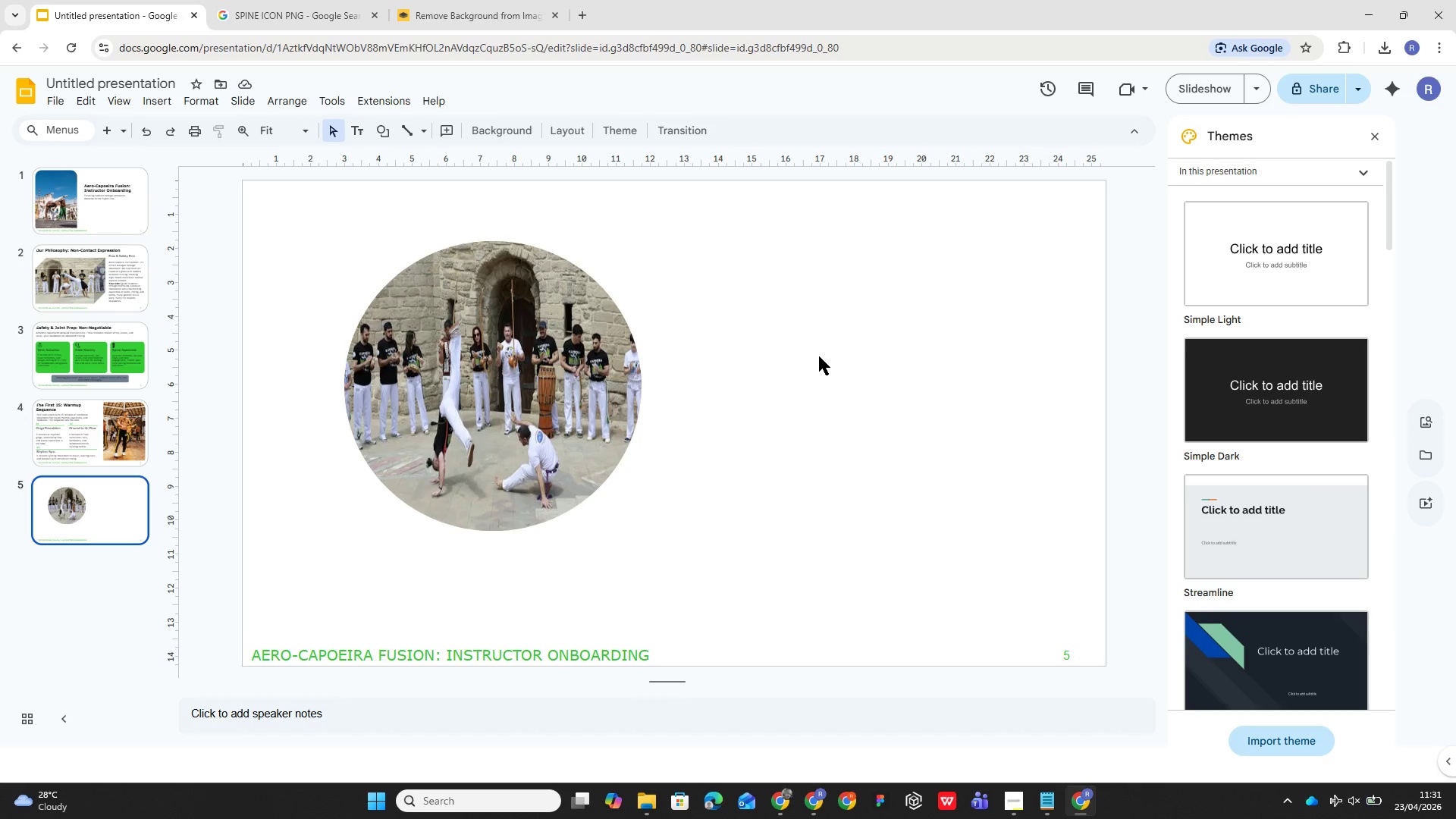 
wait(34.06)
 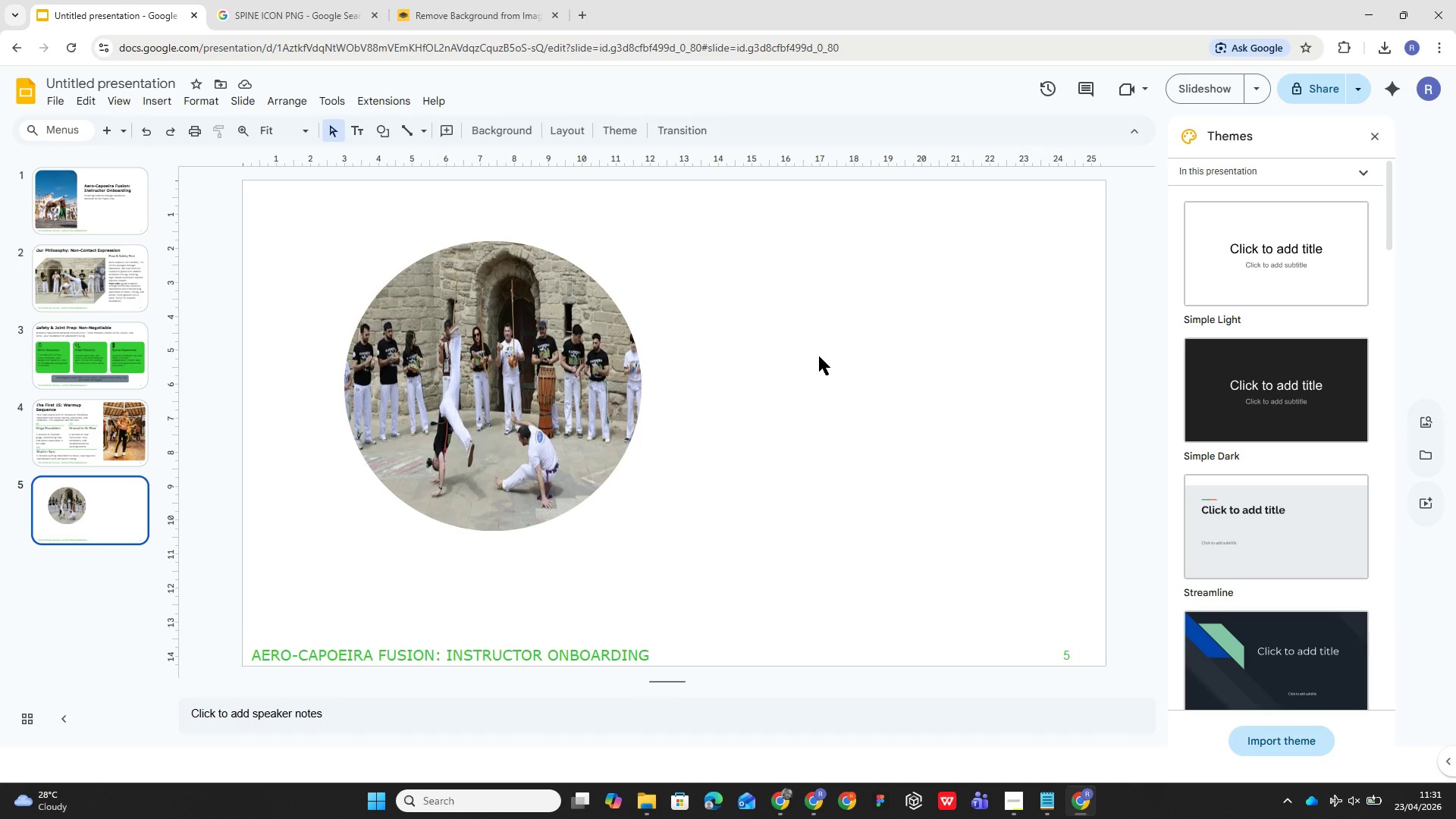 
left_click_drag(start_coordinate=[526, 332], to_coordinate=[523, 388])
 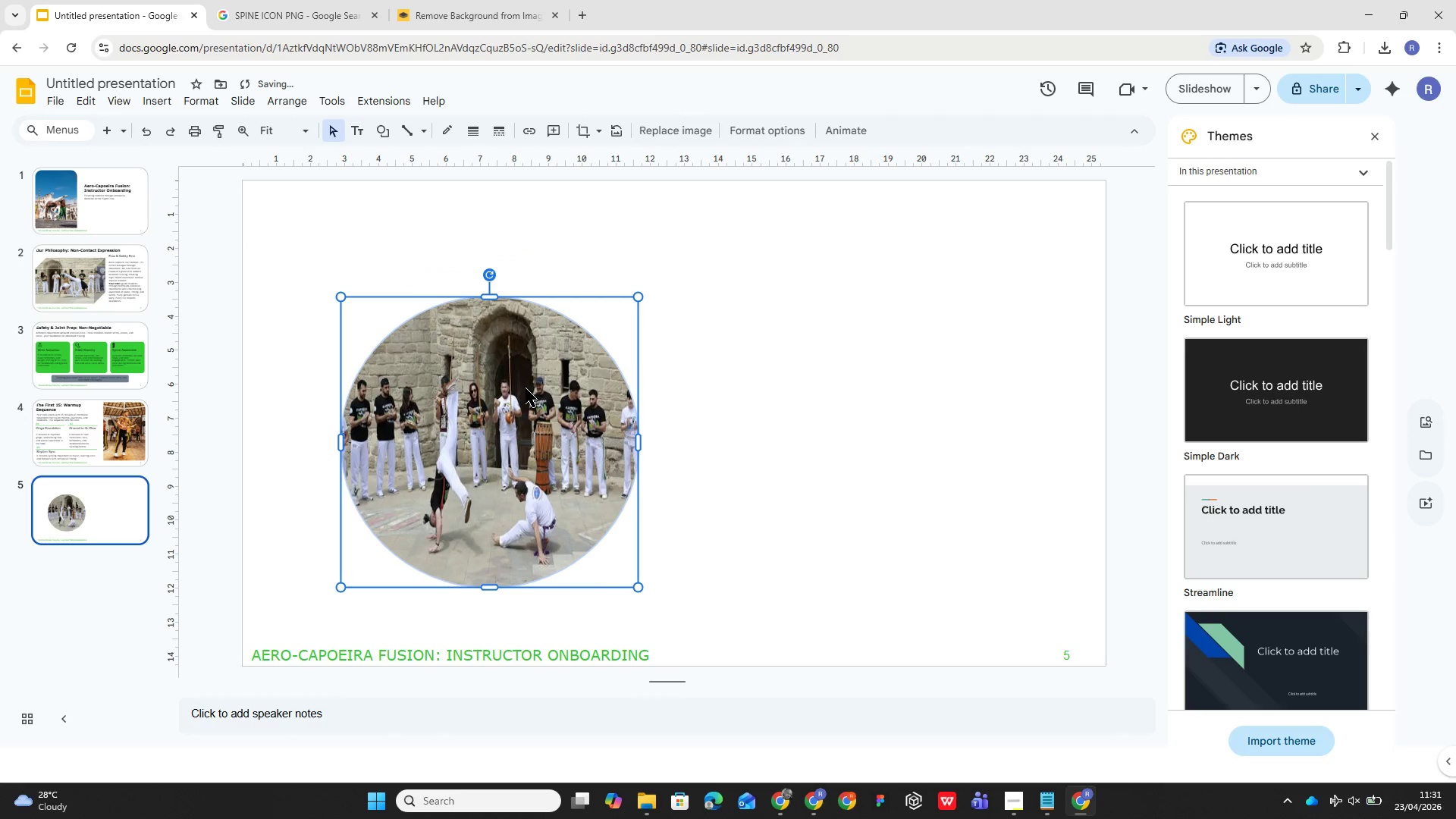 
left_click_drag(start_coordinate=[526, 388], to_coordinate=[528, 363])
 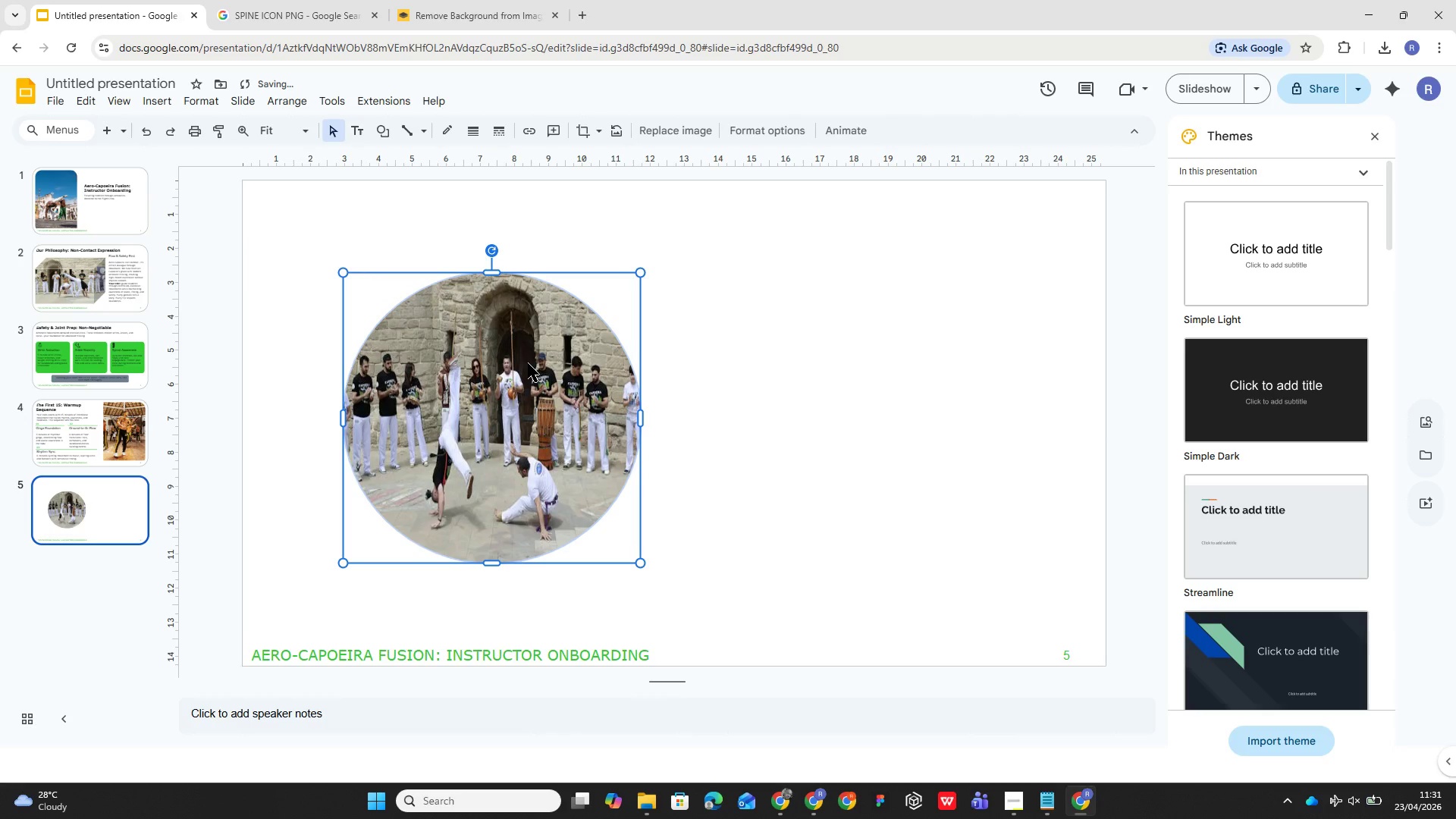 
left_click_drag(start_coordinate=[528, 363], to_coordinate=[536, 366])
 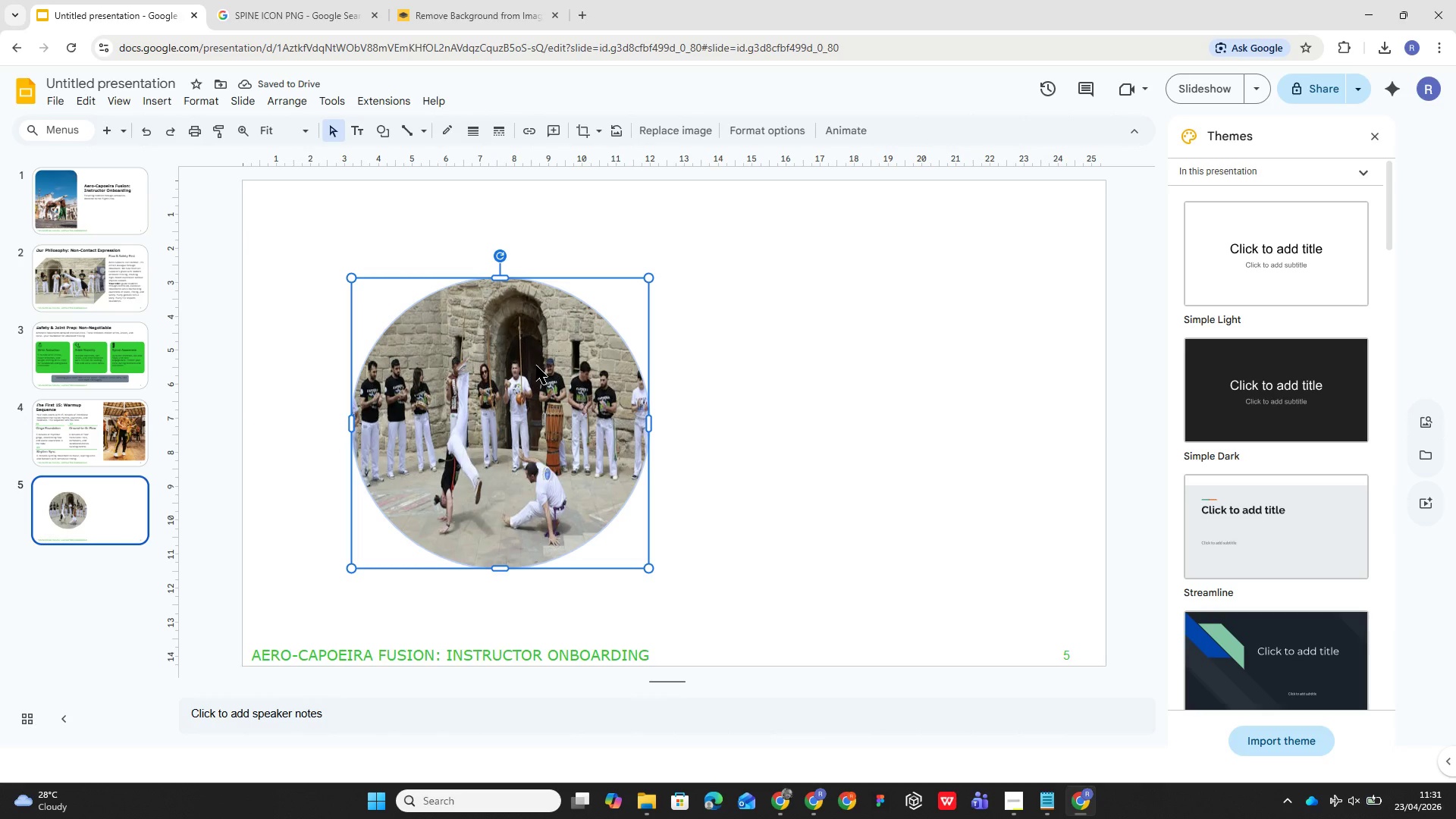 
left_click([536, 366])
 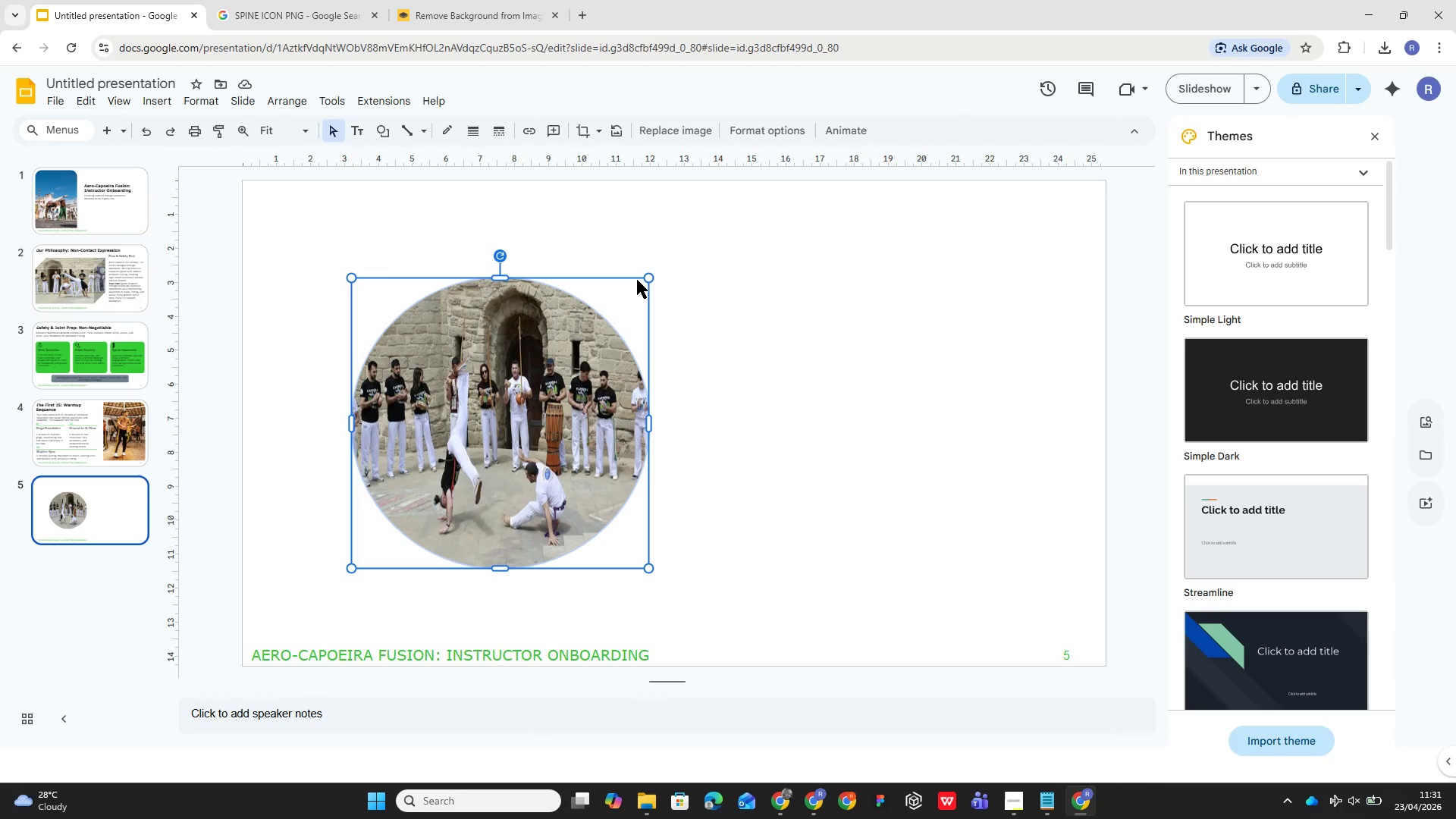 
hold_key(key=ShiftLeft, duration=1.59)
left_click_drag(start_coordinate=[649, 281], to_coordinate=[624, 309])
 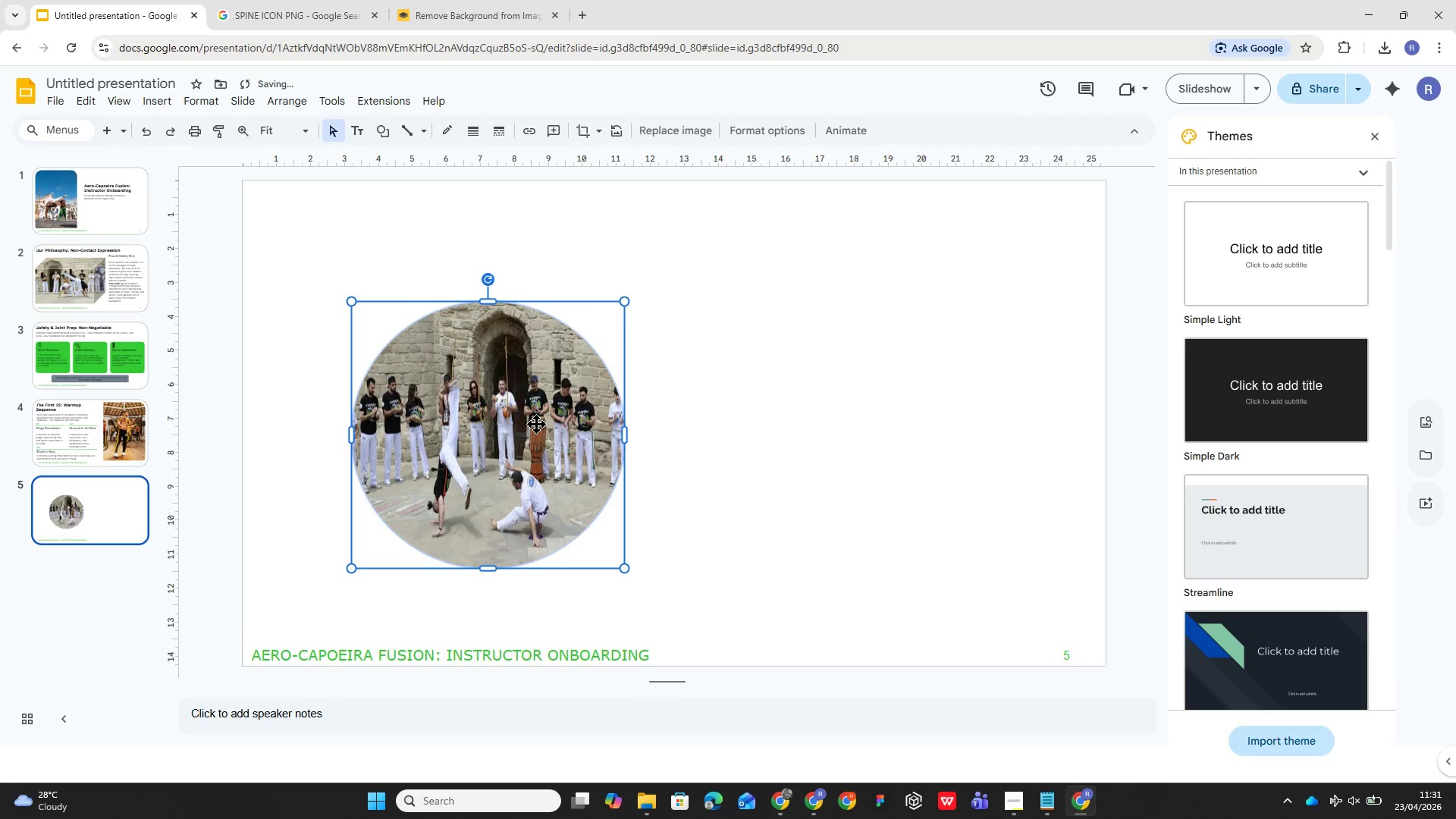 
left_click([536, 424])
 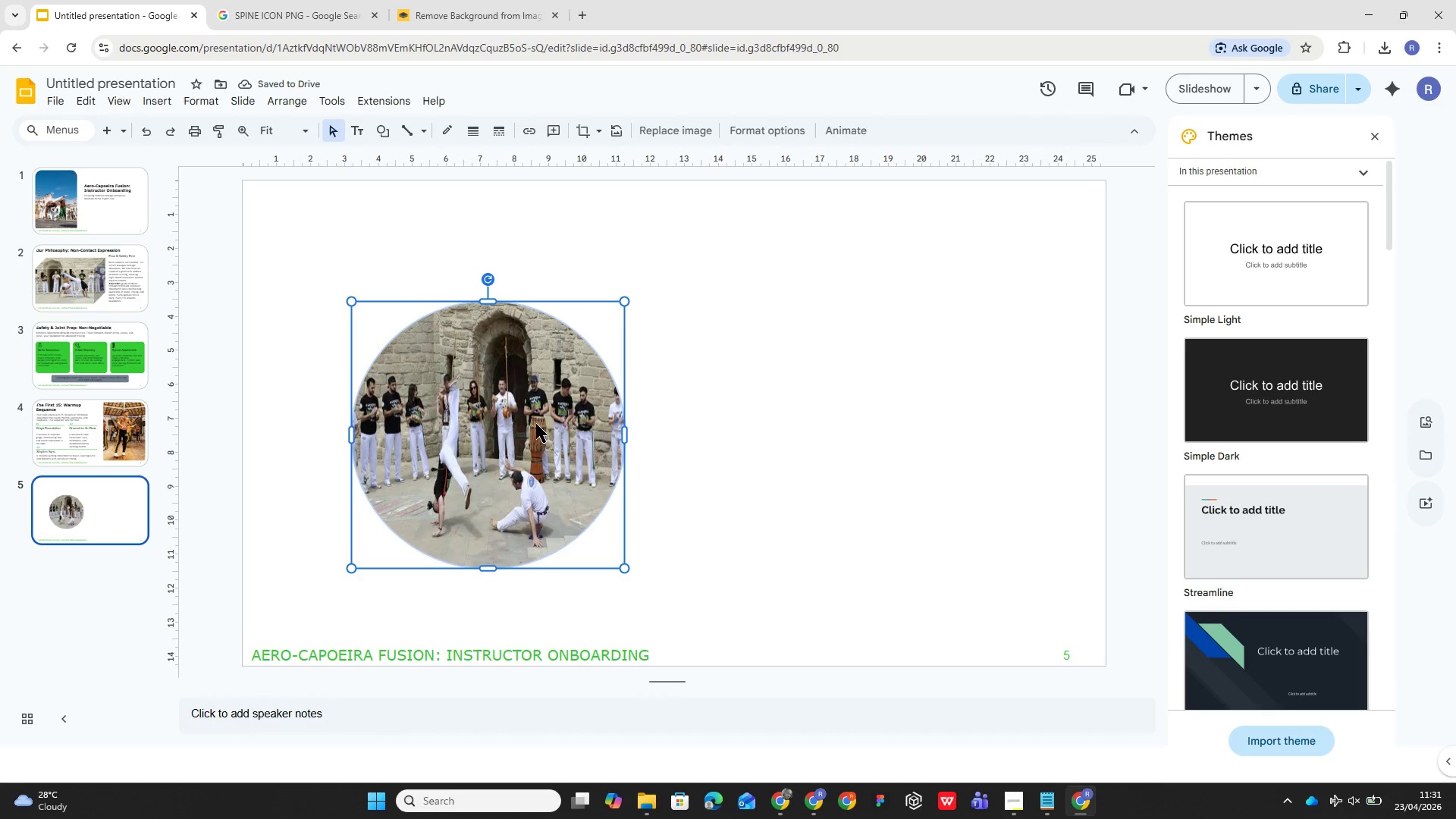 
hold_key(key=ShiftLeft, duration=1.23)
left_click_drag(start_coordinate=[536, 424], to_coordinate=[552, 421])
 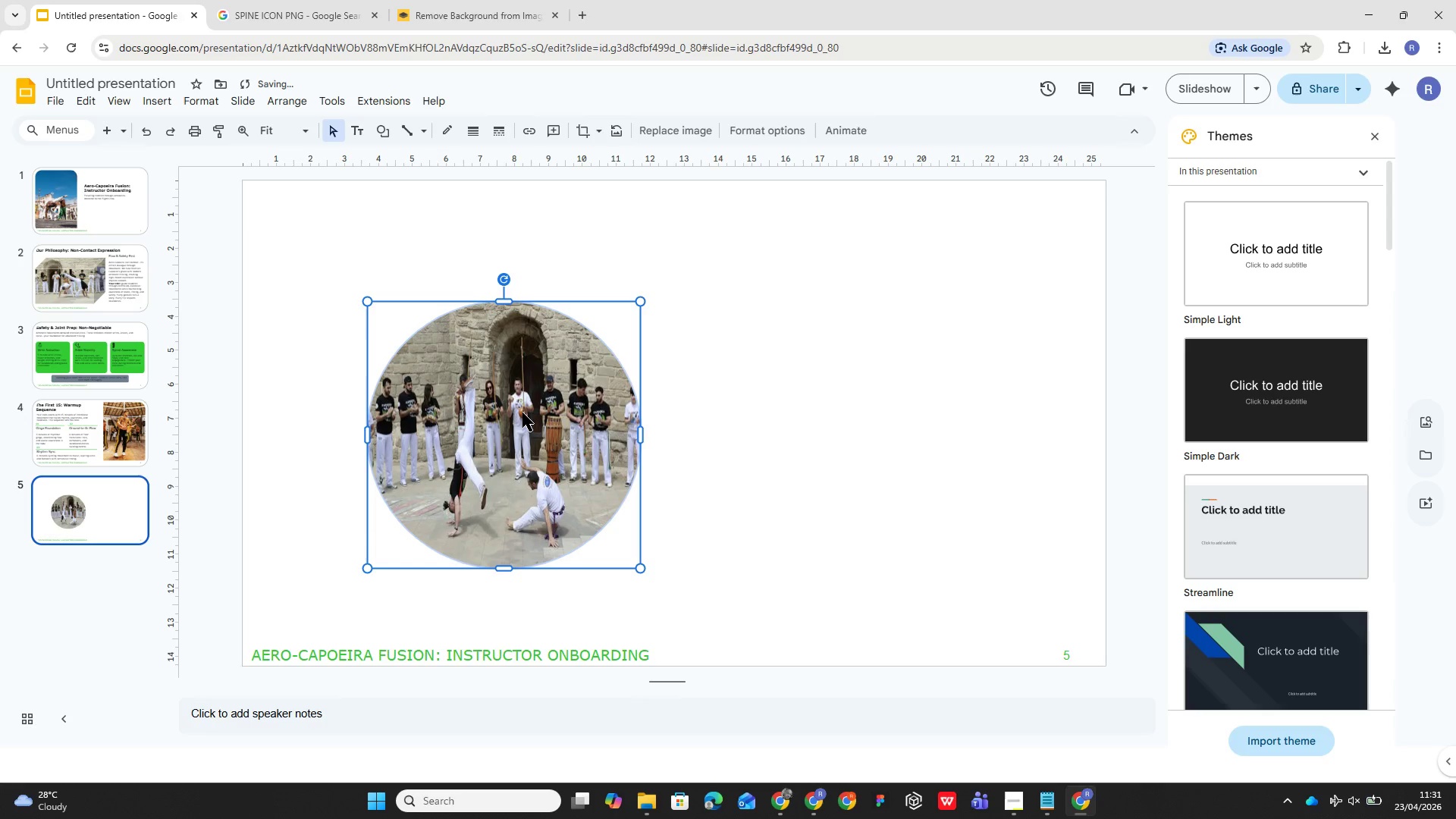 
left_click_drag(start_coordinate=[522, 413], to_coordinate=[538, 395])
 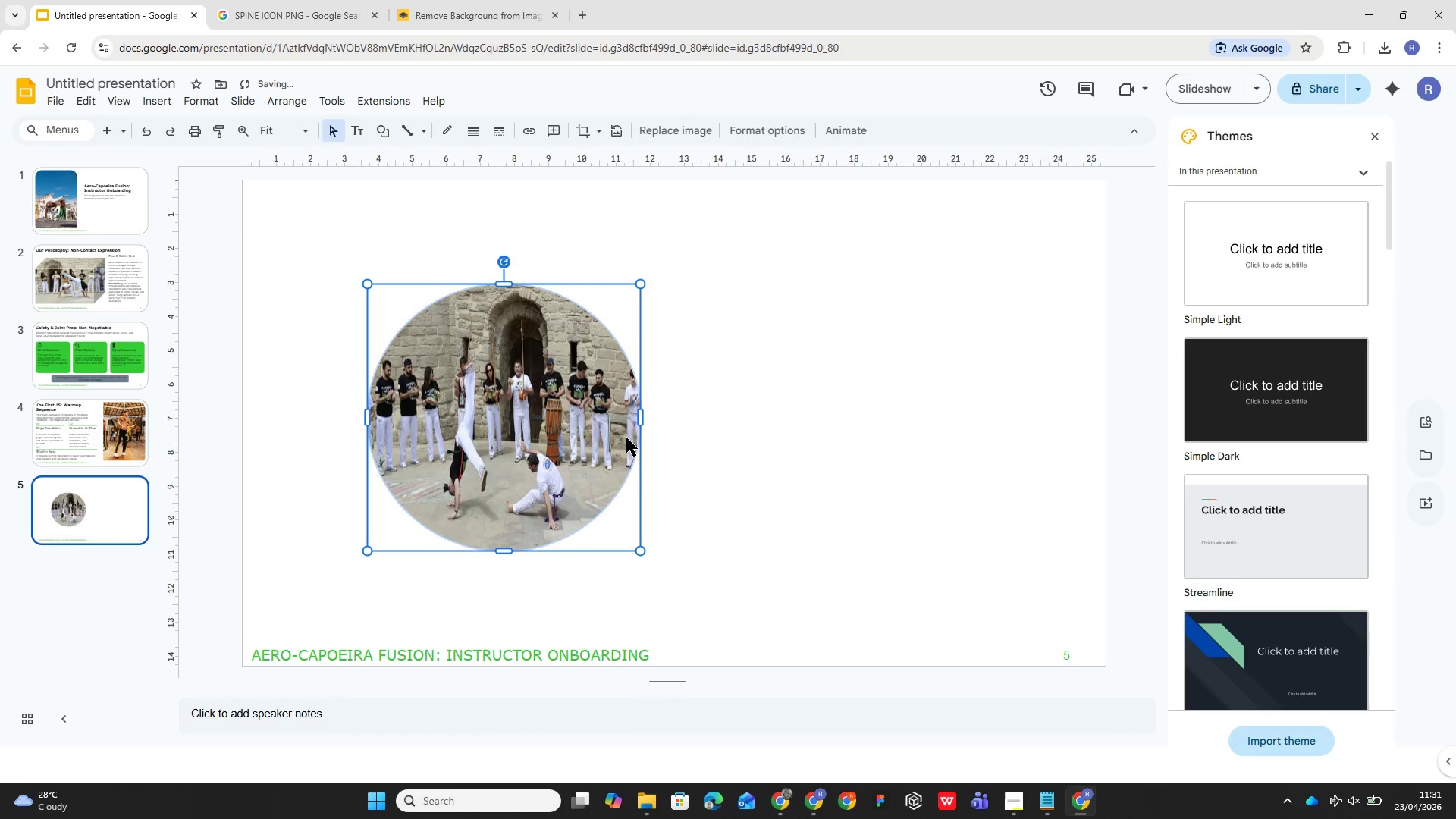 
hold_key(key=ShiftLeft, duration=1.61)
 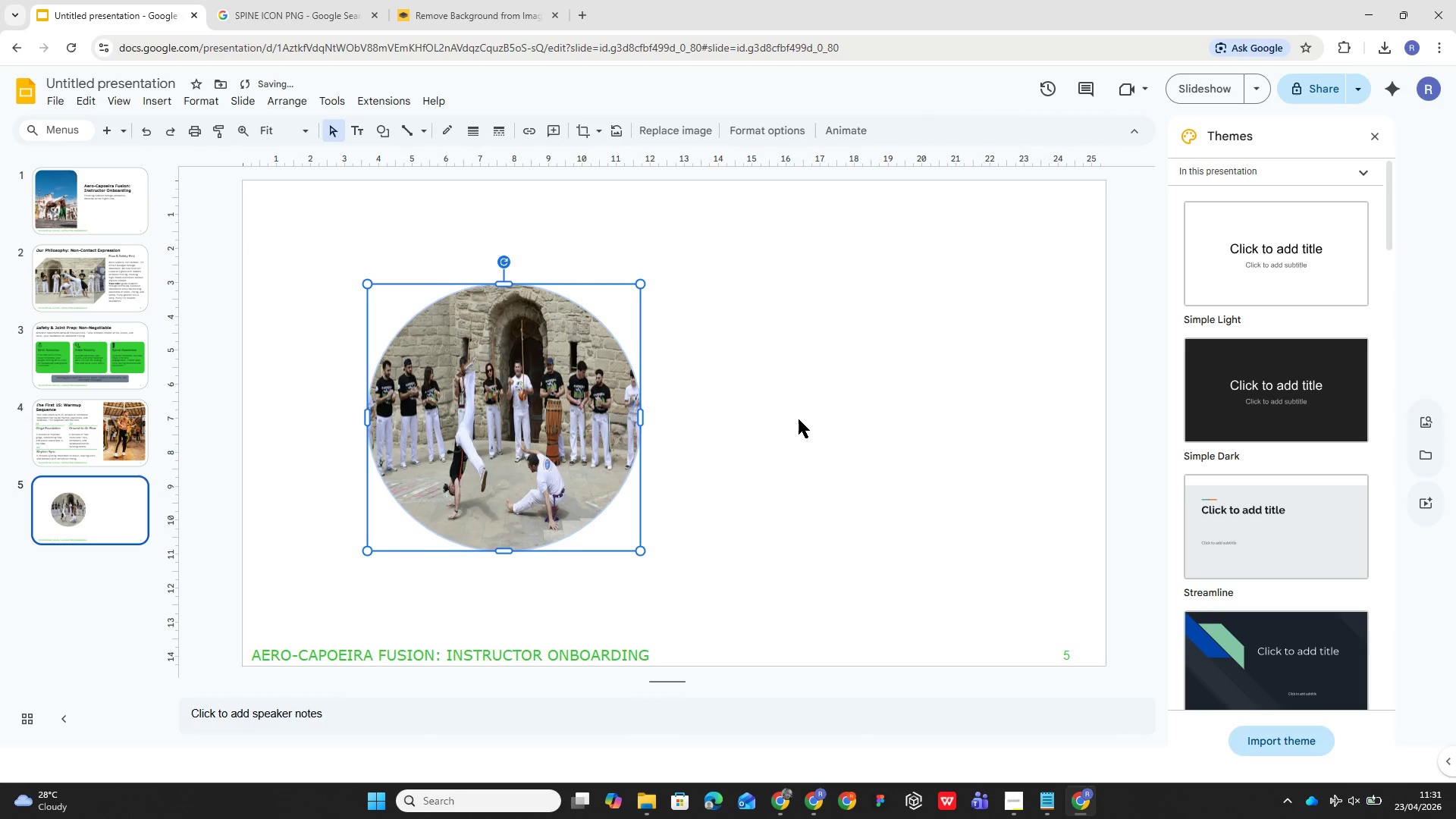 
left_click([800, 419])
 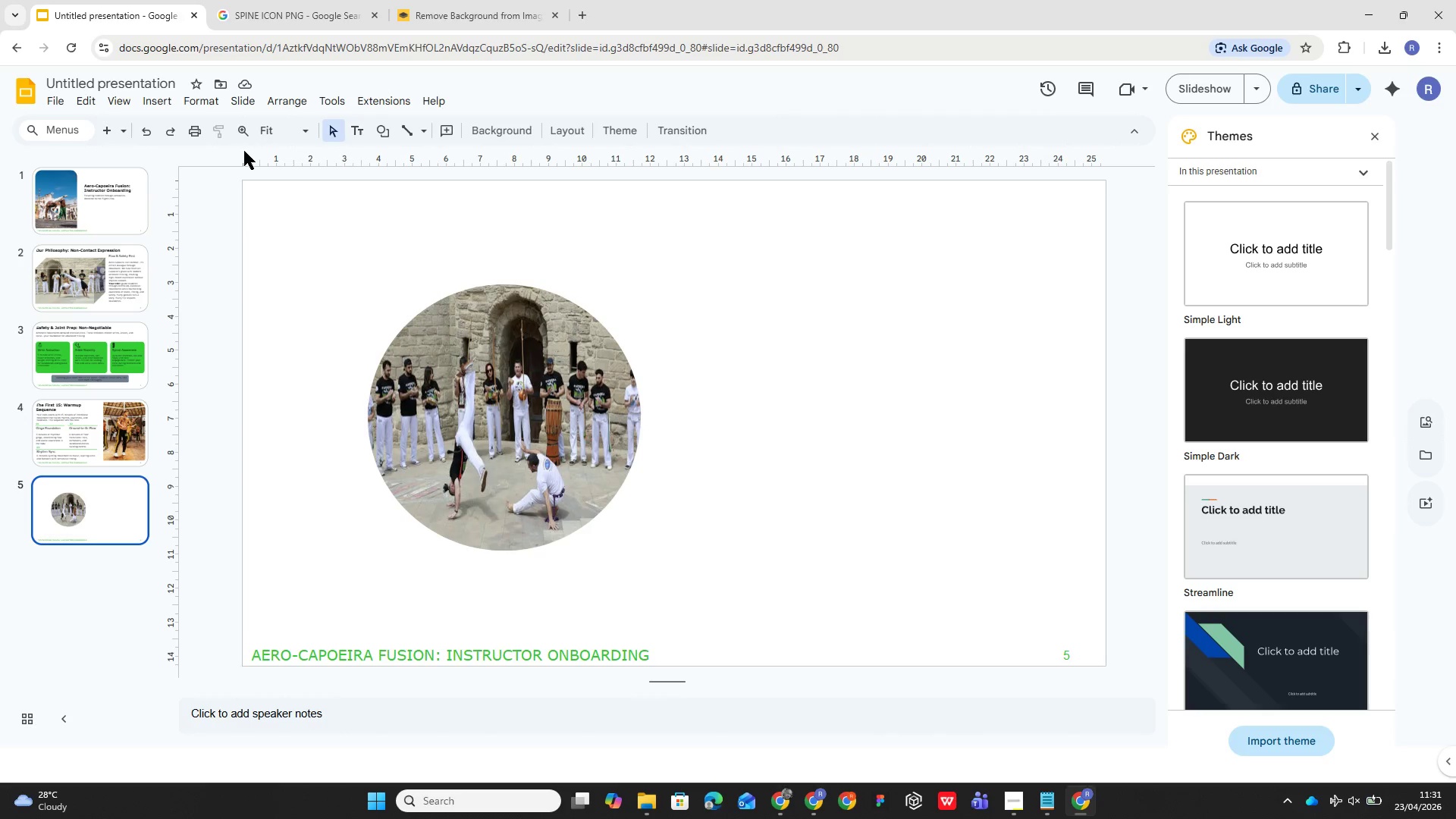 
wait(5.8)
 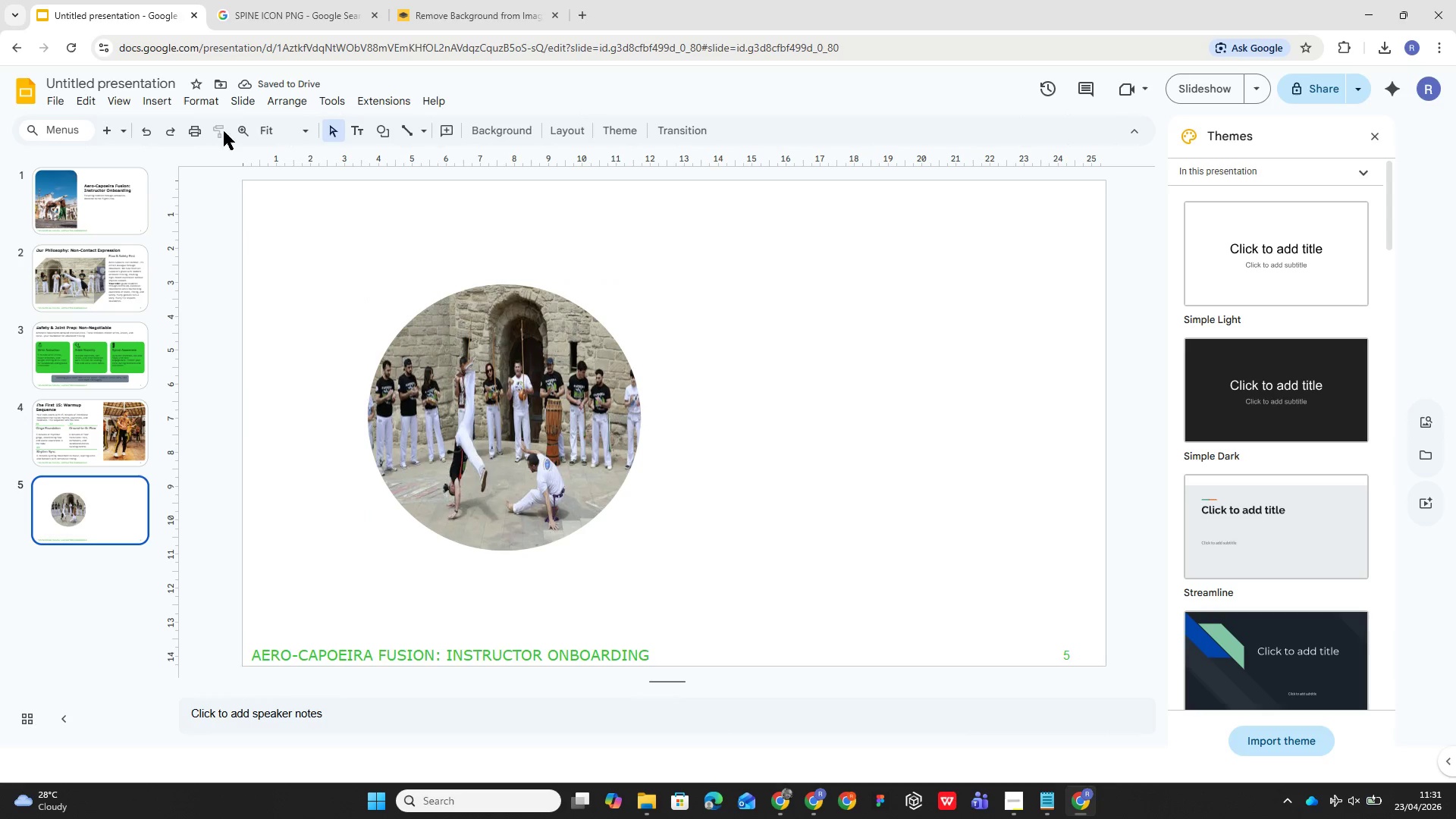 
left_click([410, 135])
 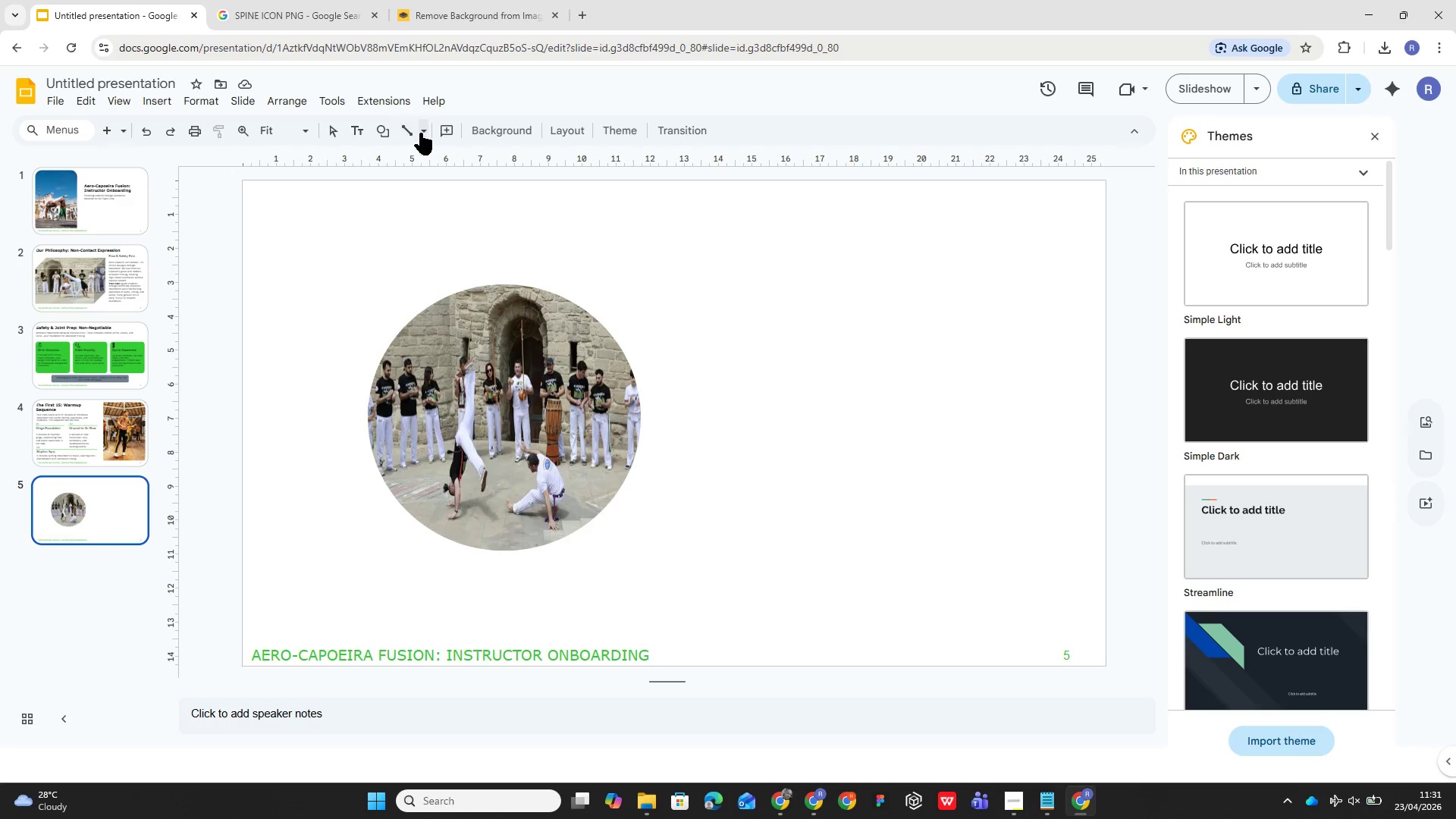 
left_click([421, 132])
 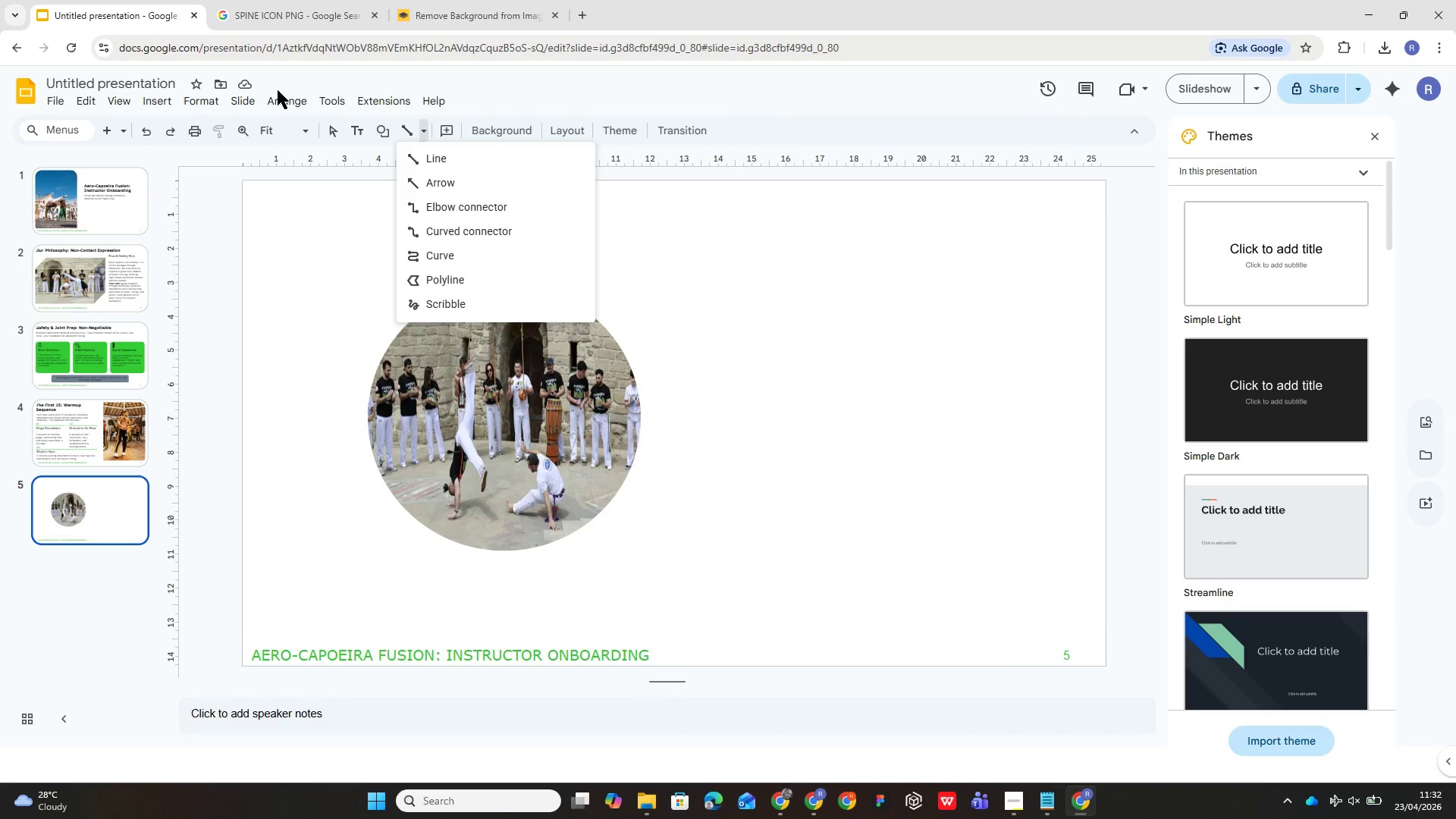 
wait(7.16)
 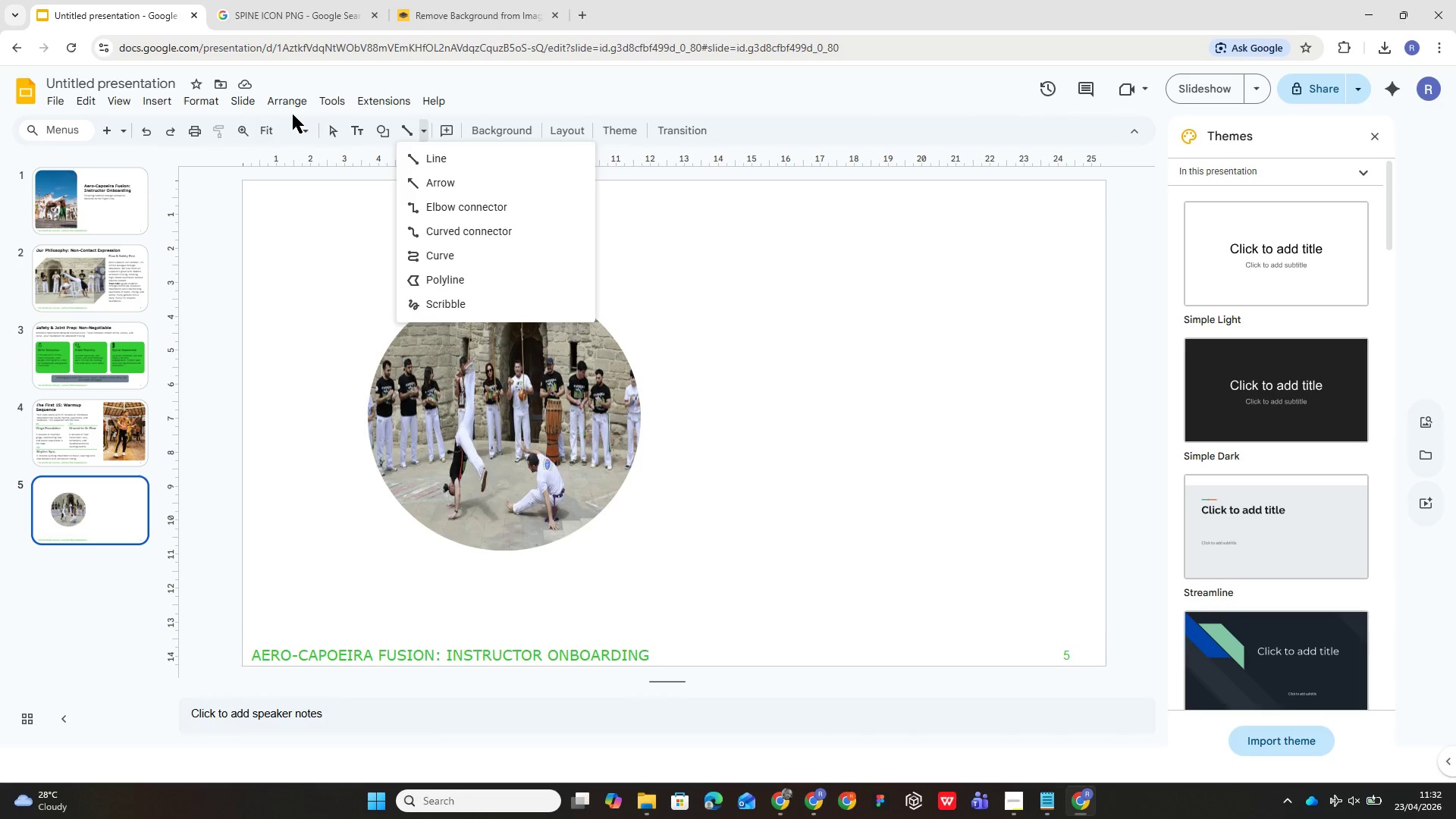 
left_click([386, 133])
 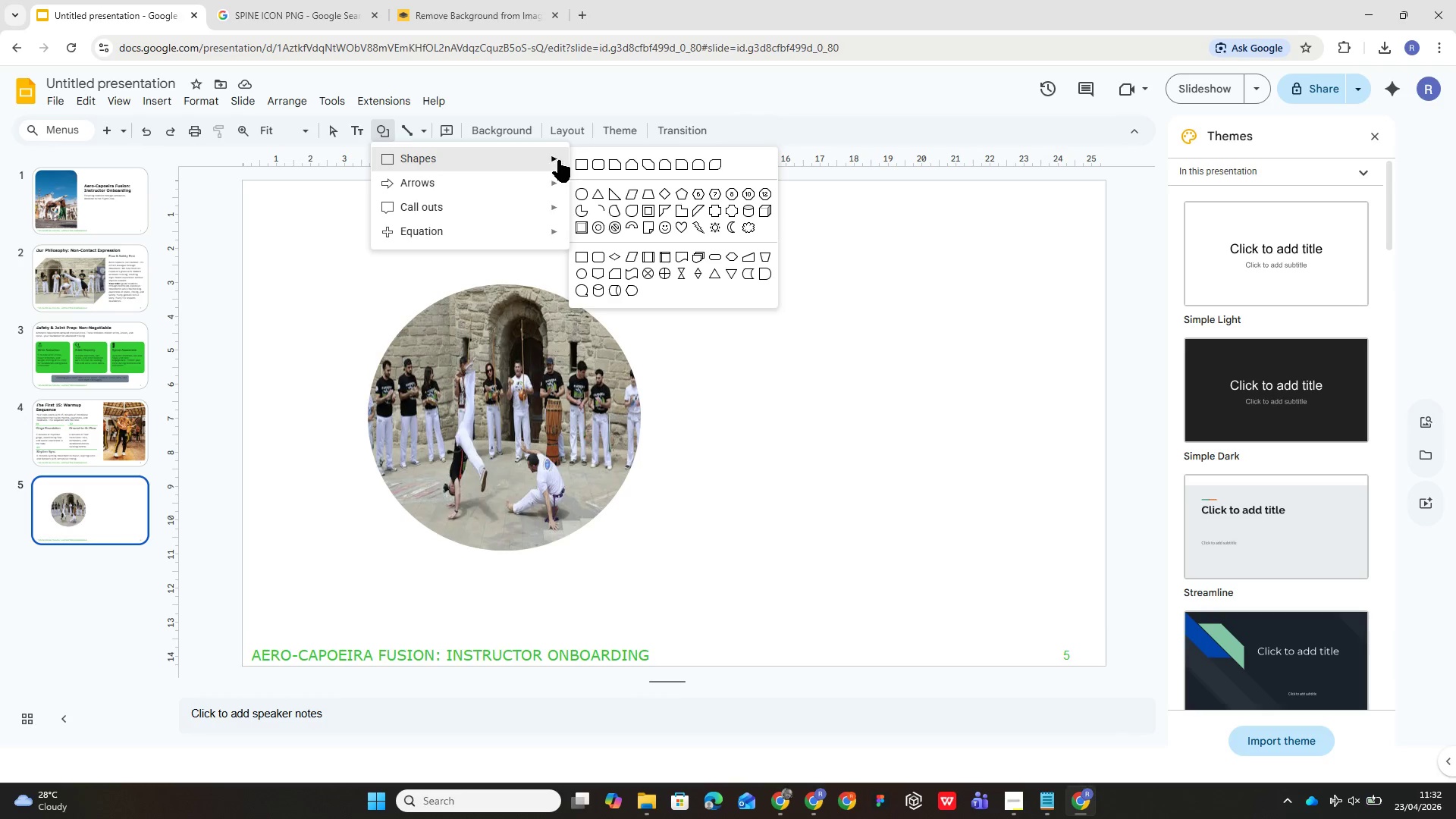 
left_click([579, 189])
 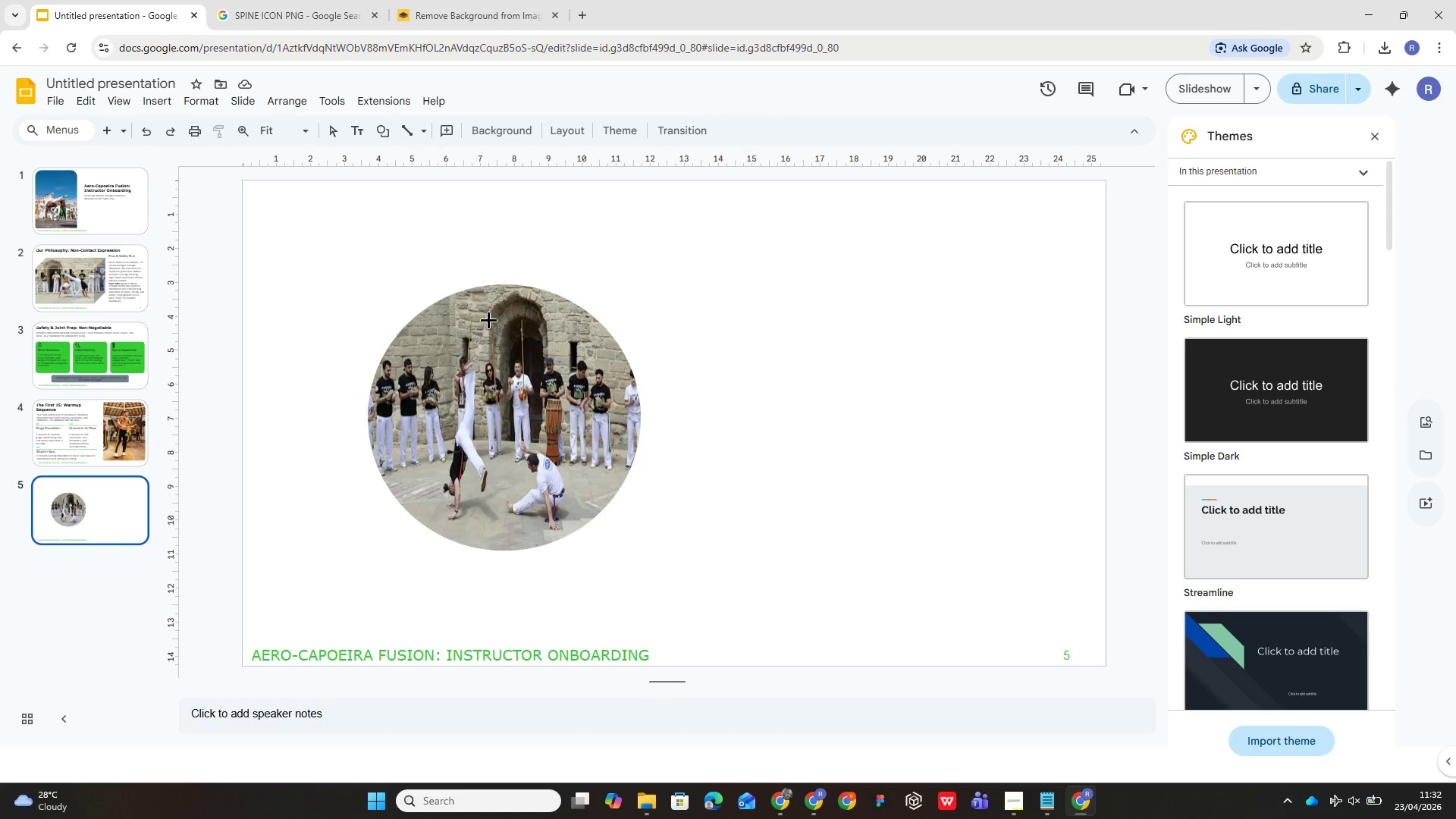 
hold_key(key=ShiftLeft, duration=6.42)
left_click_drag(start_coordinate=[491, 263], to_coordinate=[535, 544])
 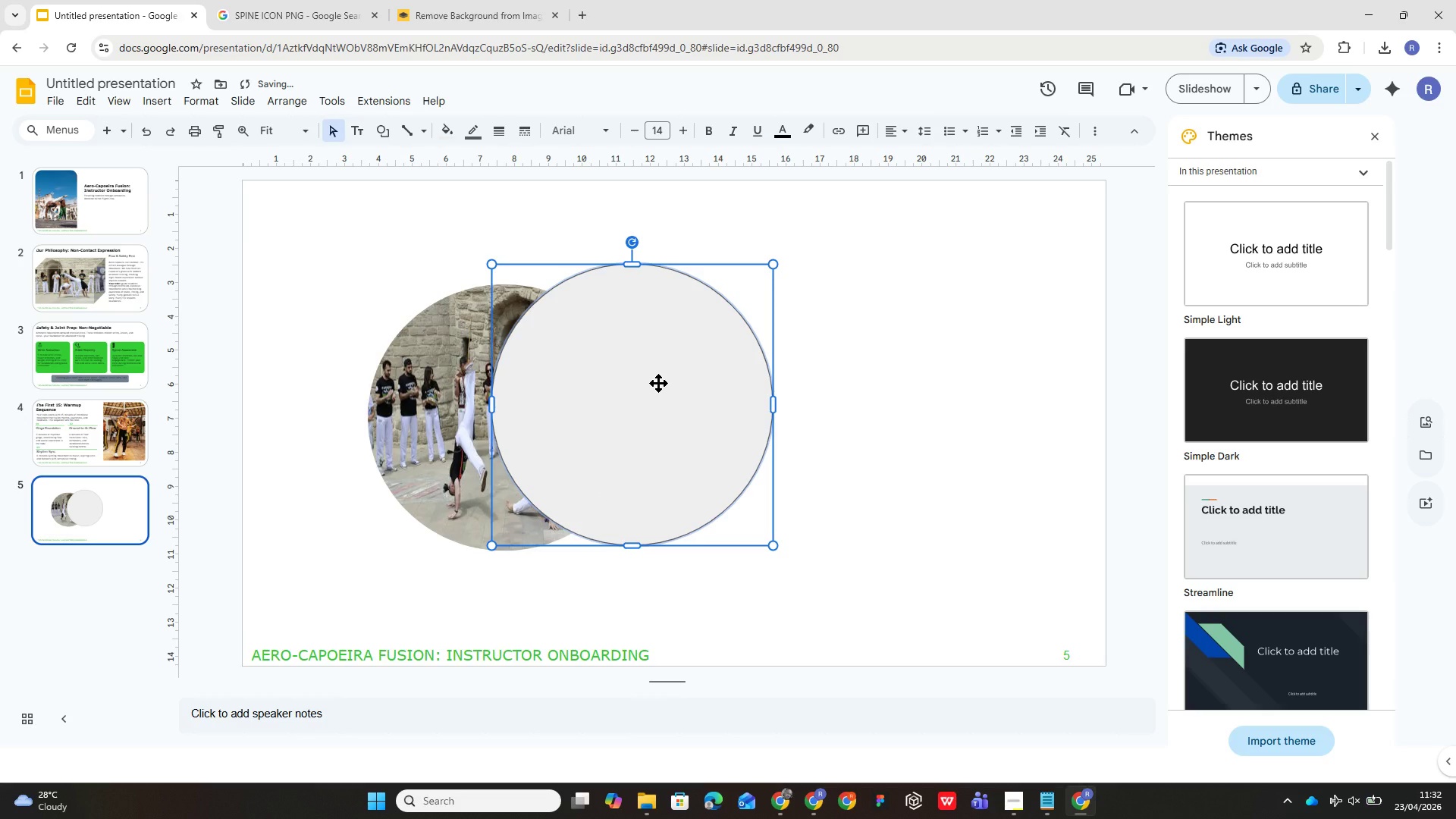 
left_click([658, 383])
 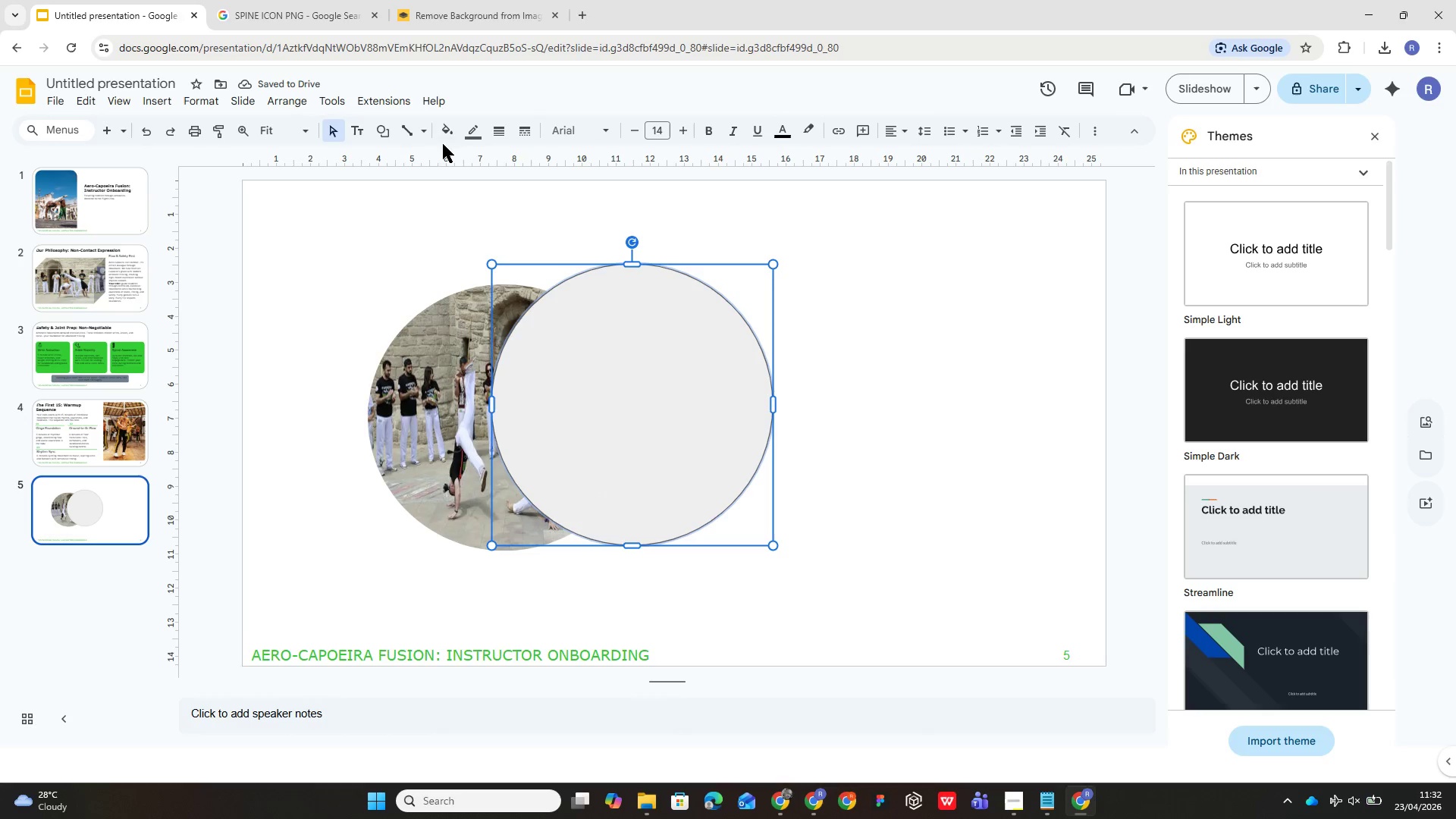 
left_click([442, 133])
 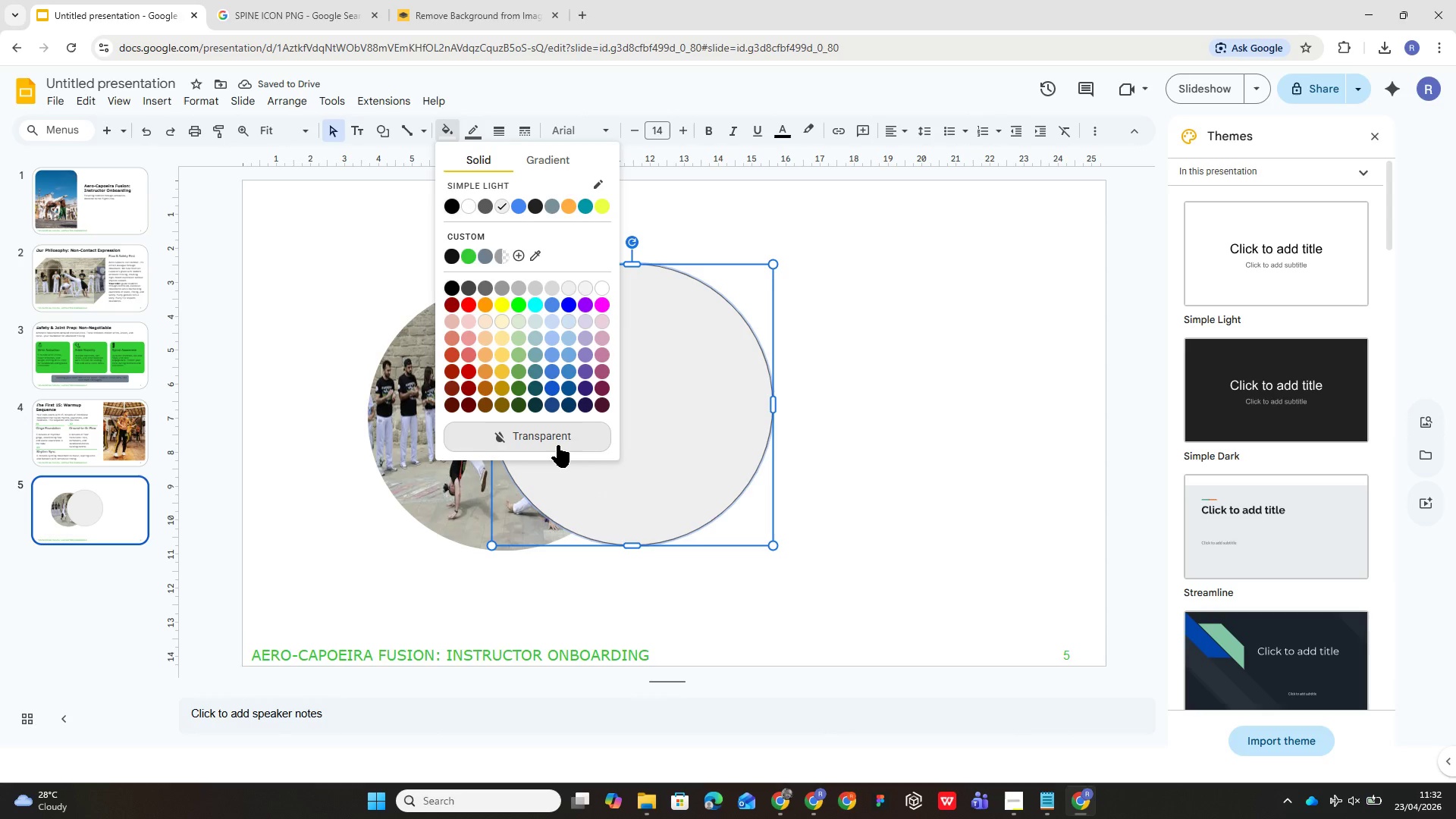 
left_click([557, 445])
 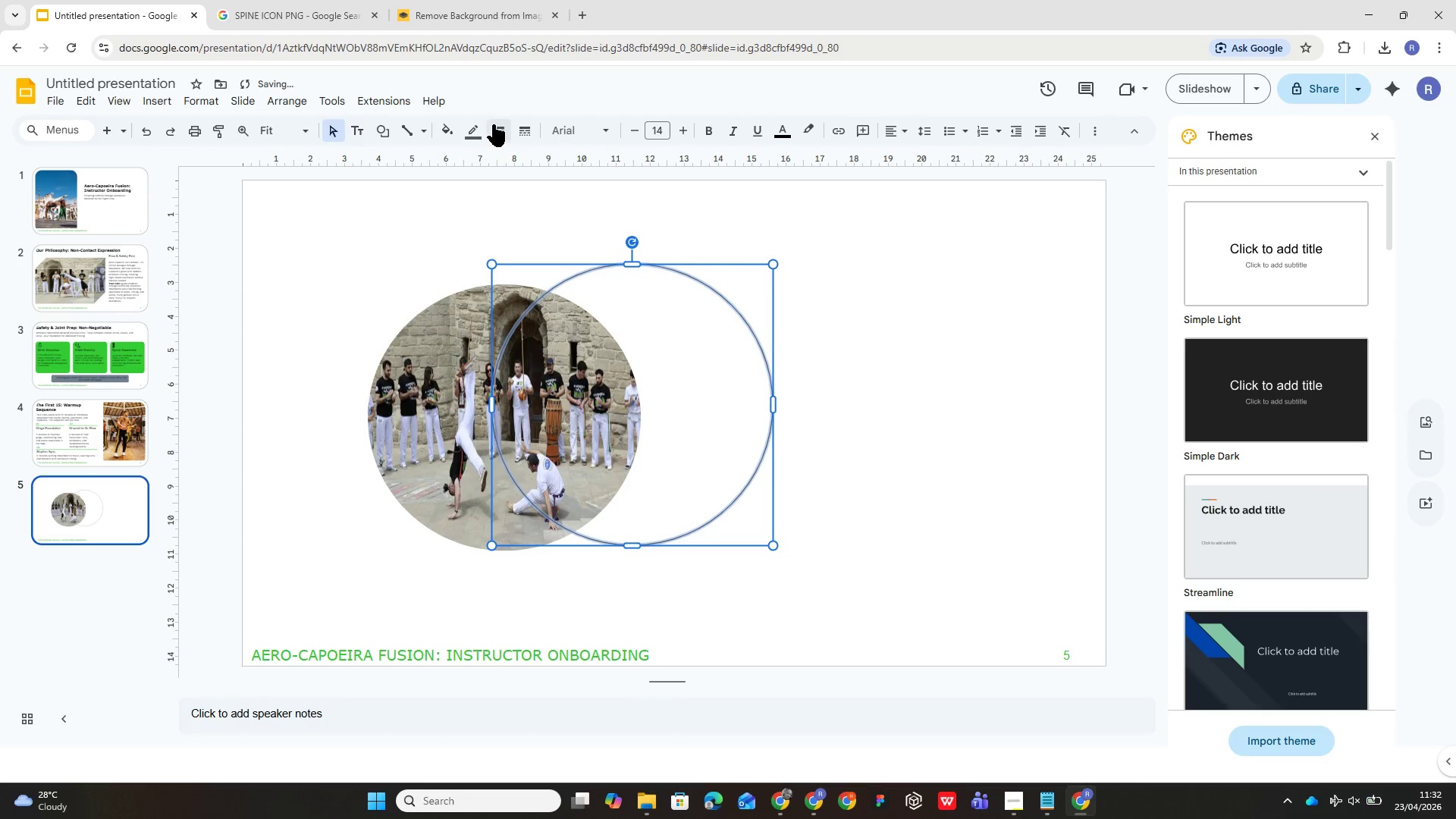 
left_click([477, 134])
 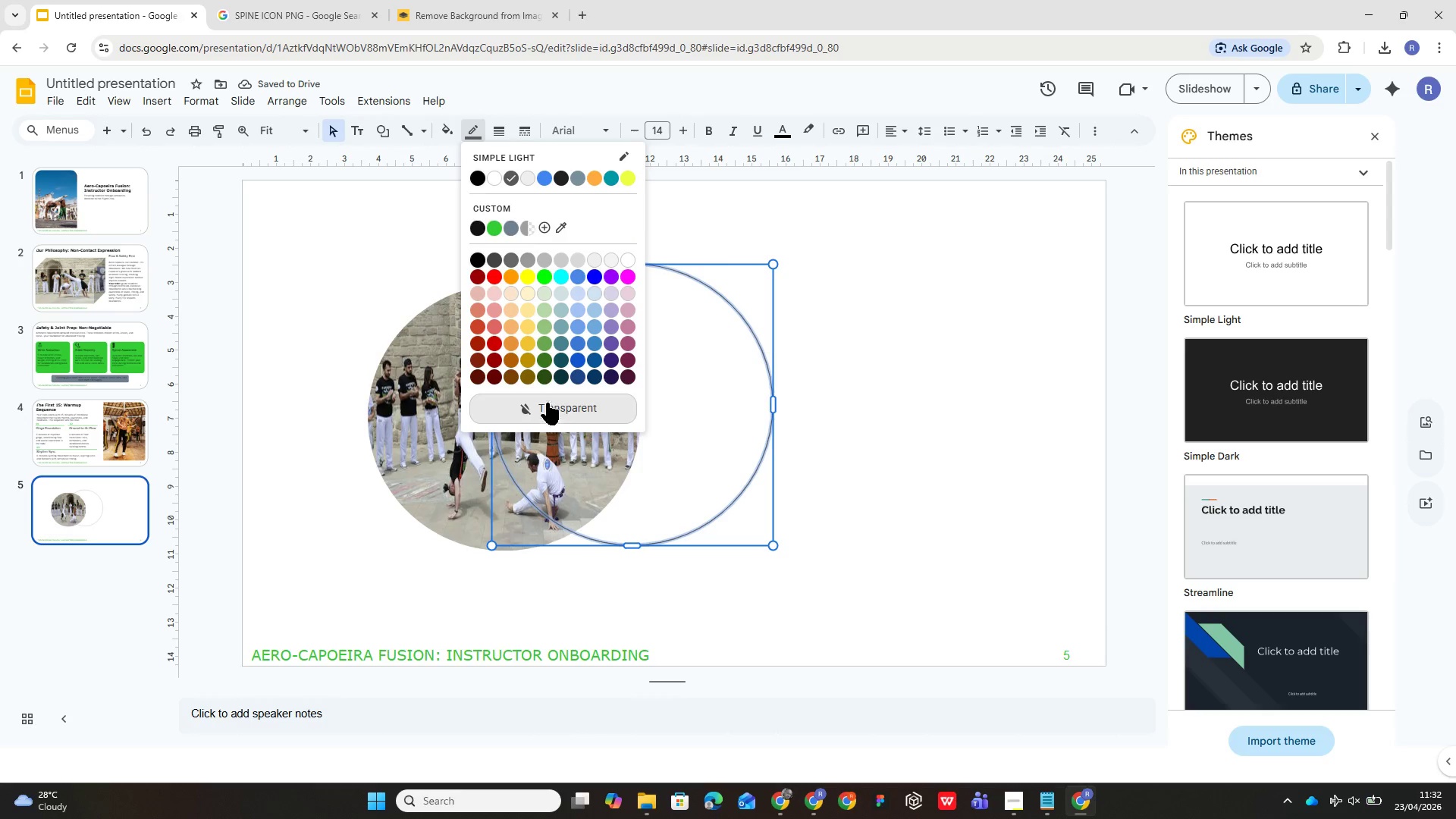 
left_click([503, 129])
 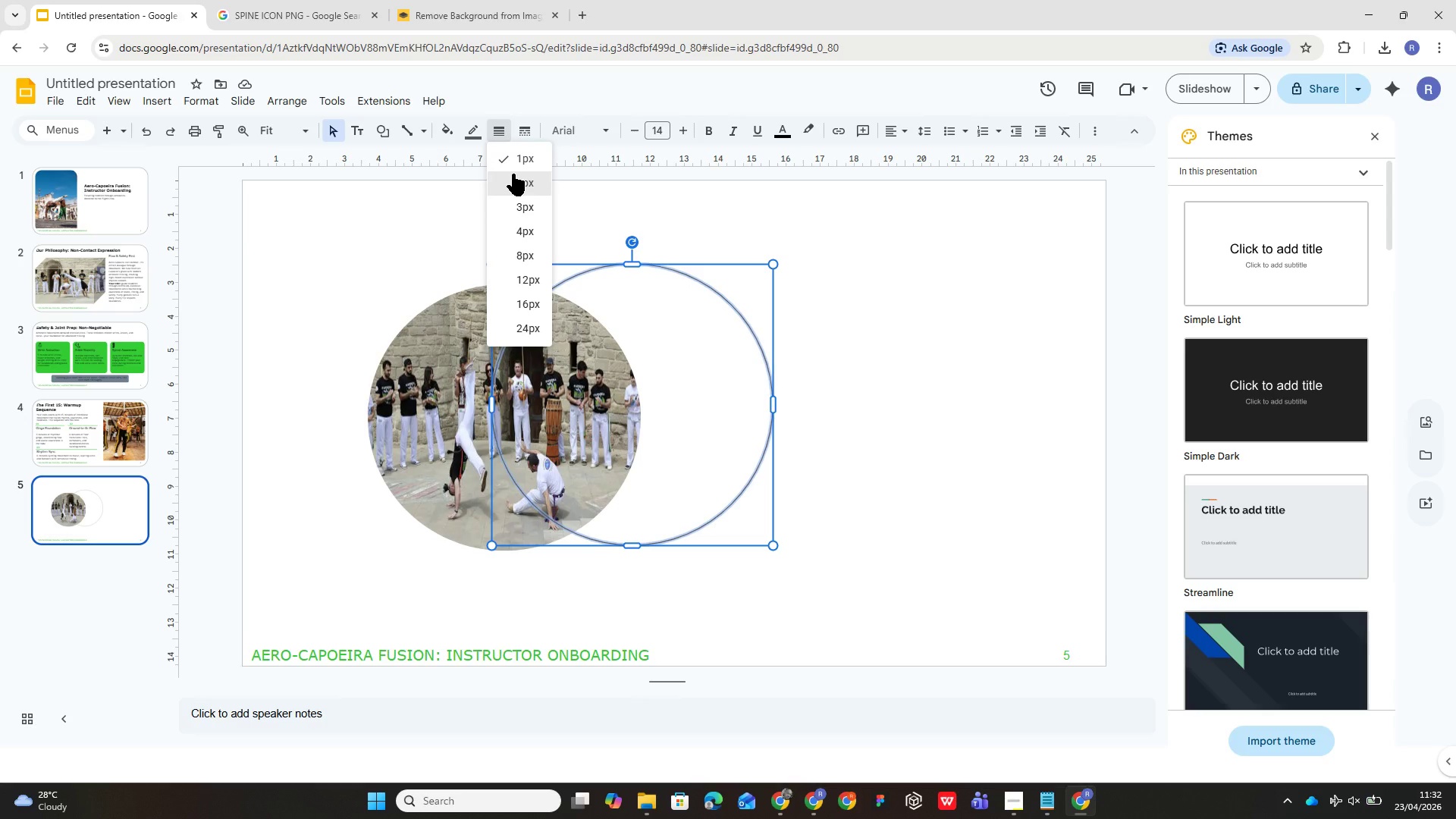 
left_click([513, 174])
 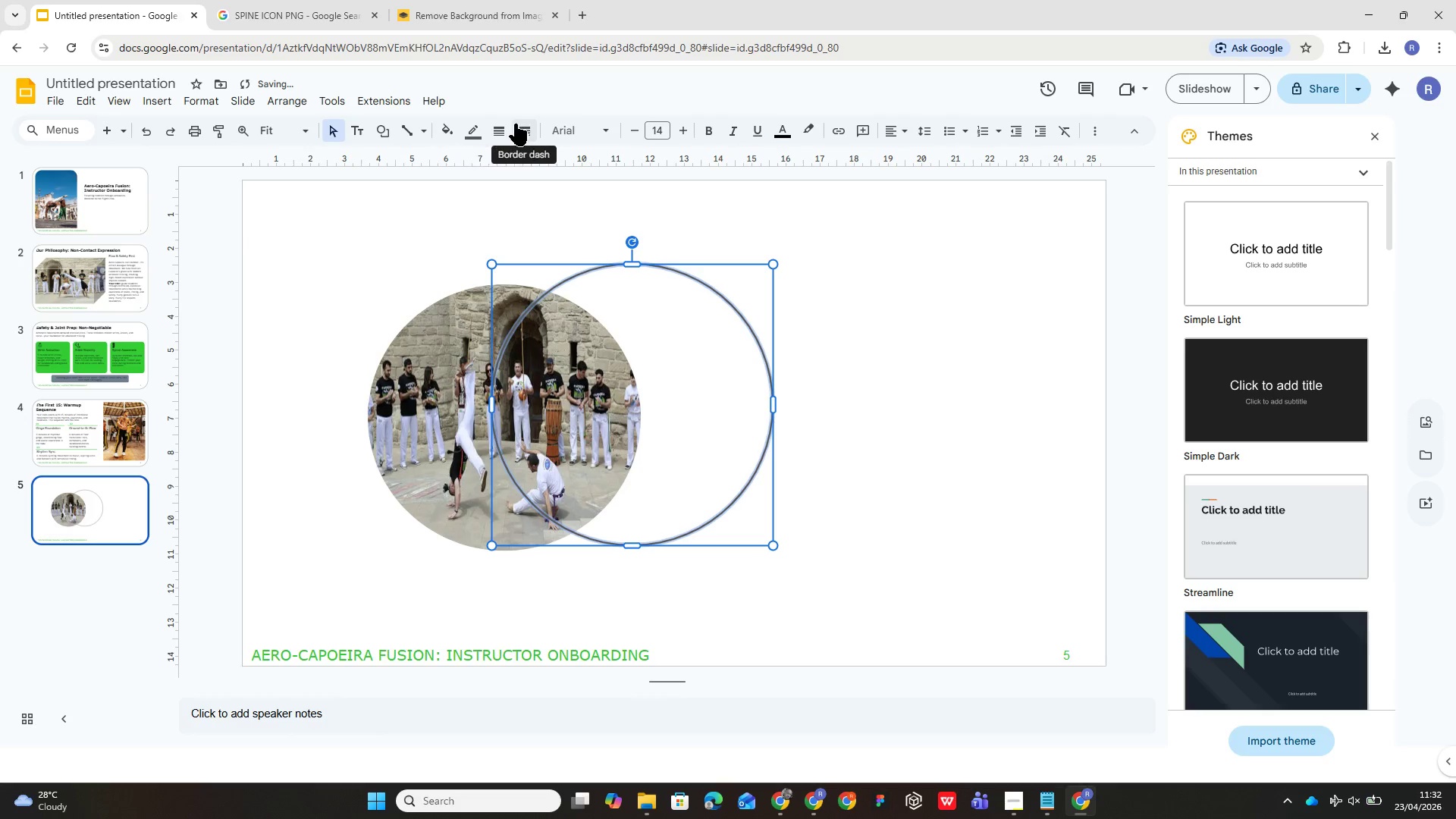 
left_click([500, 127])
 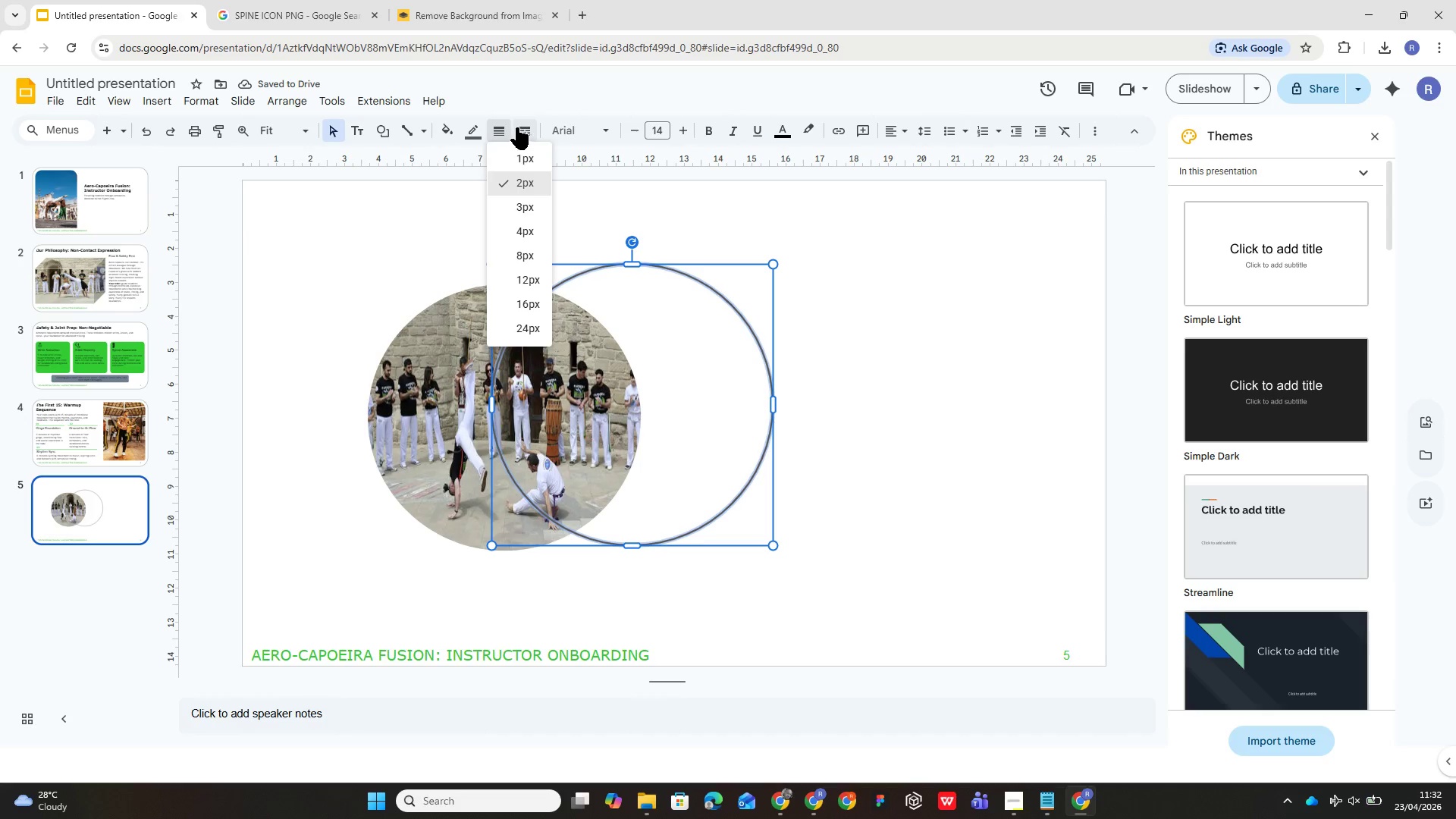 
left_click([516, 127])
 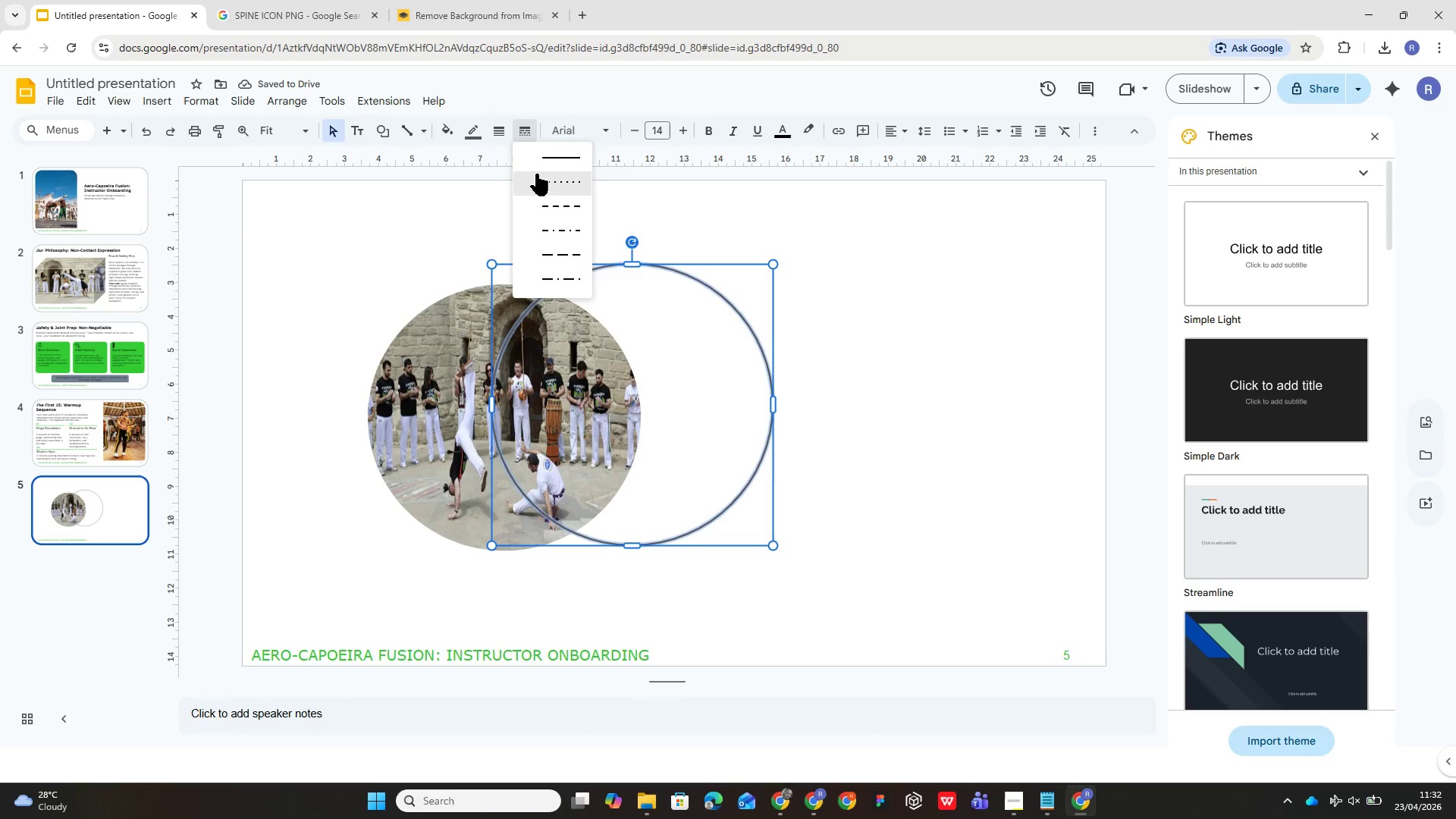 
left_click([536, 177])
 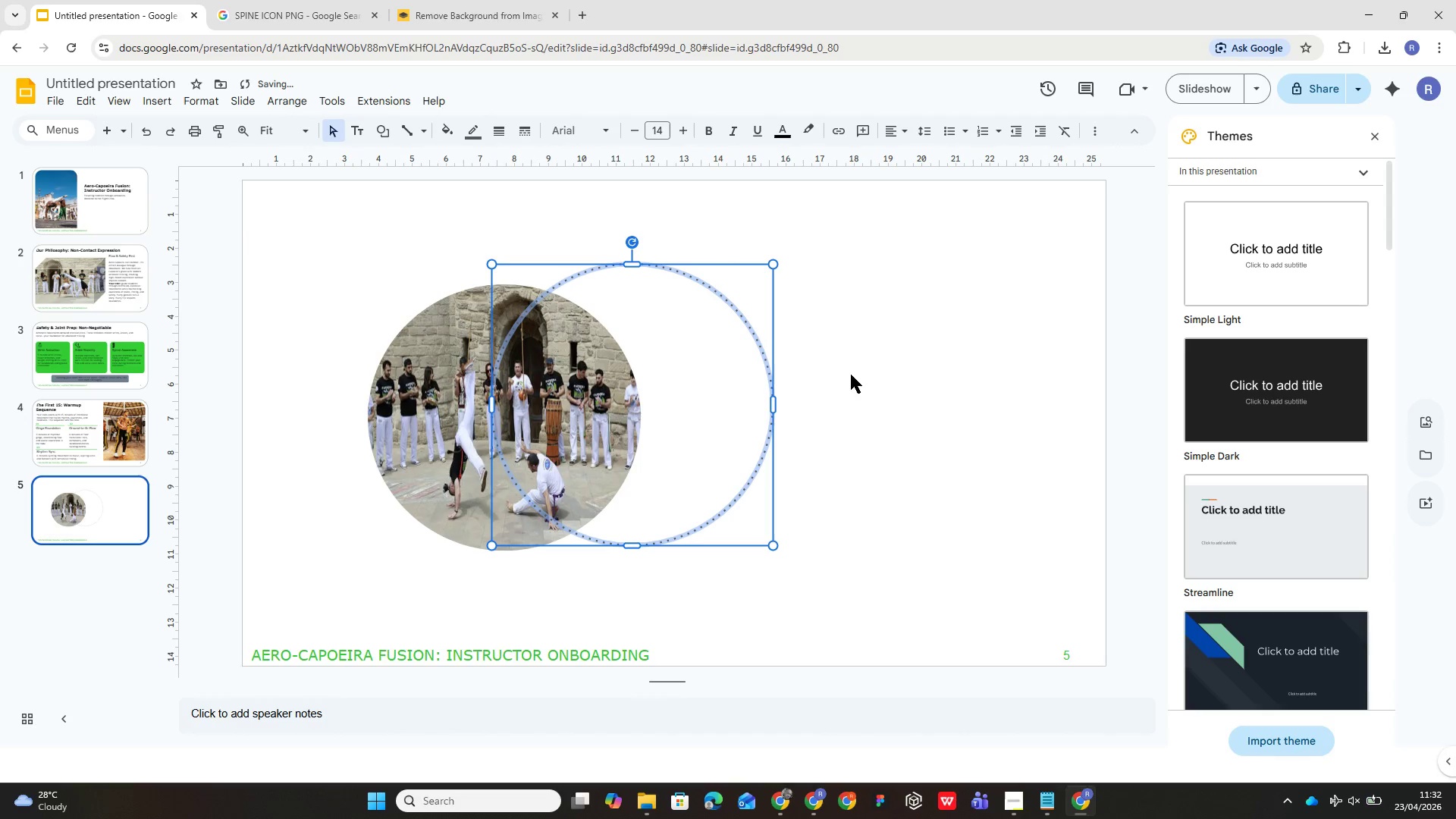 
left_click([872, 380])
 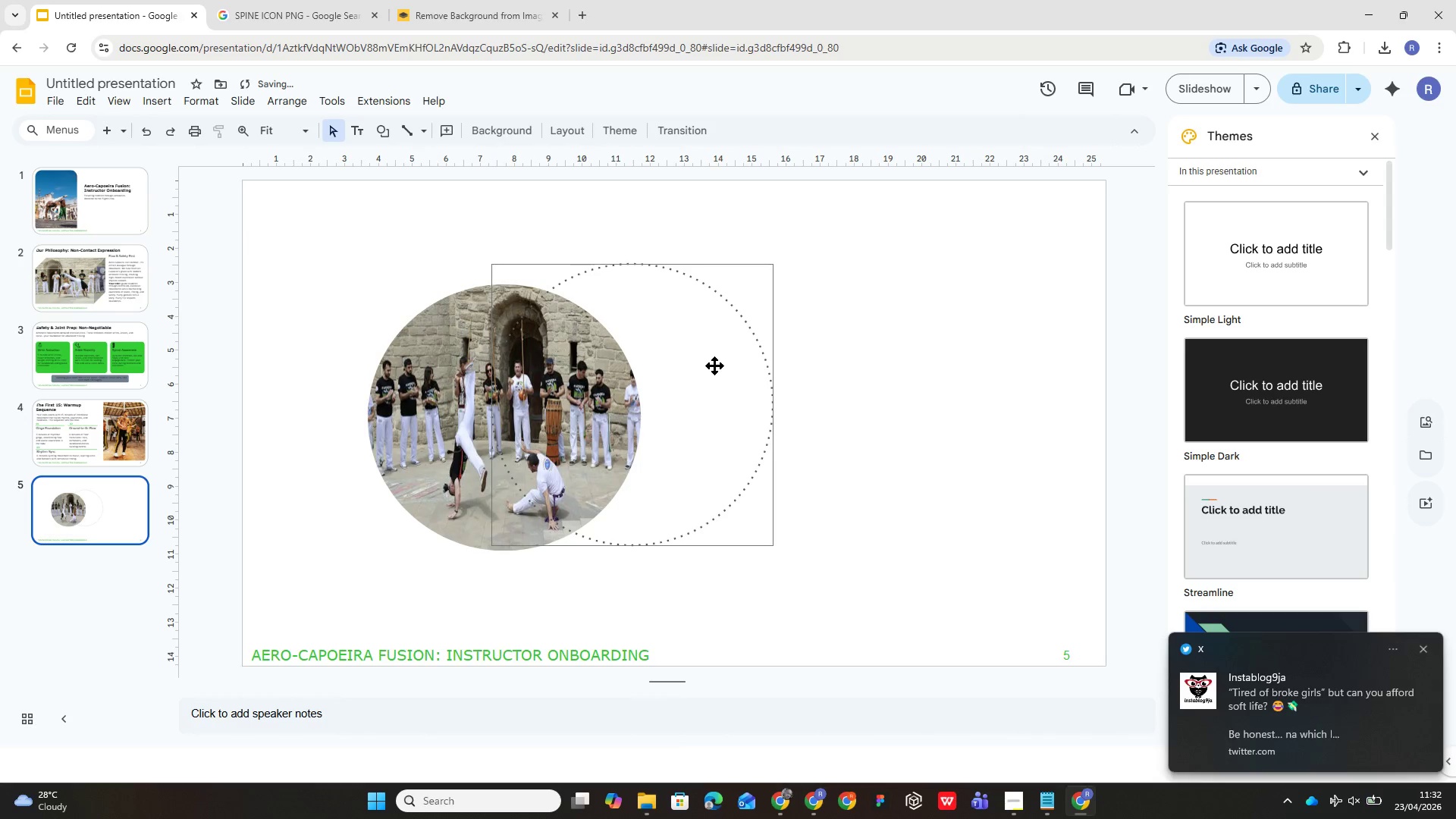 
left_click_drag(start_coordinate=[714, 362], to_coordinate=[588, 337])
 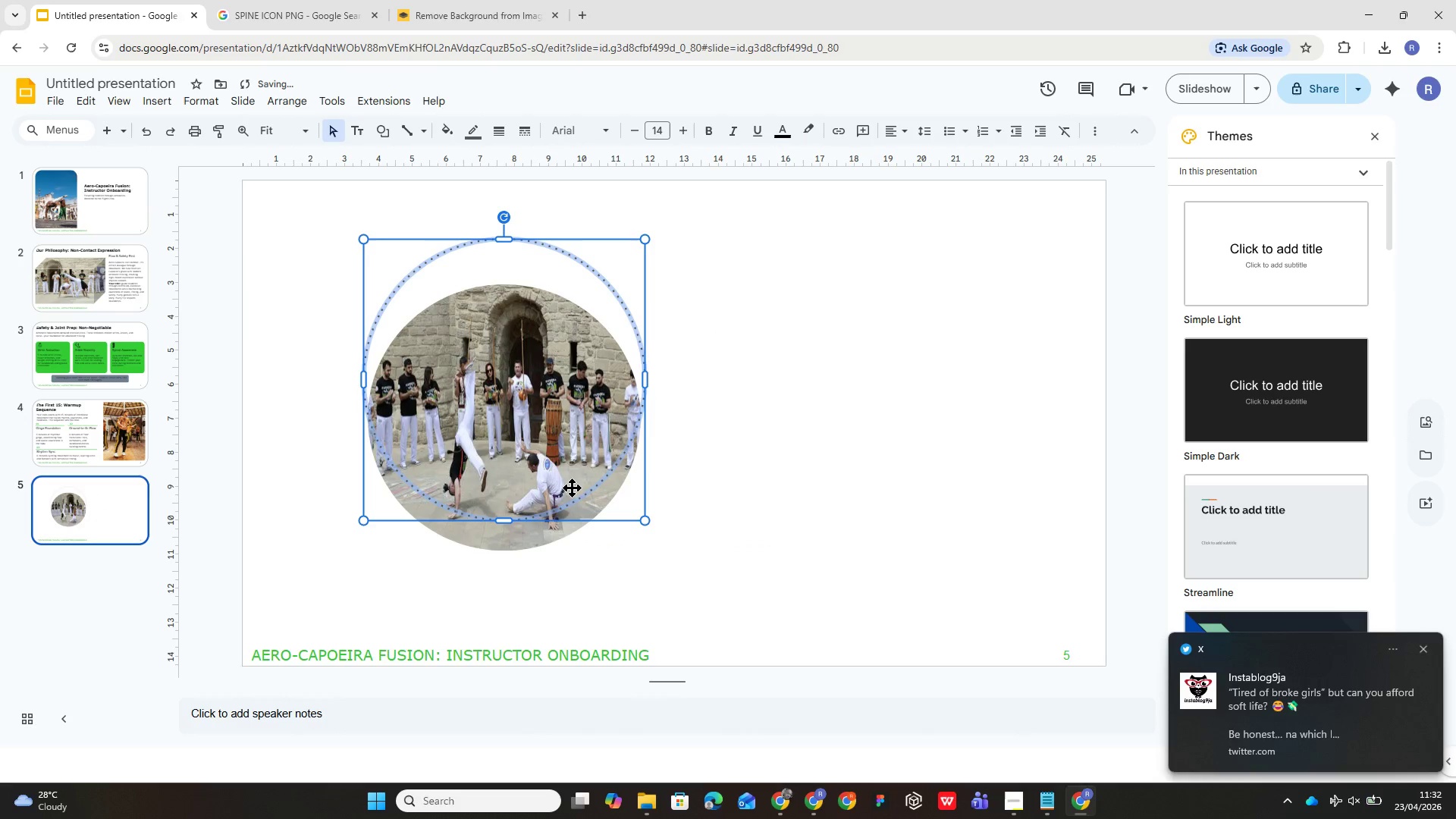 
hold_key(key=ShiftLeft, duration=1.86)
 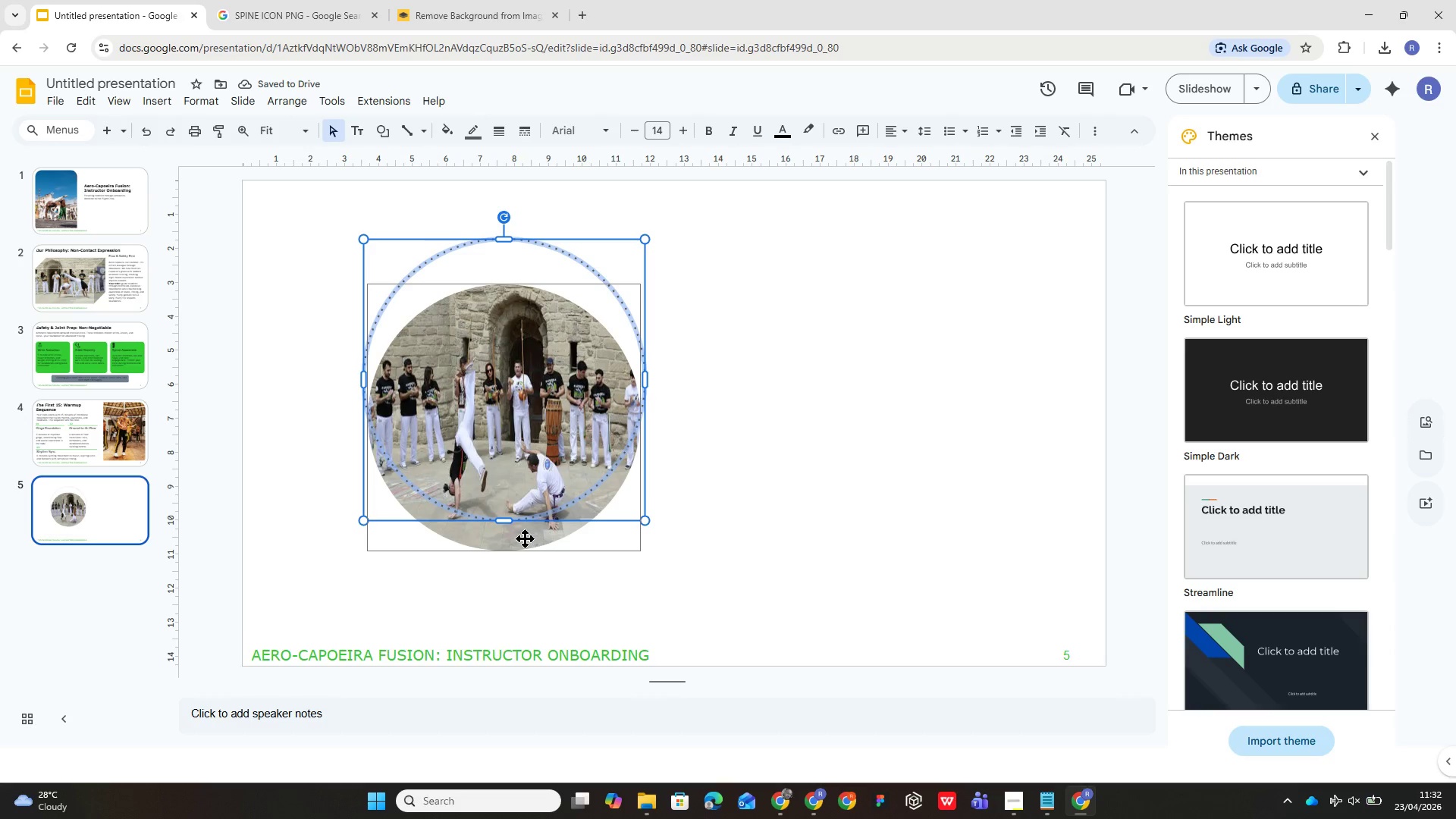 
hold_key(key=ShiftLeft, duration=1.22)
 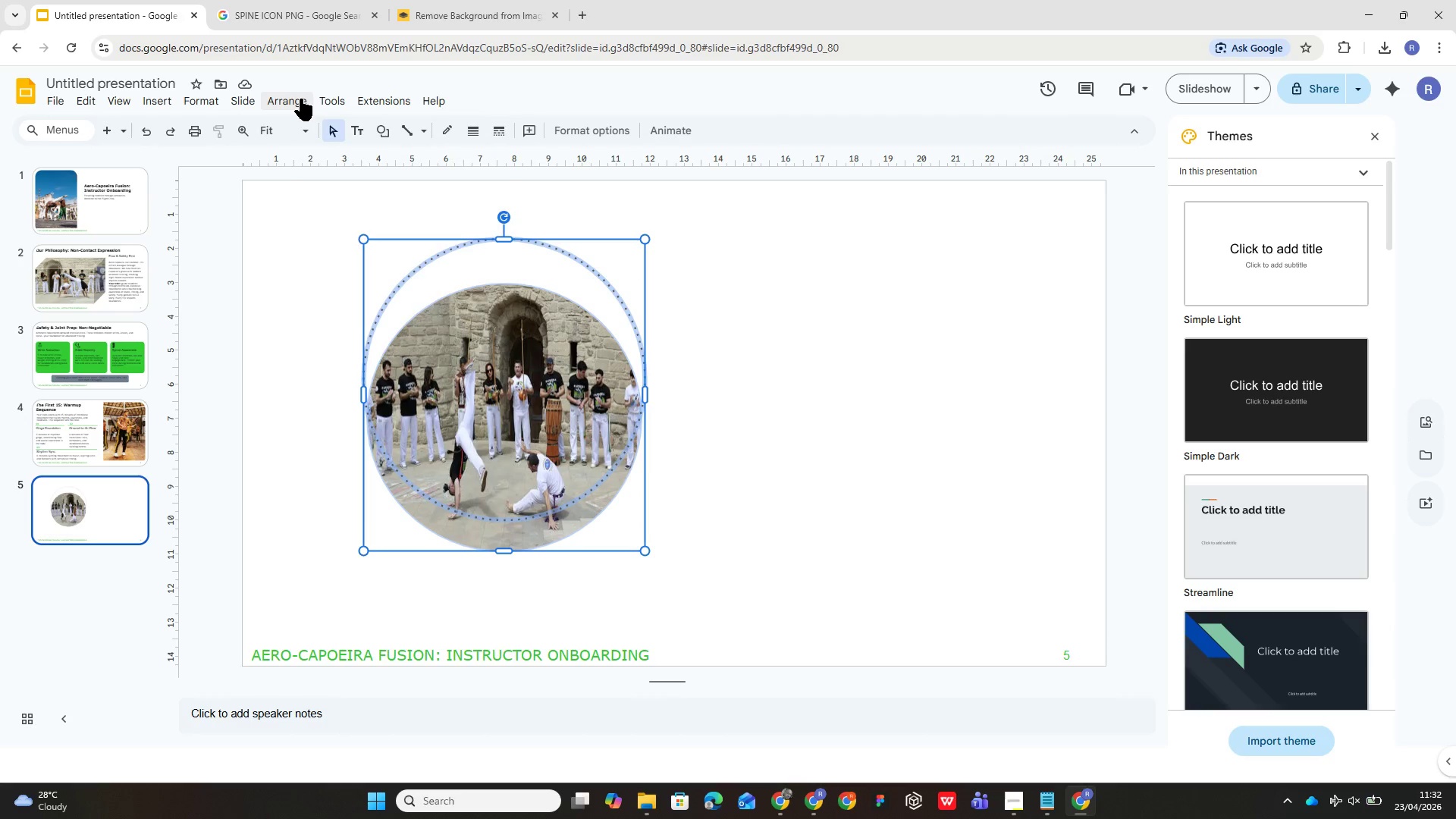 
left_click([300, 99])
 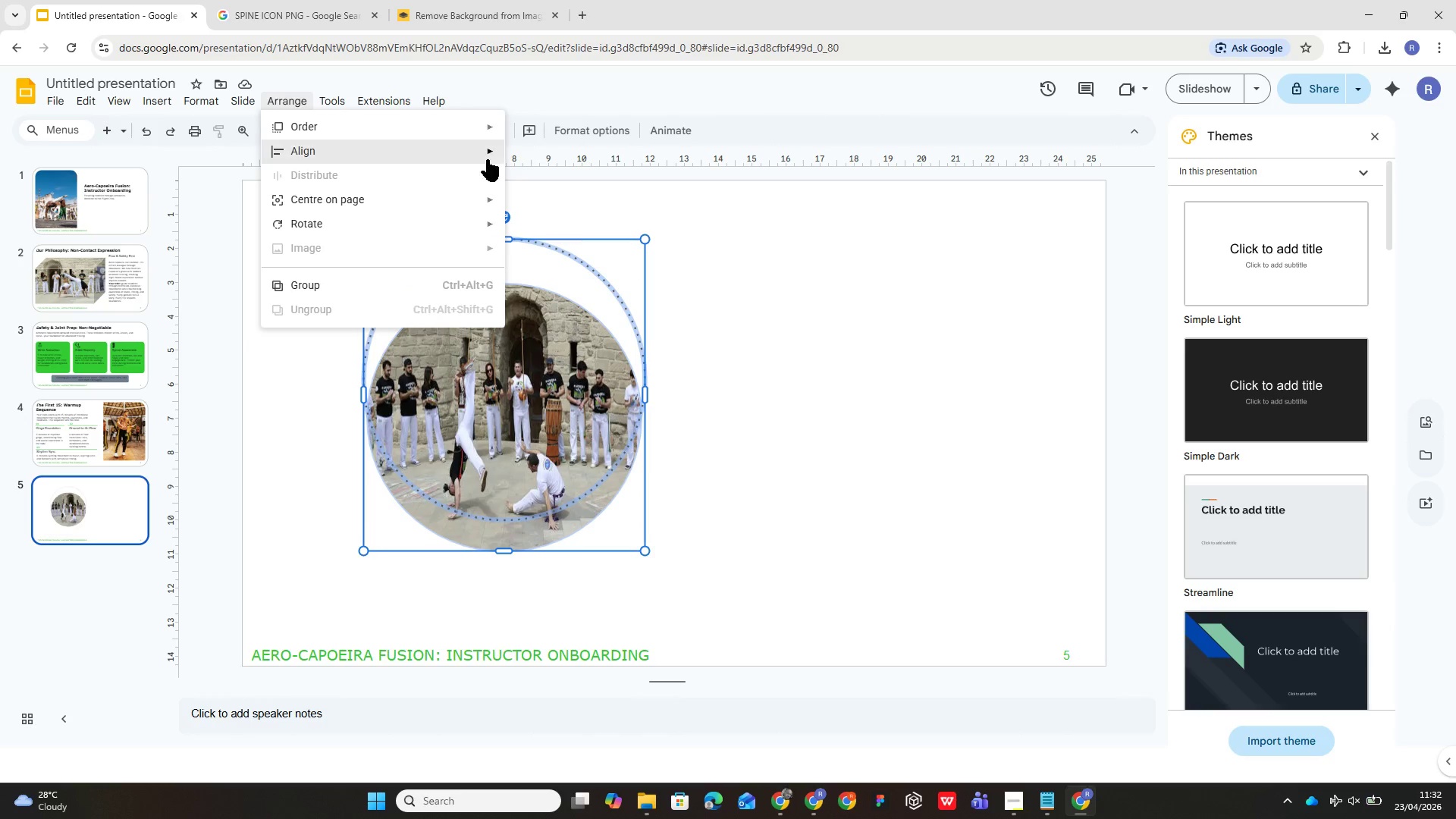 
left_click([488, 156])
 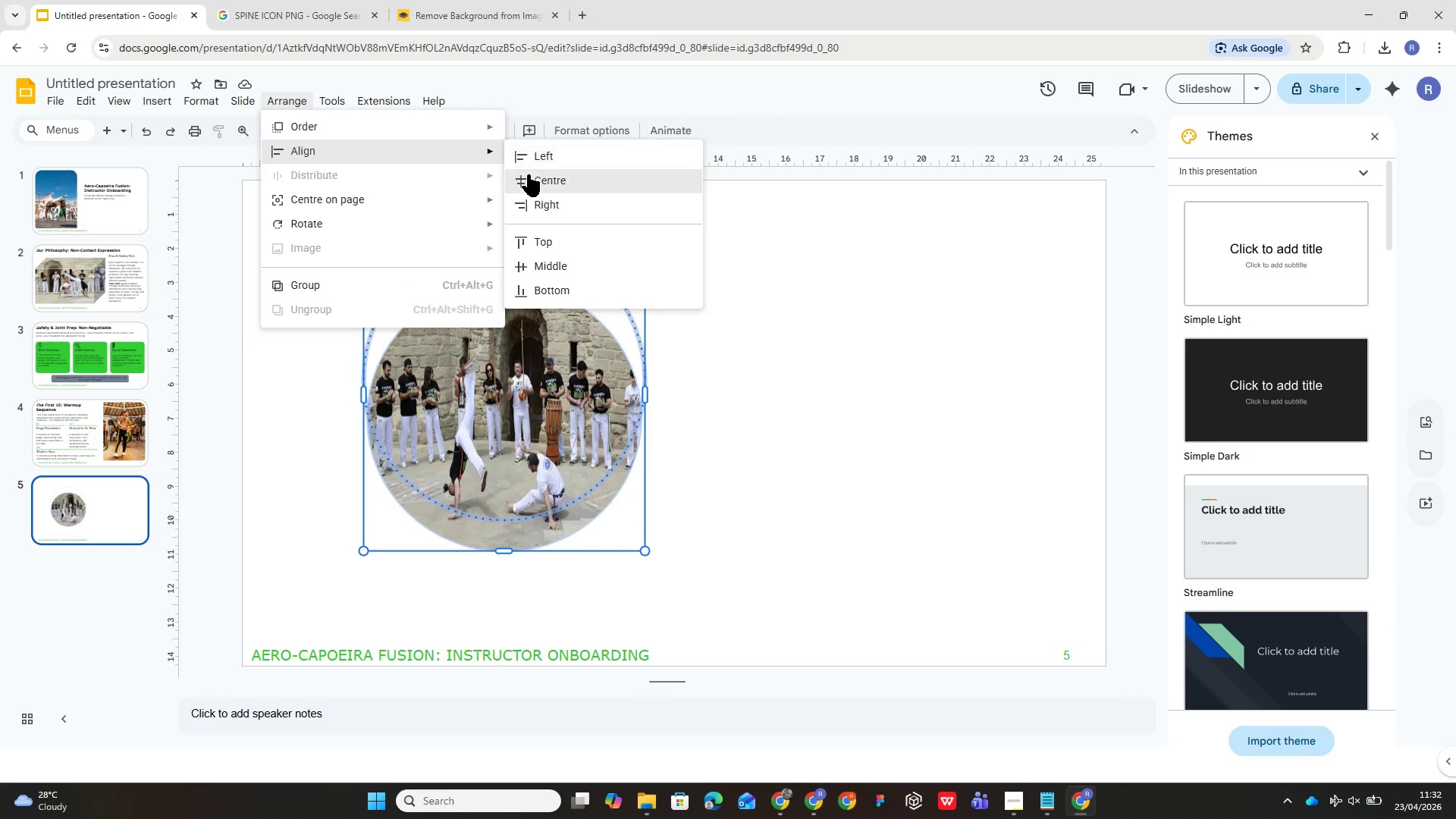 
left_click([529, 175])
 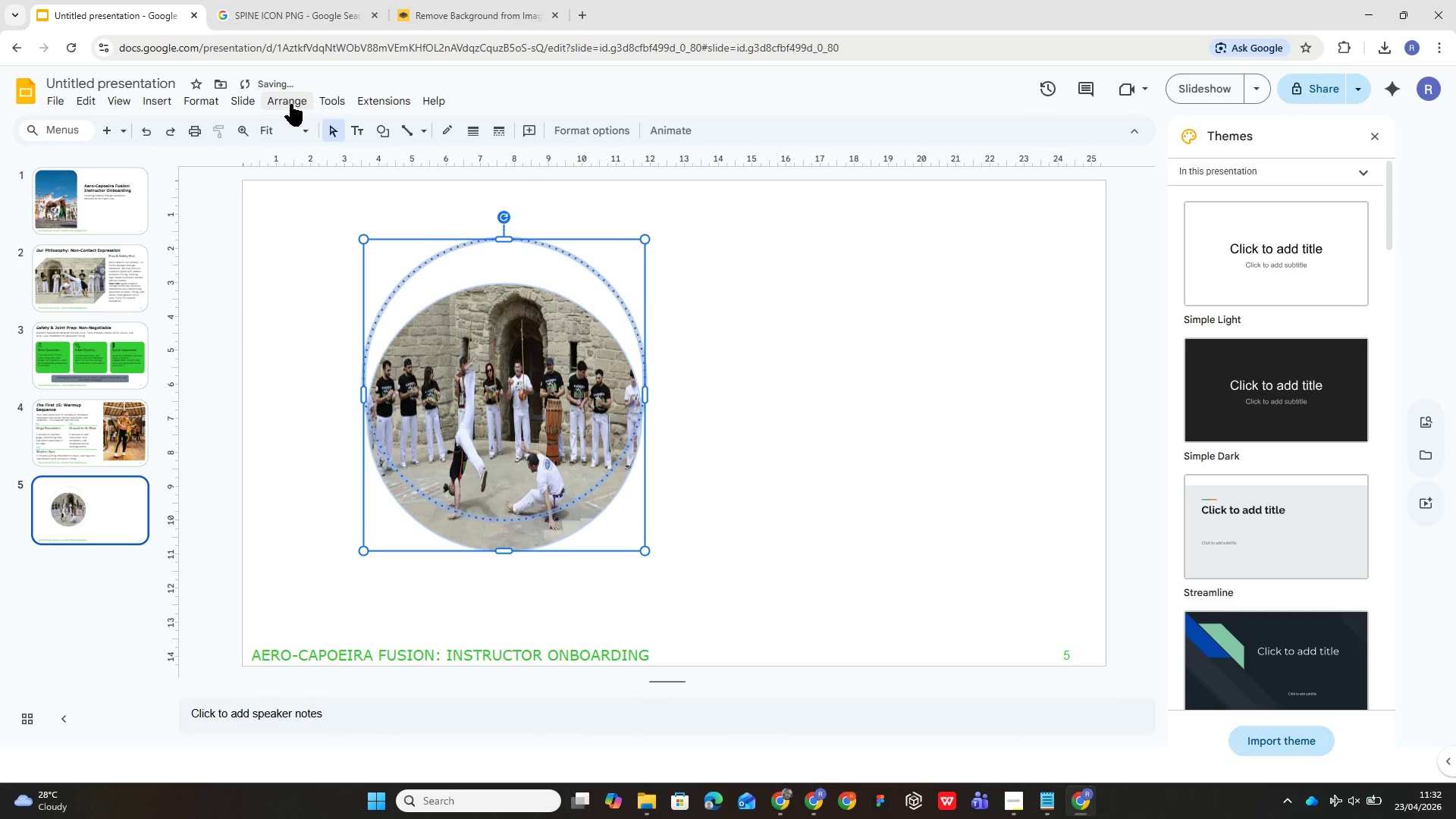 
left_click([283, 96])
 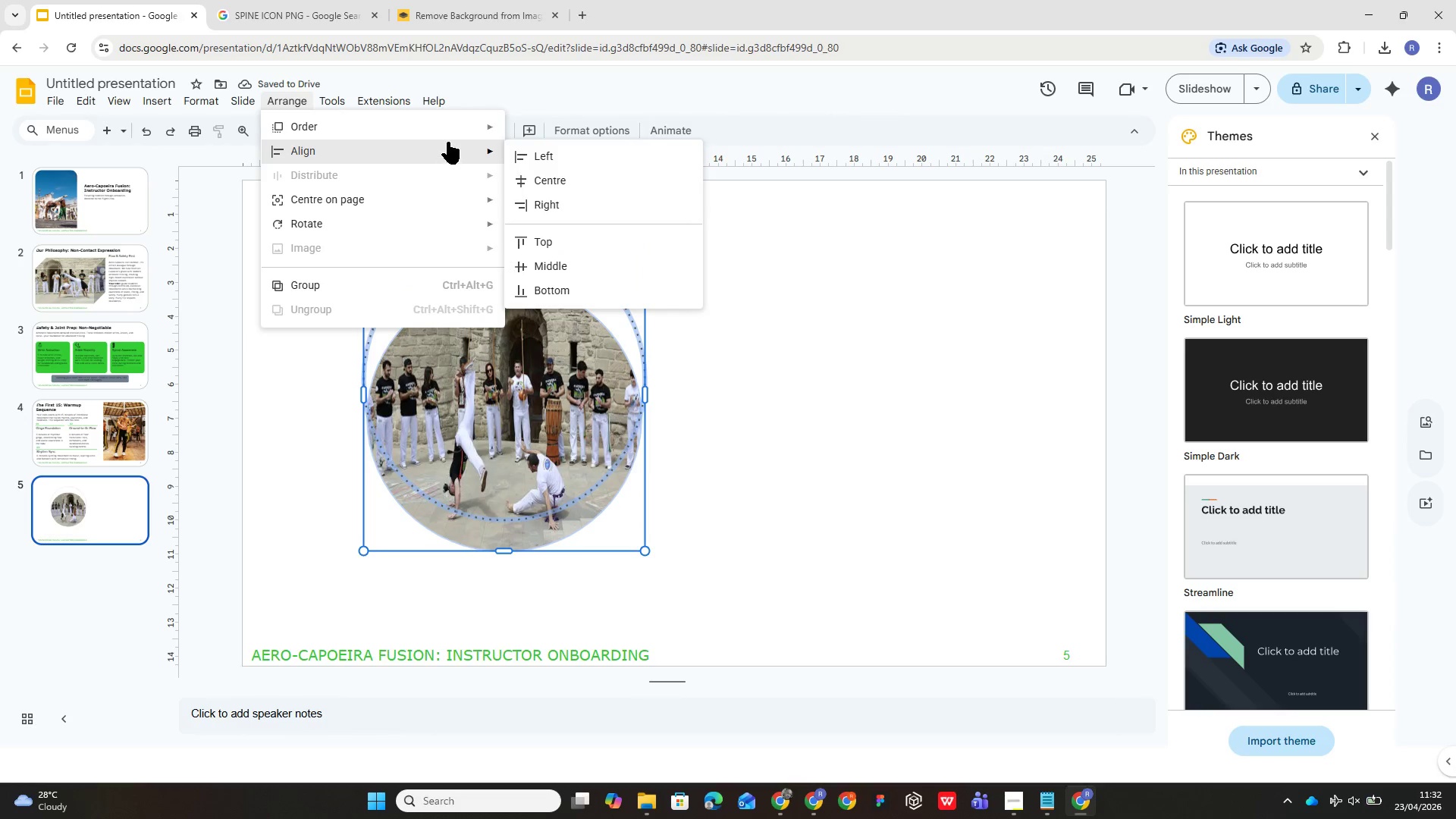 
left_click([450, 140])
 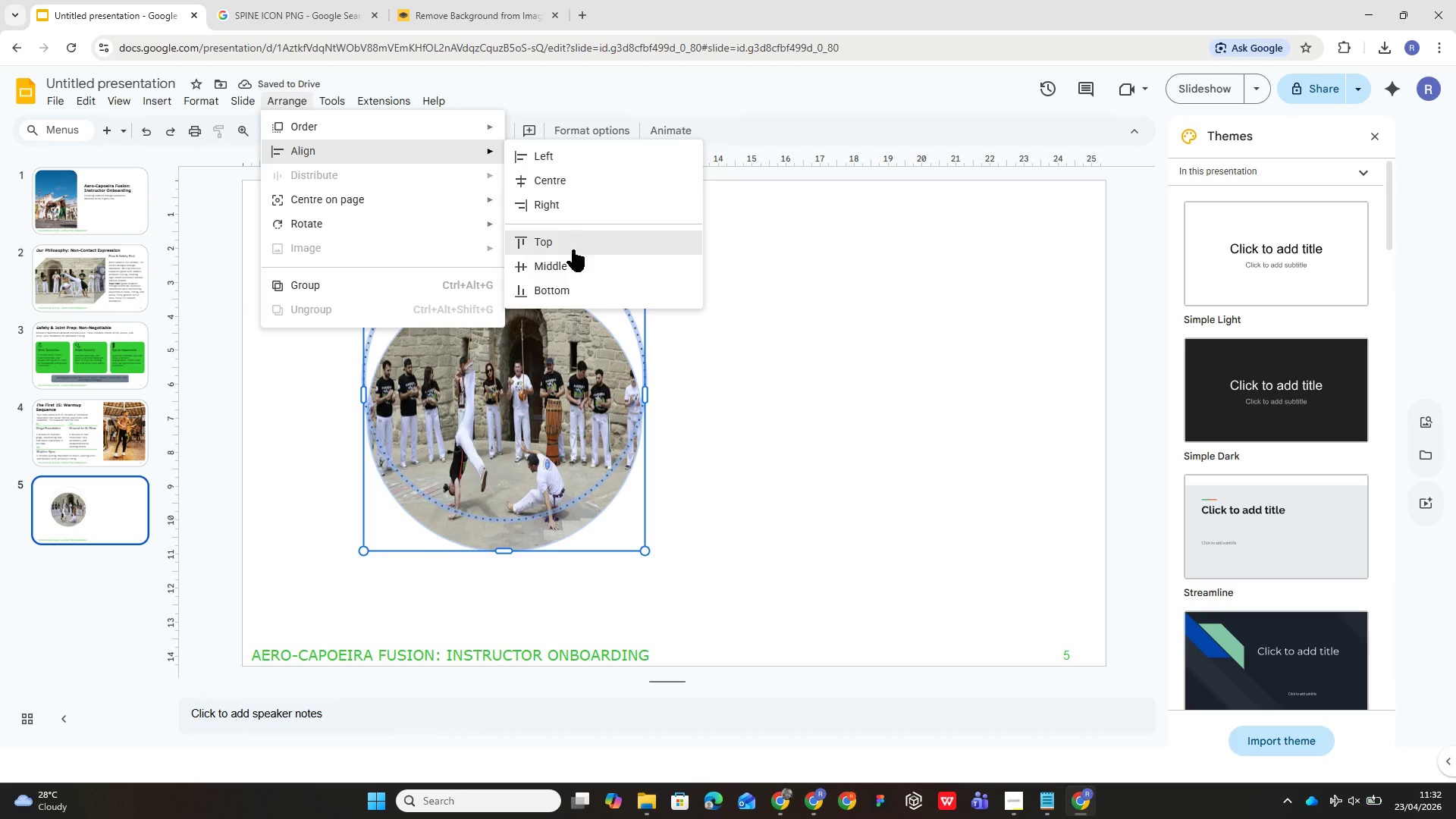 
left_click([573, 264])
 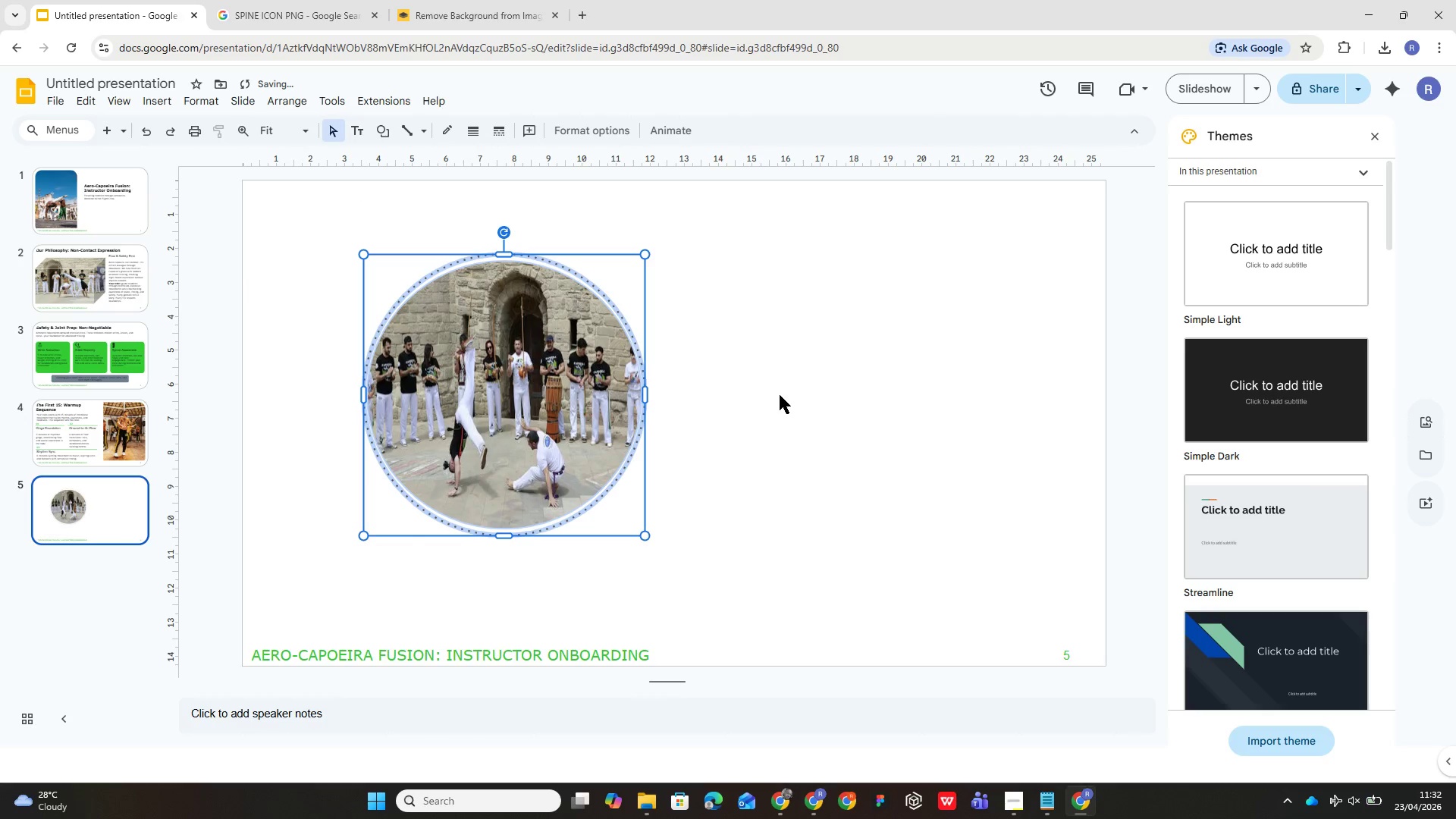 
left_click([780, 396])
 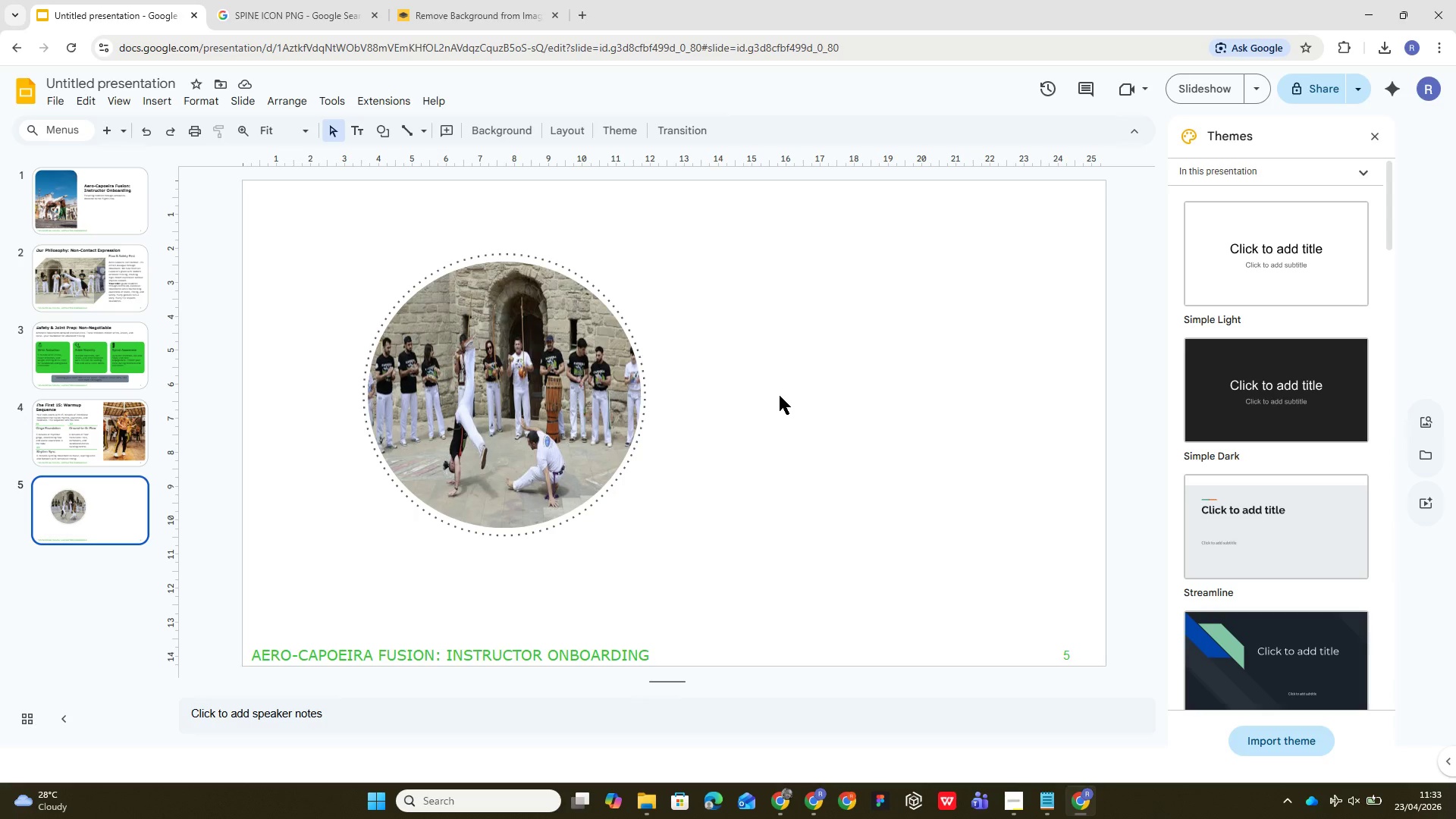 
wait(43.89)
 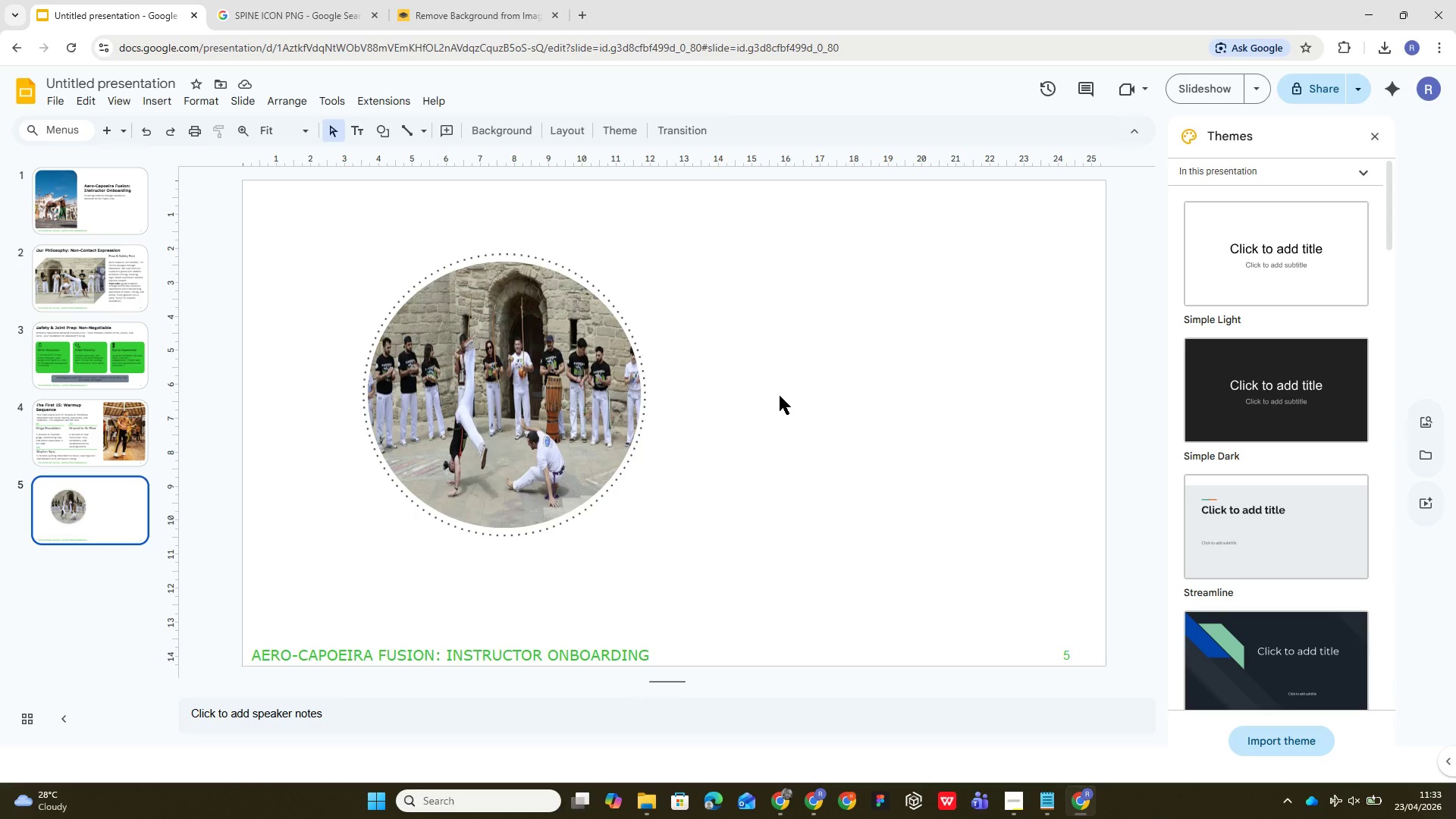 
left_click([121, 420])
 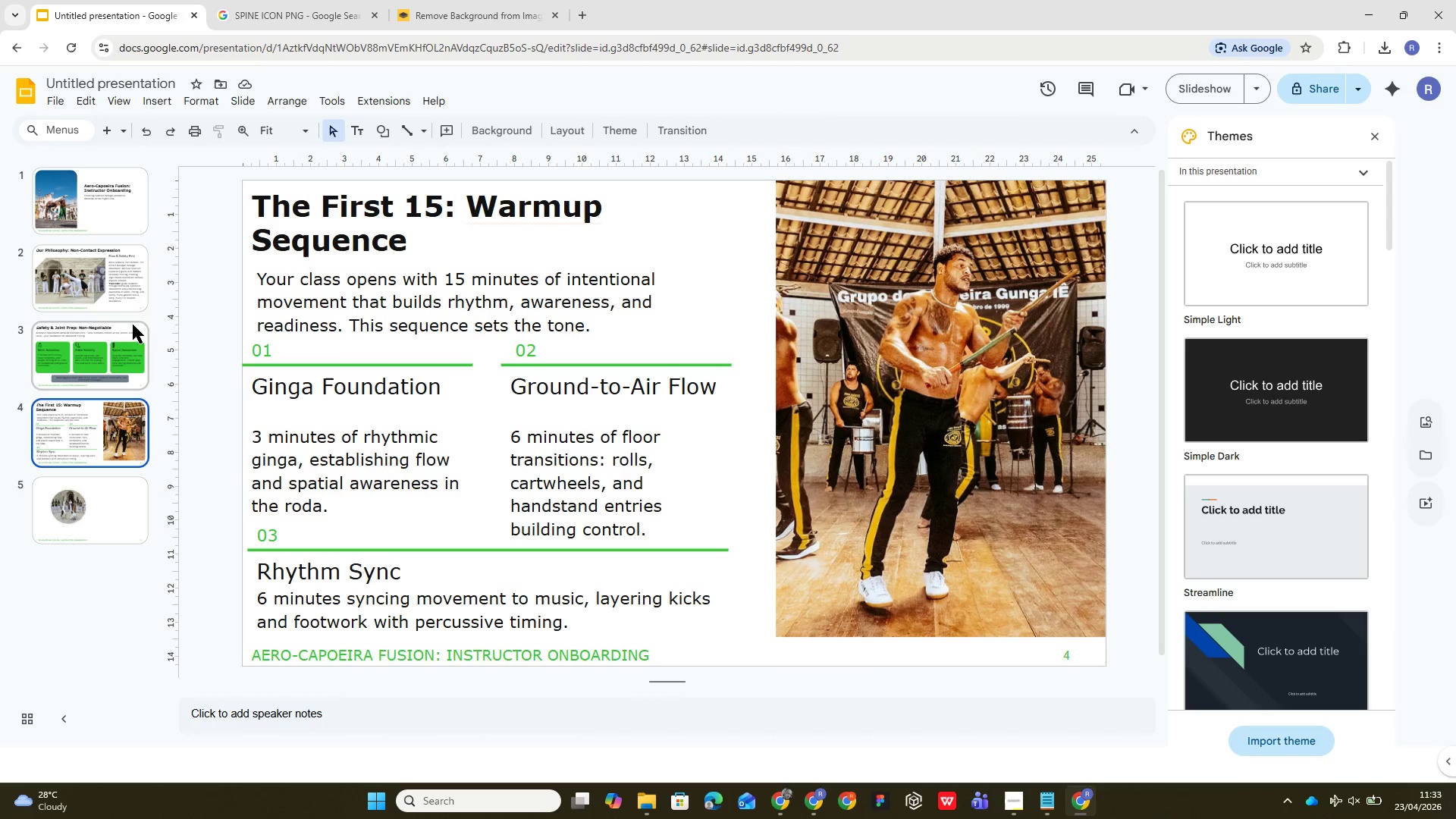 
left_click([76, 345])
 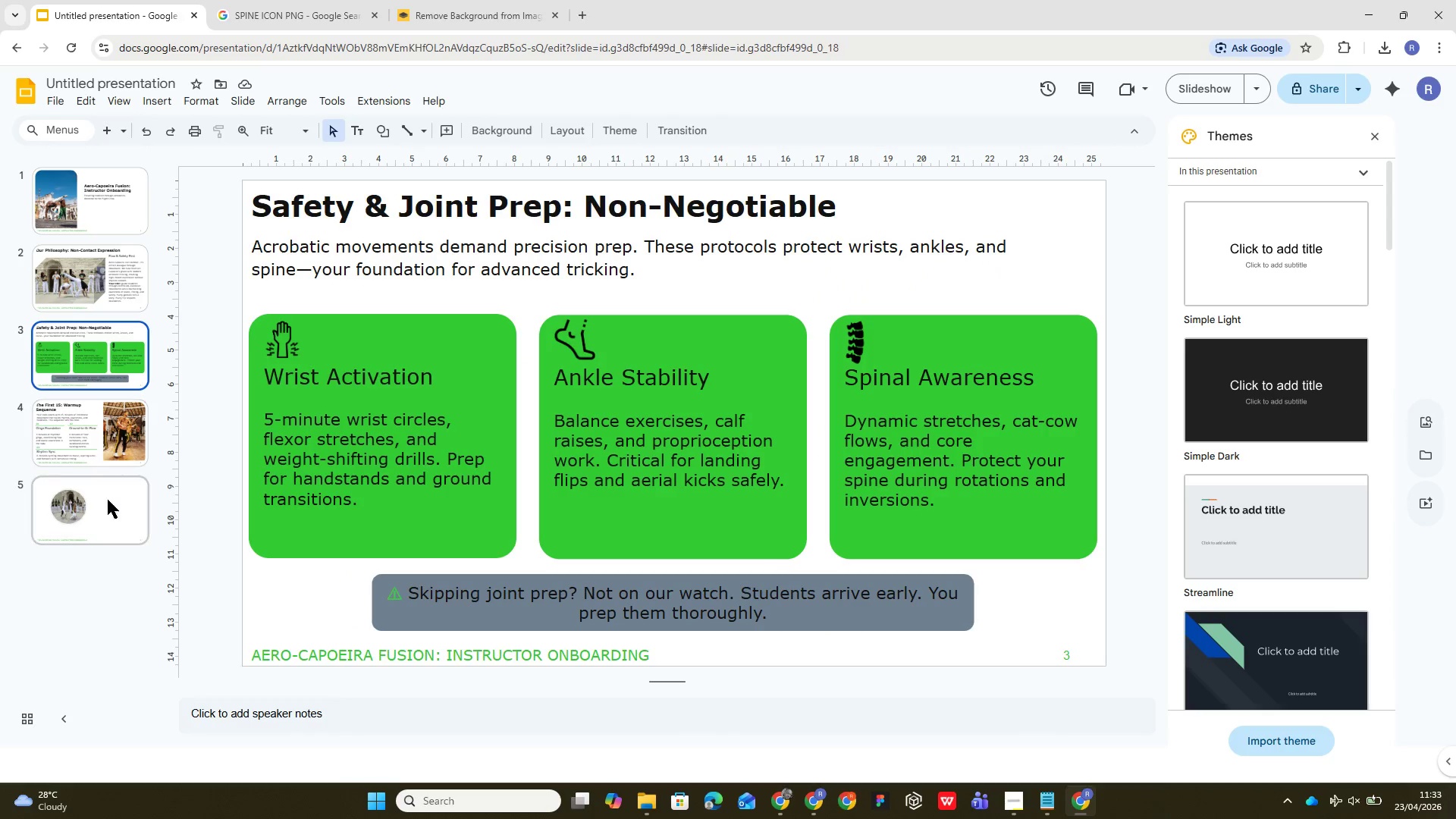 
left_click([108, 516])
 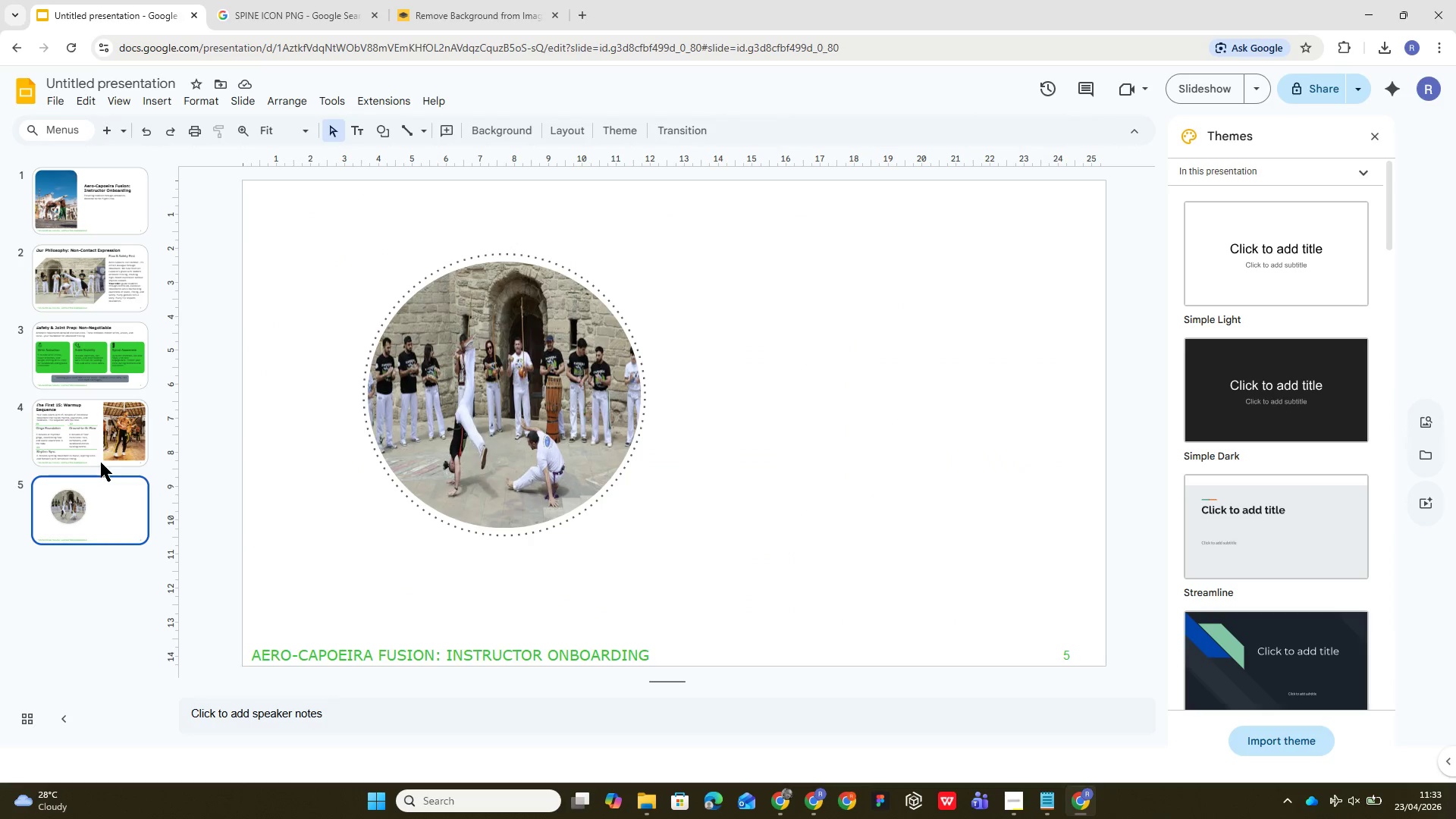 
left_click([102, 451])
 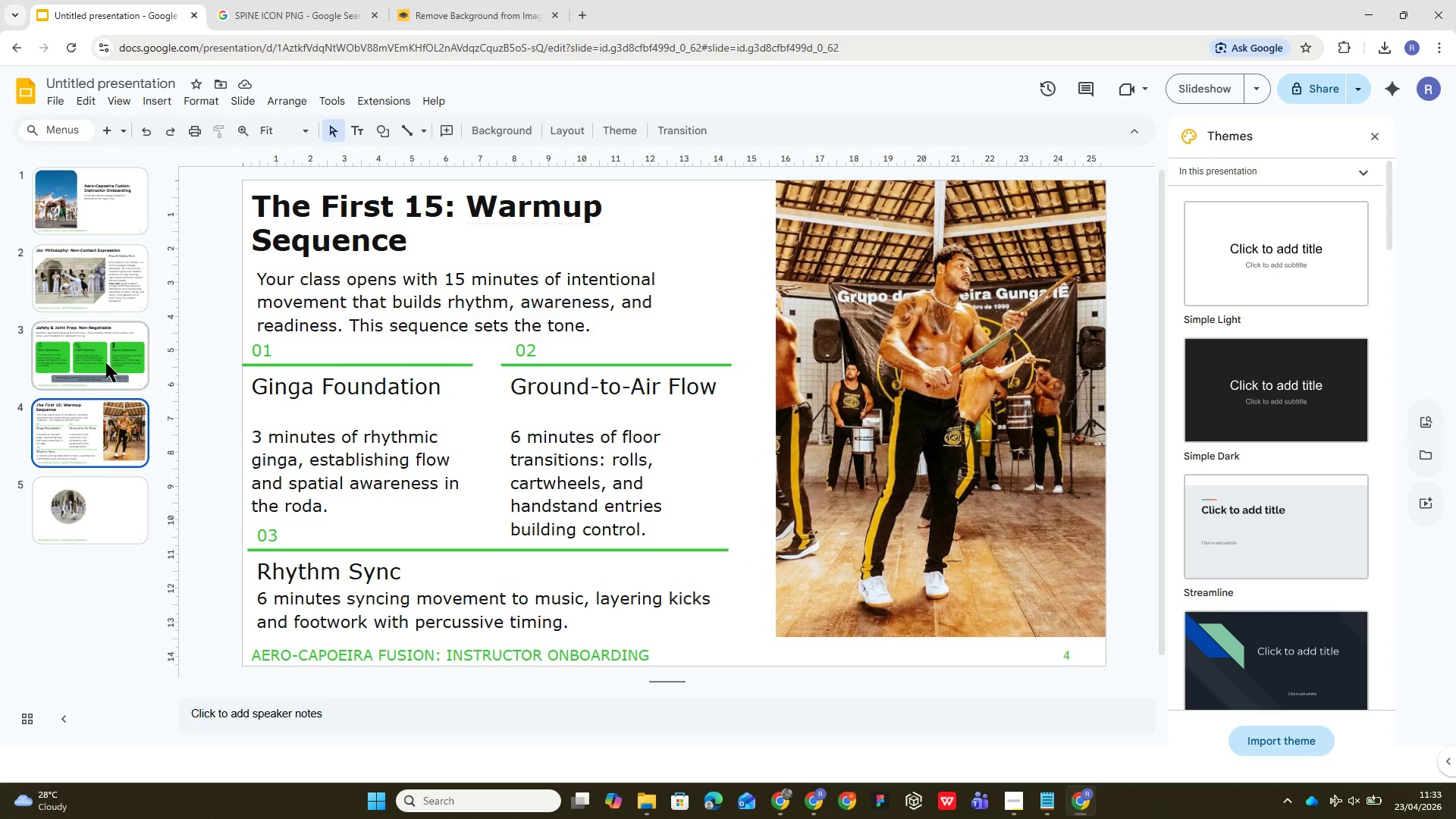 
left_click([108, 361])
 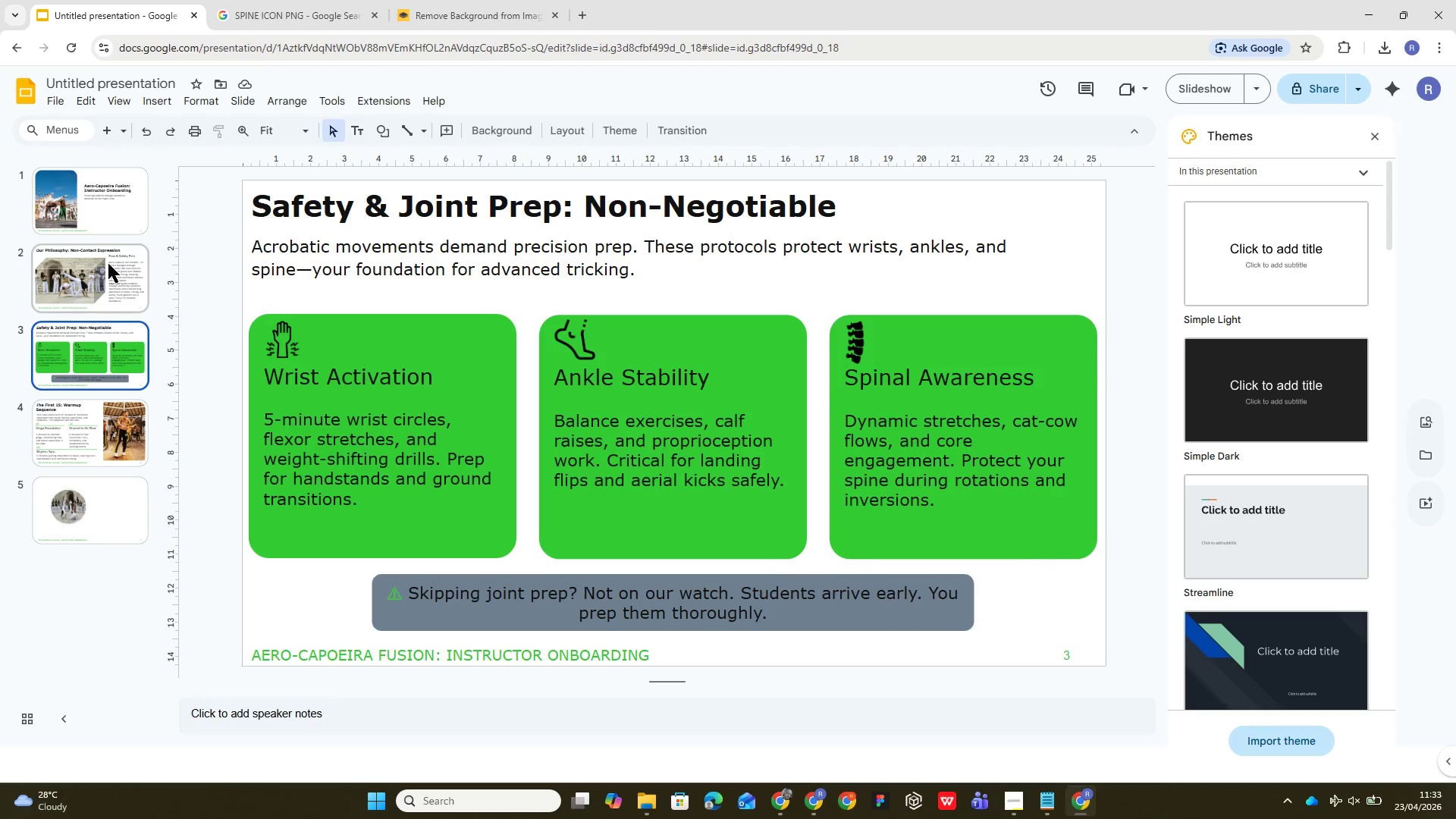 
left_click([110, 264])
 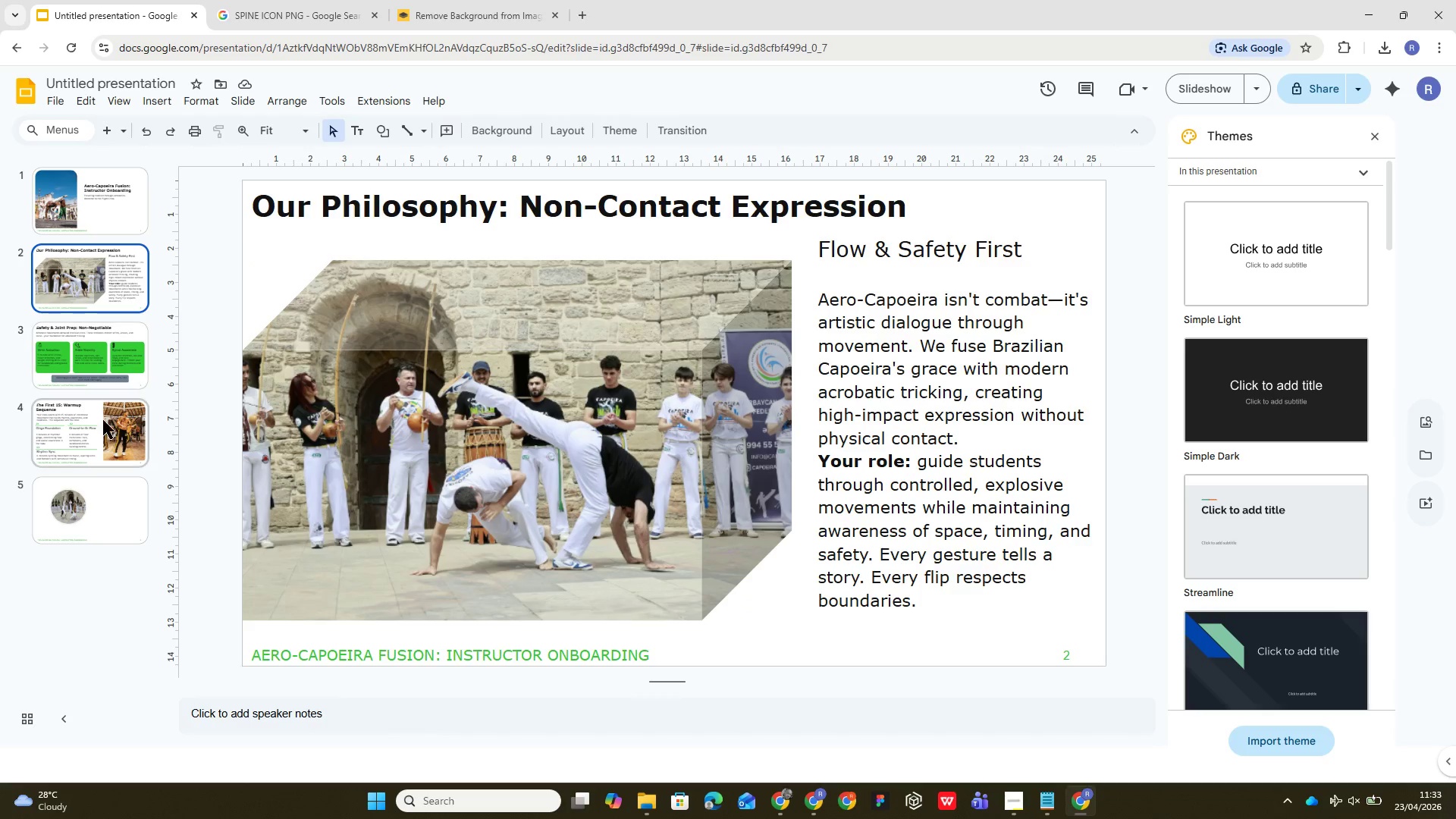 
left_click([103, 425])
 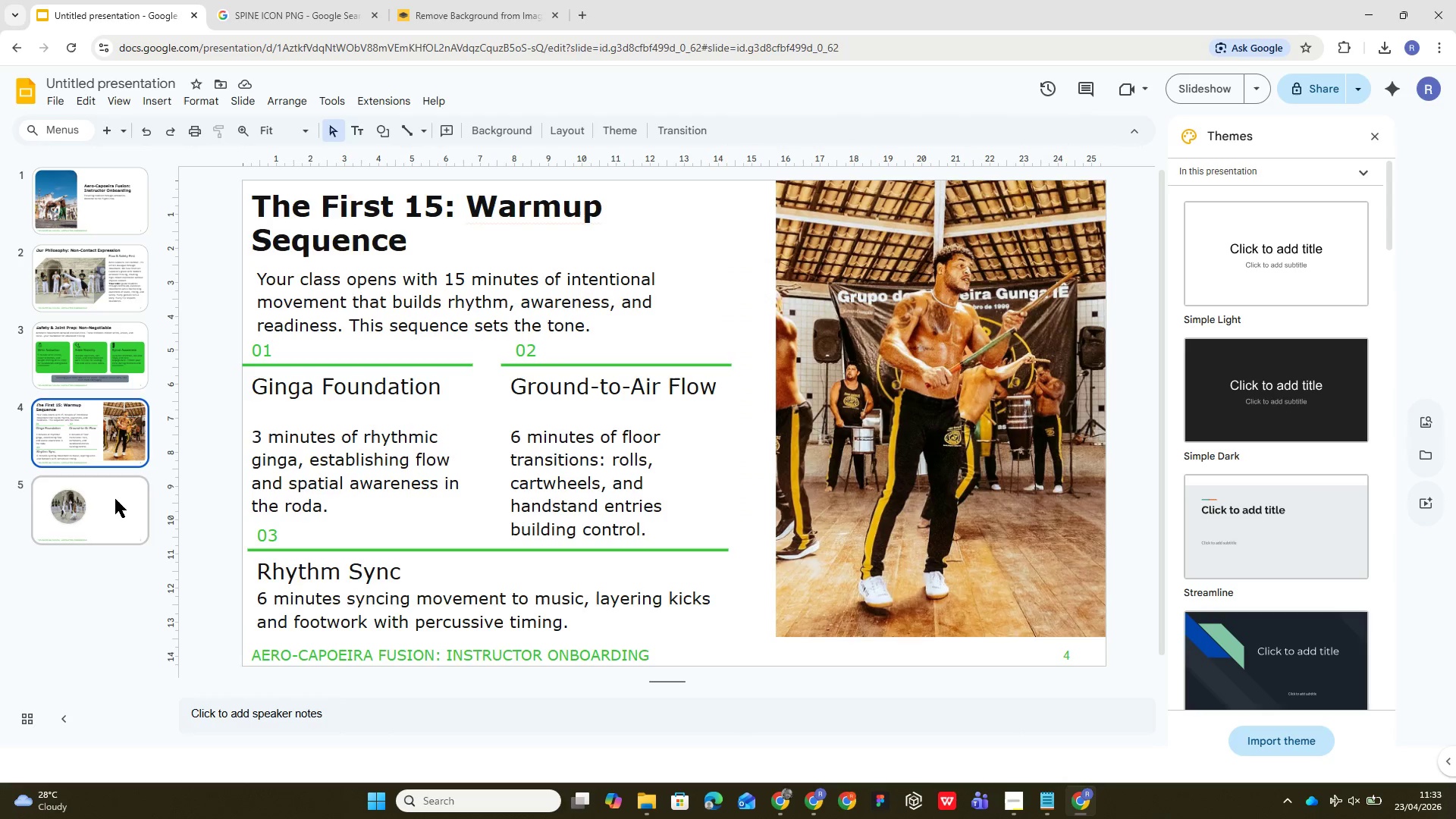 
left_click([102, 502])
 